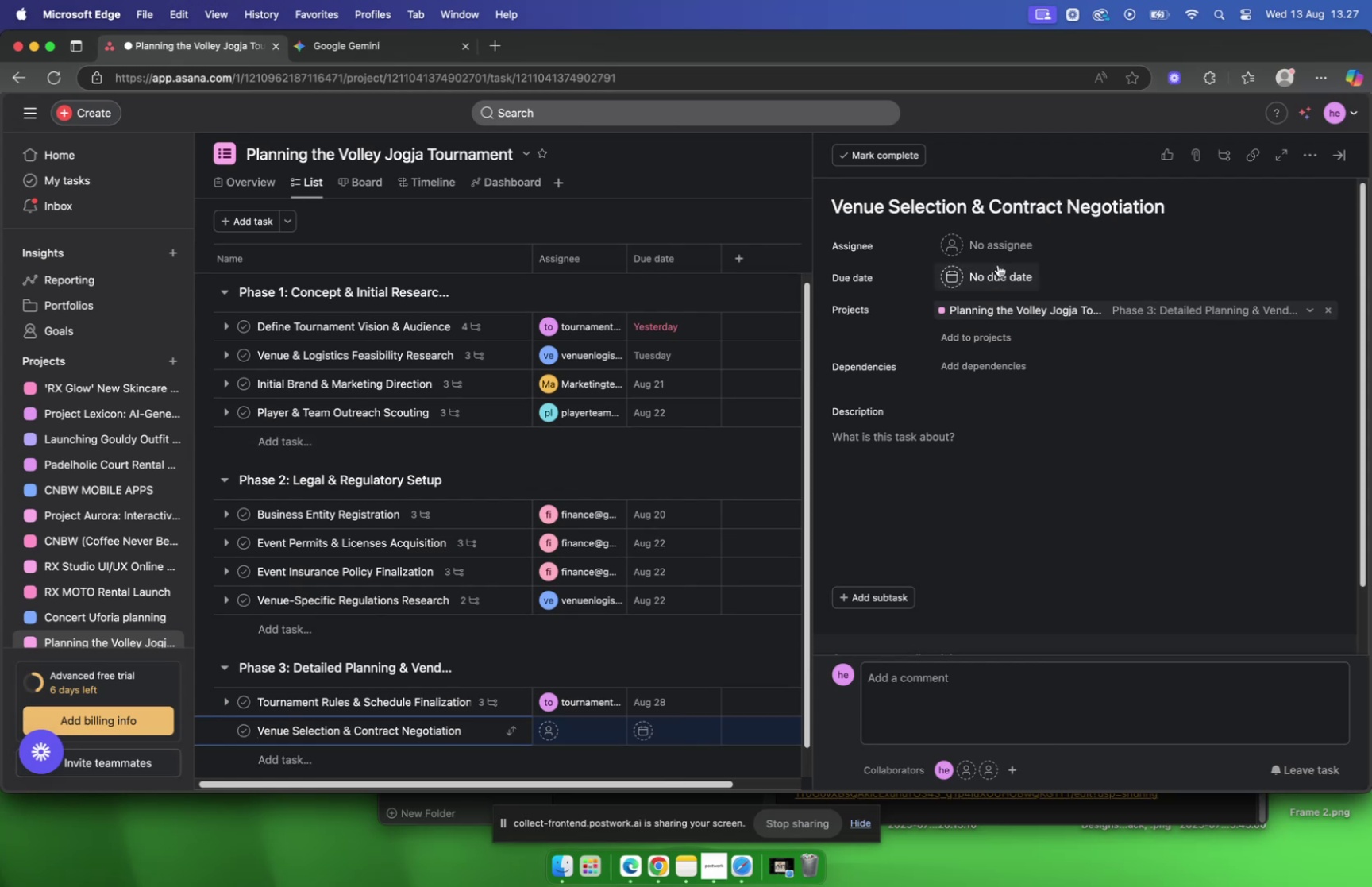 
left_click([989, 246])
 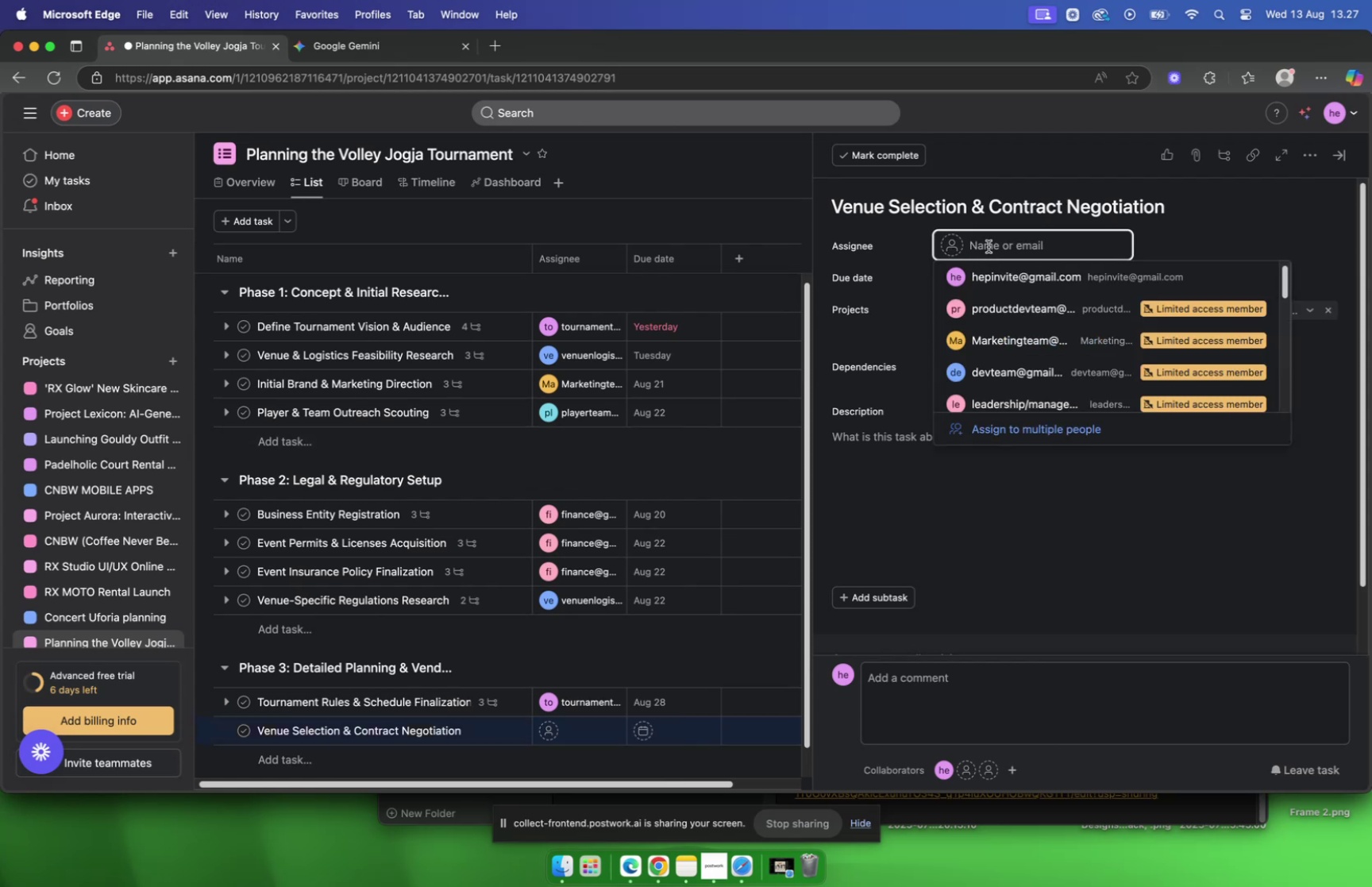 
type(ven)
 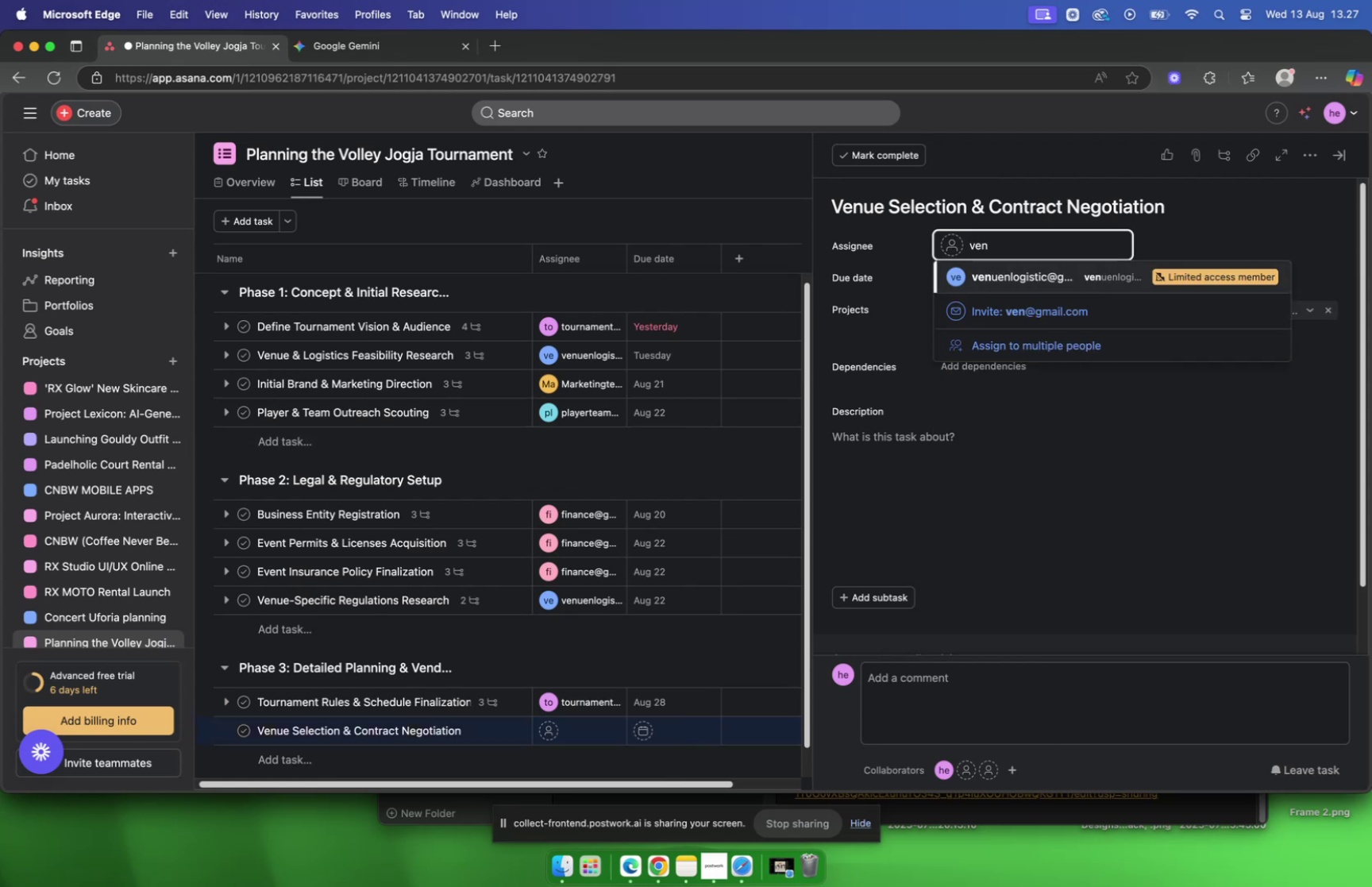 
key(Enter)
 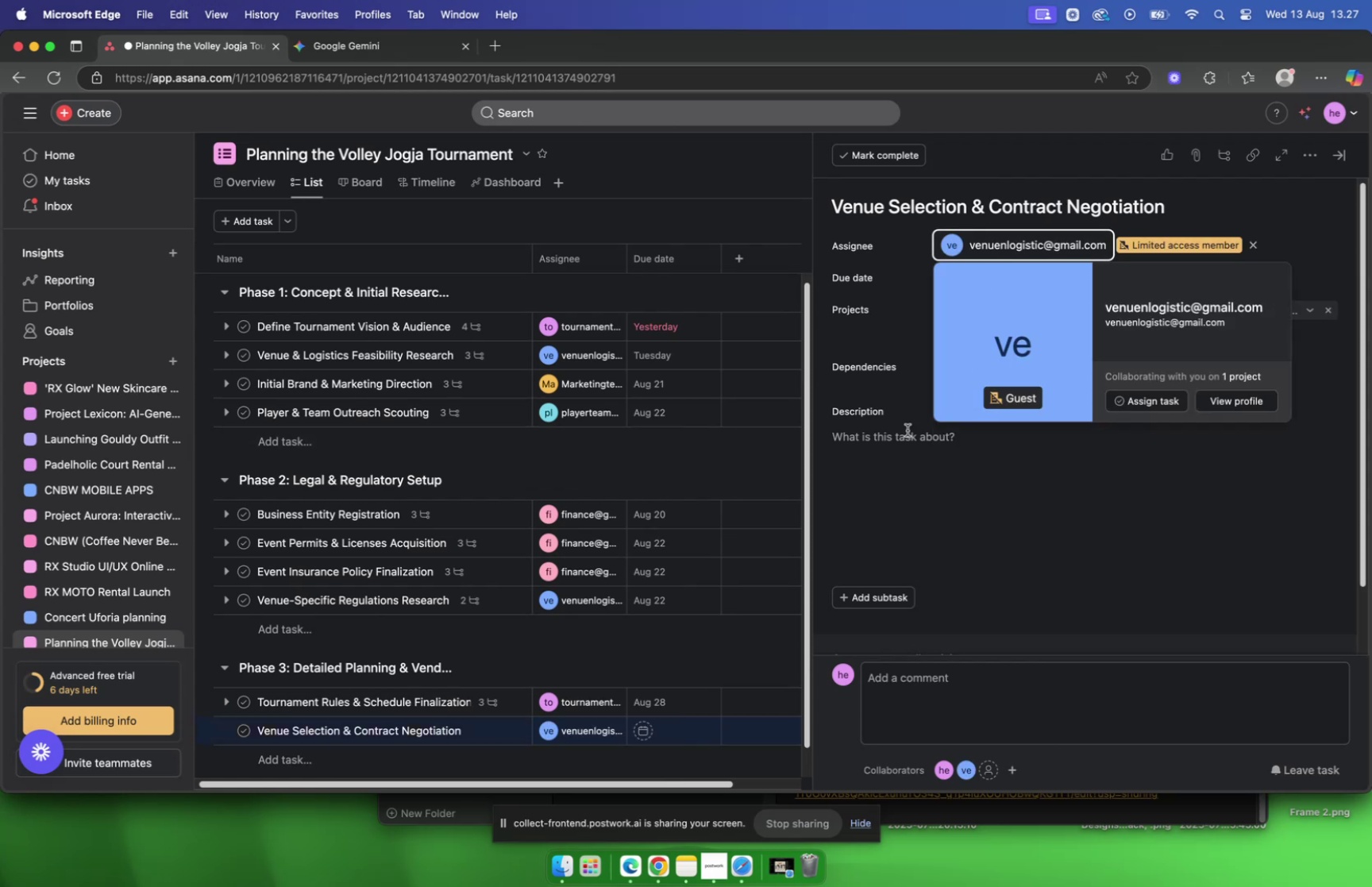 
left_click([888, 472])
 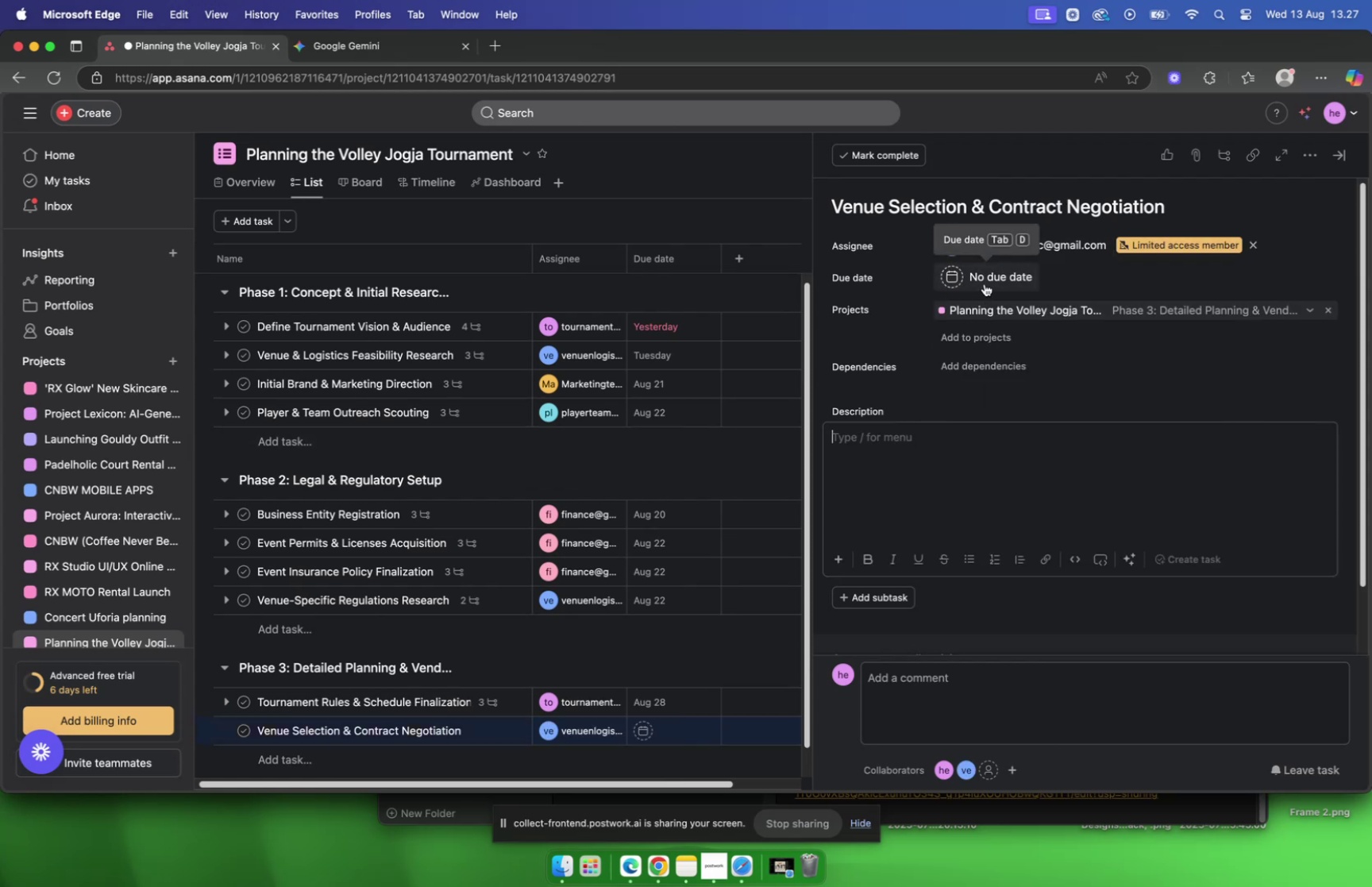 
left_click([985, 283])
 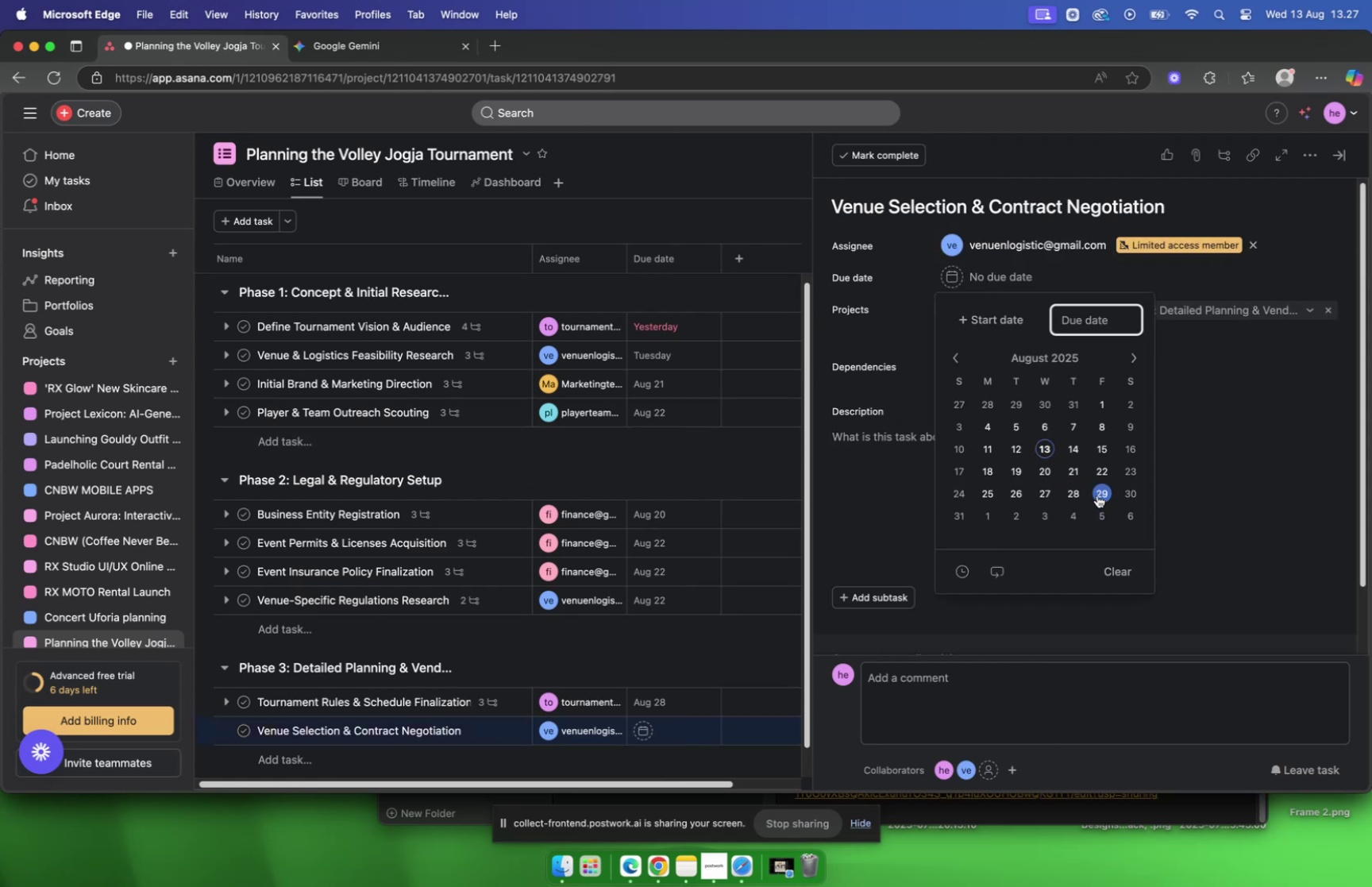 
left_click([1097, 495])
 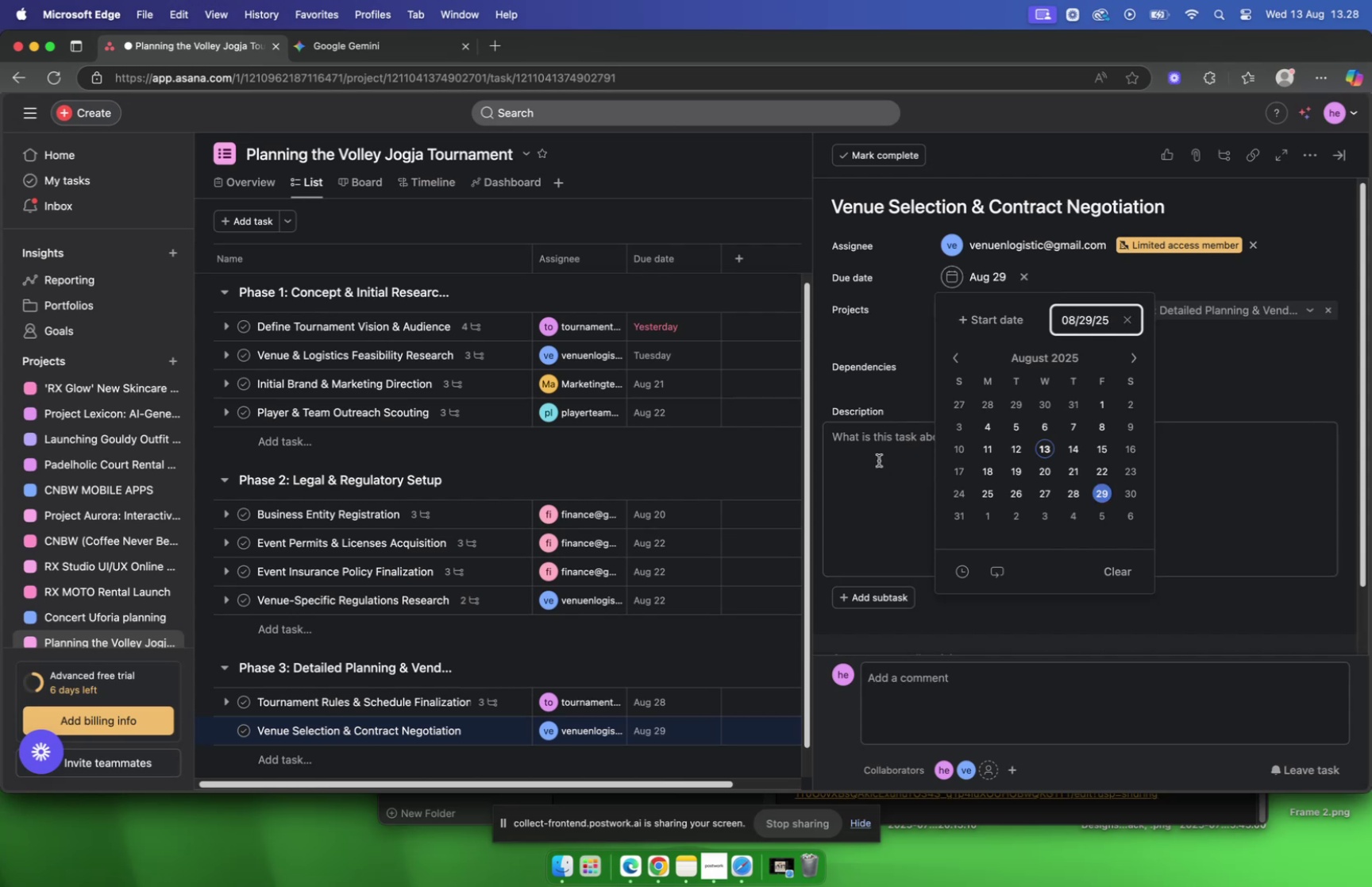 
left_click([879, 460])
 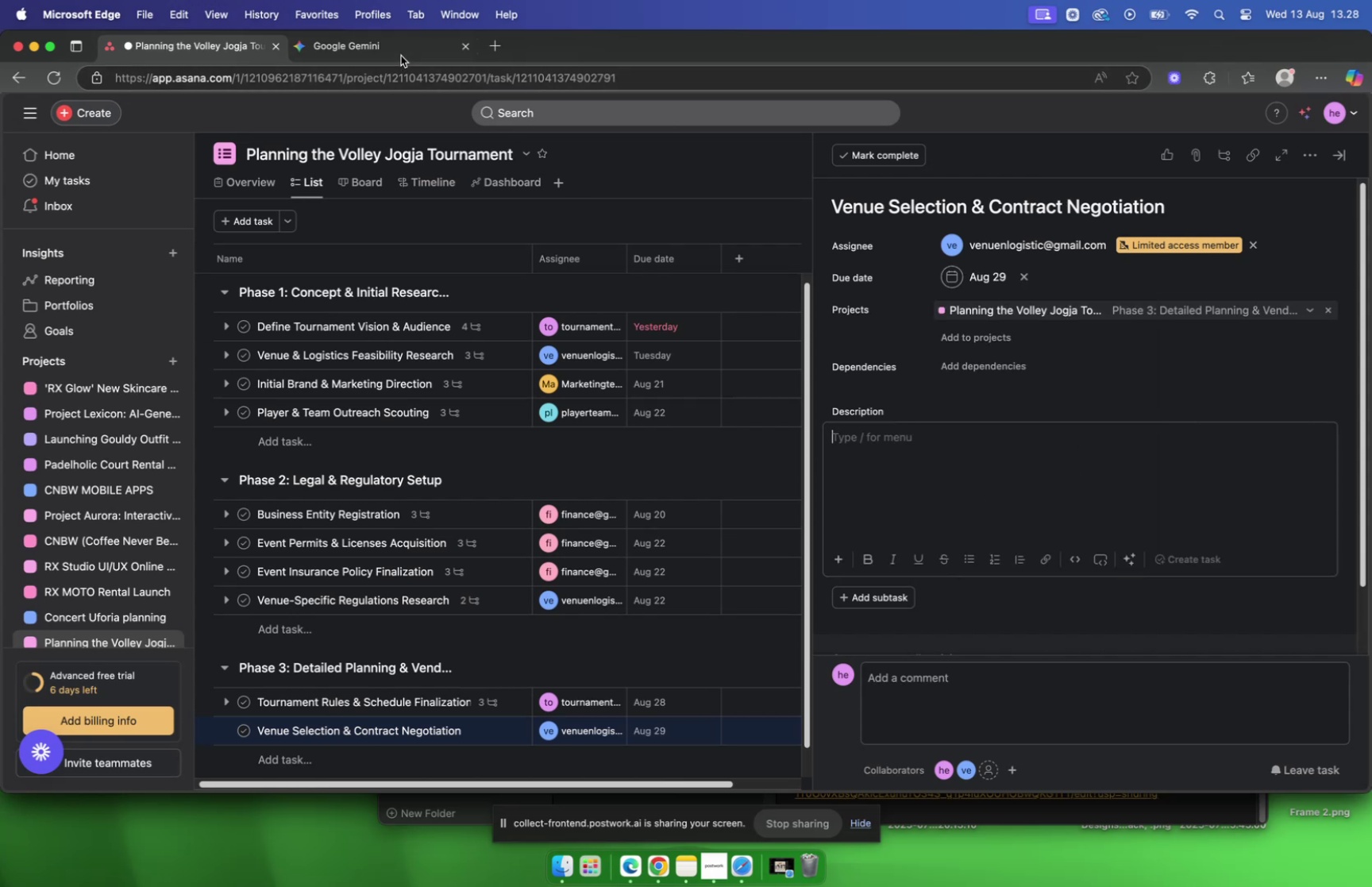 
left_click([401, 56])
 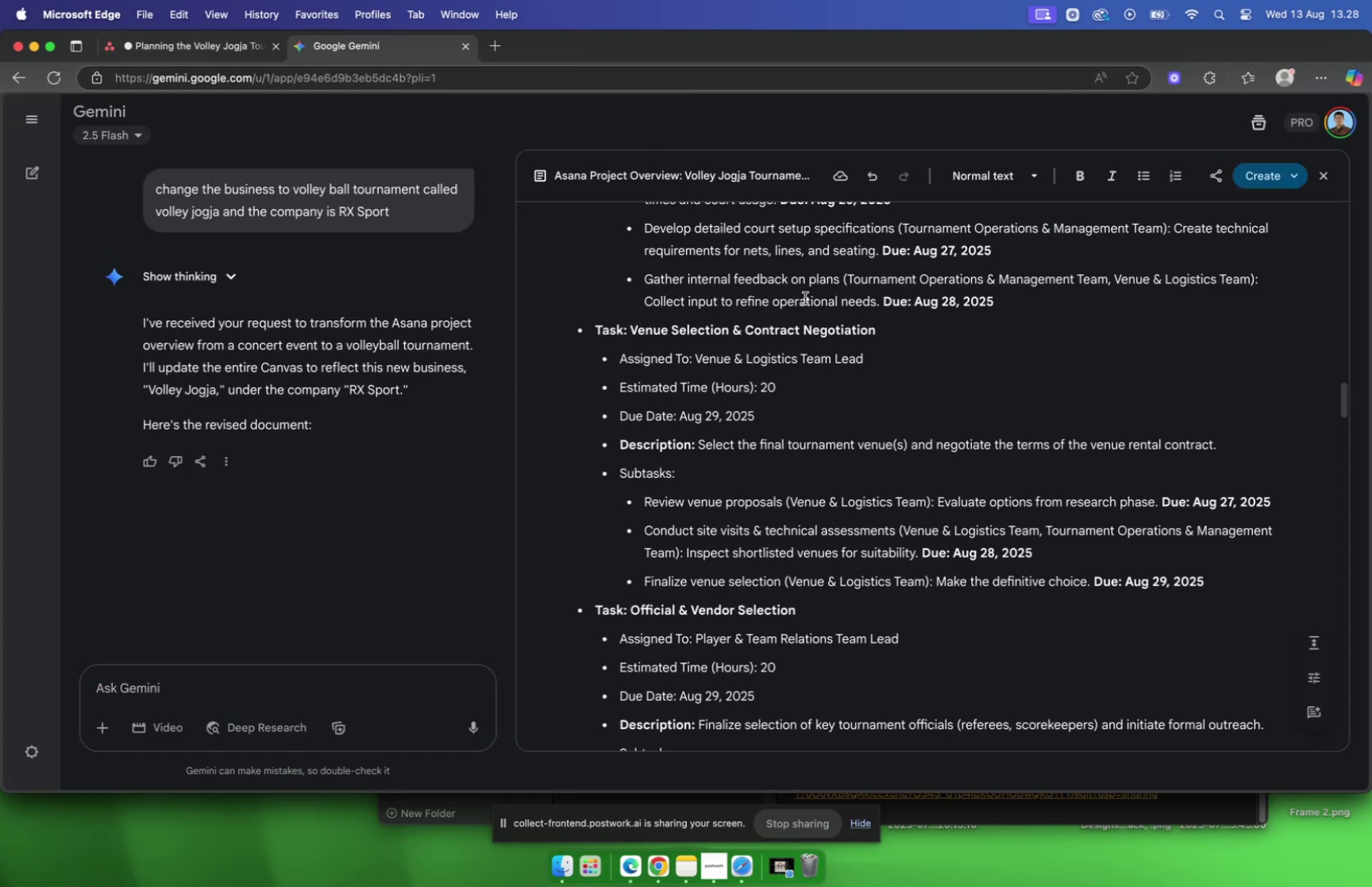 
scroll: coordinate [805, 298], scroll_direction: down, amount: 2.0
 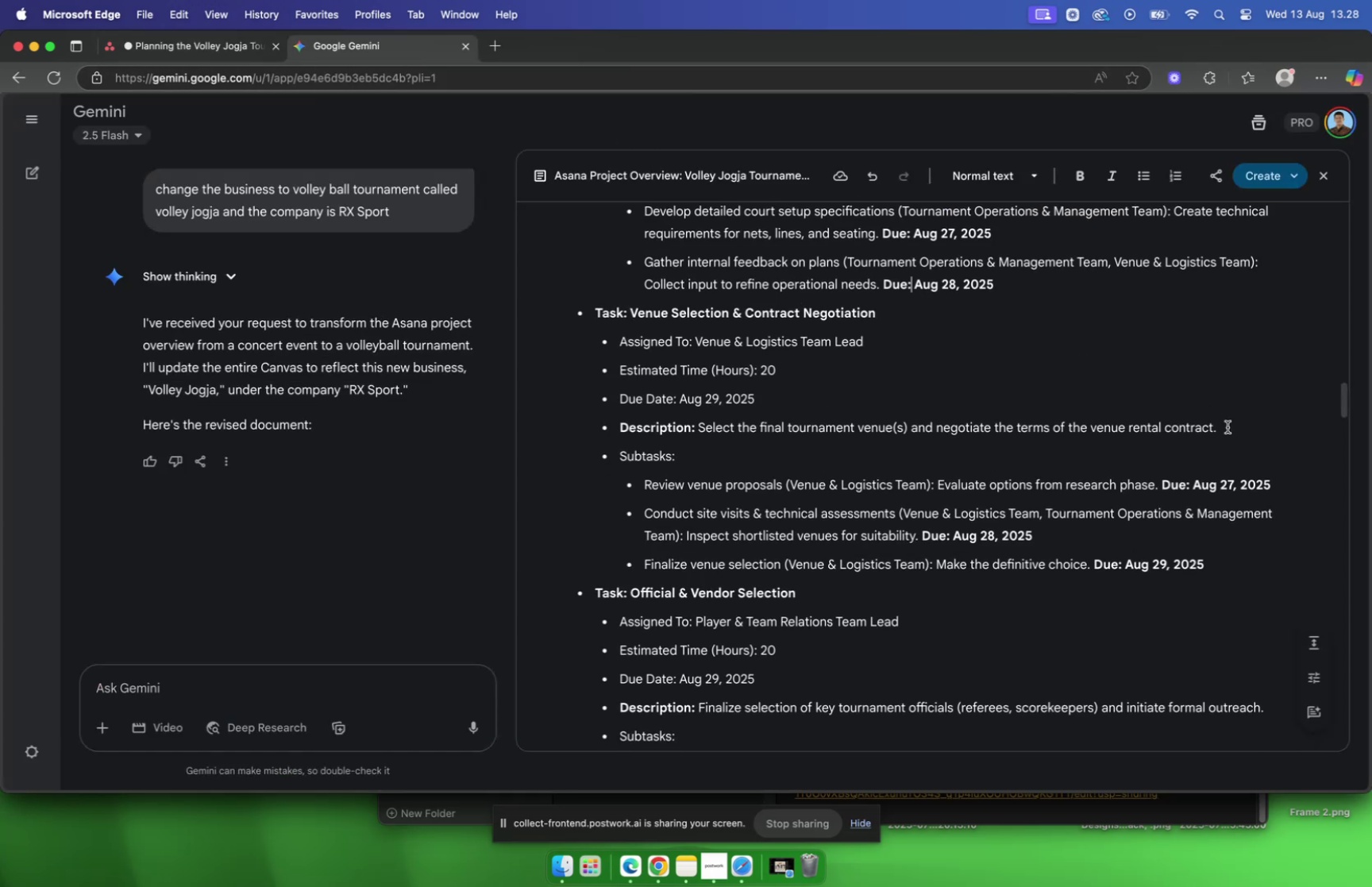 
left_click_drag(start_coordinate=[1227, 426], to_coordinate=[700, 426])
 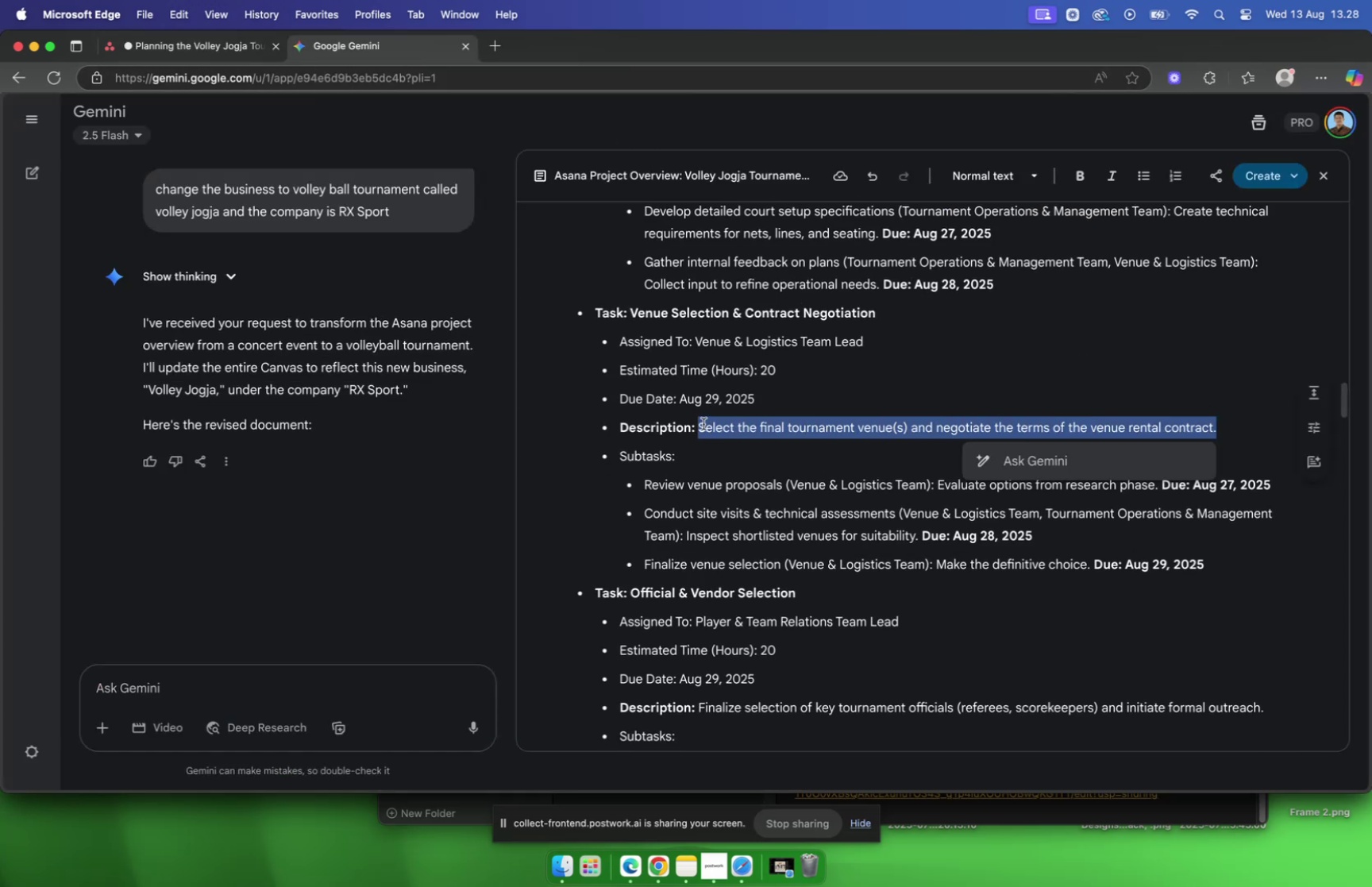 
key(Meta+C)
 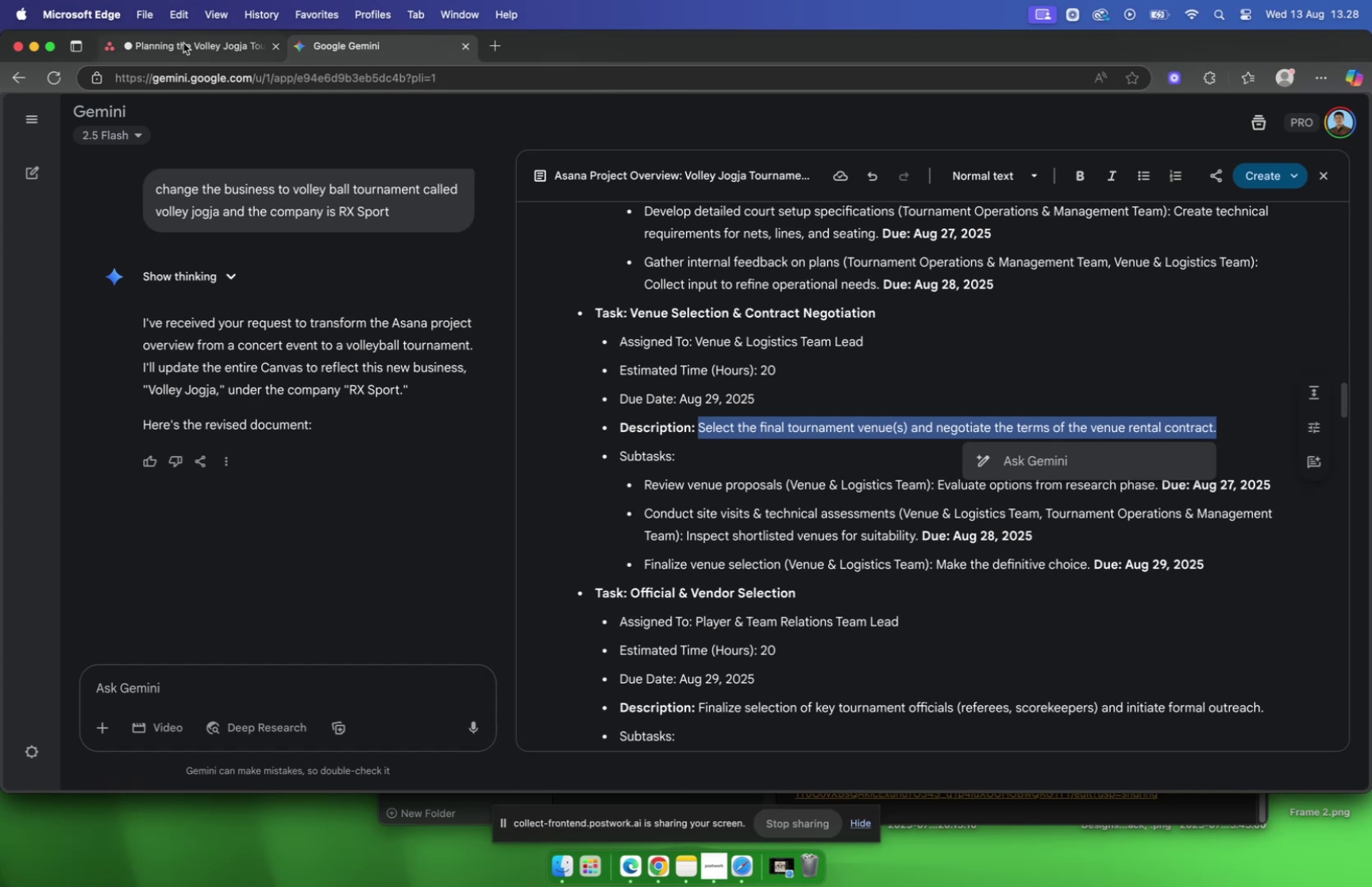 
left_click([183, 43])
 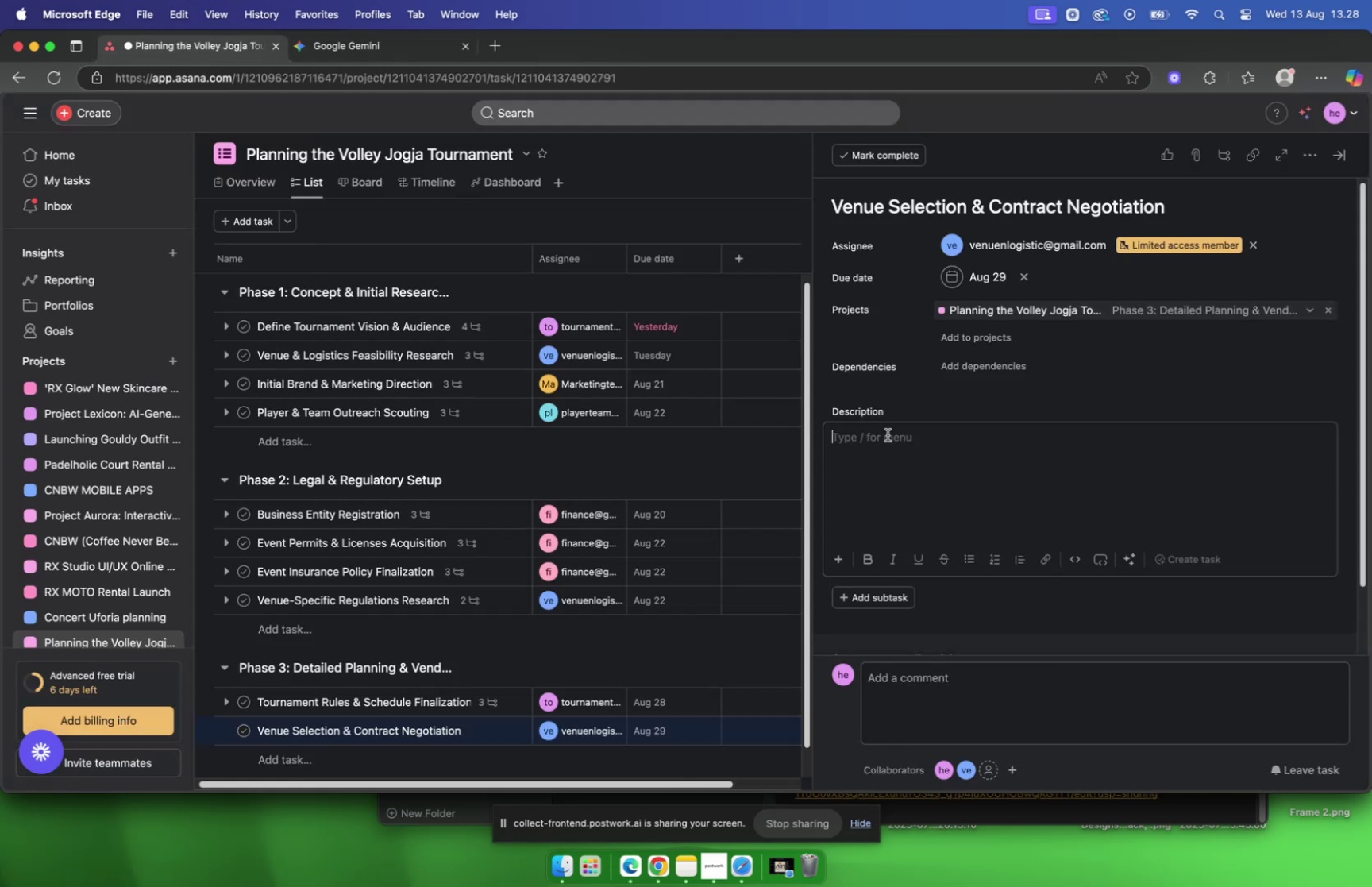 
left_click([888, 437])
 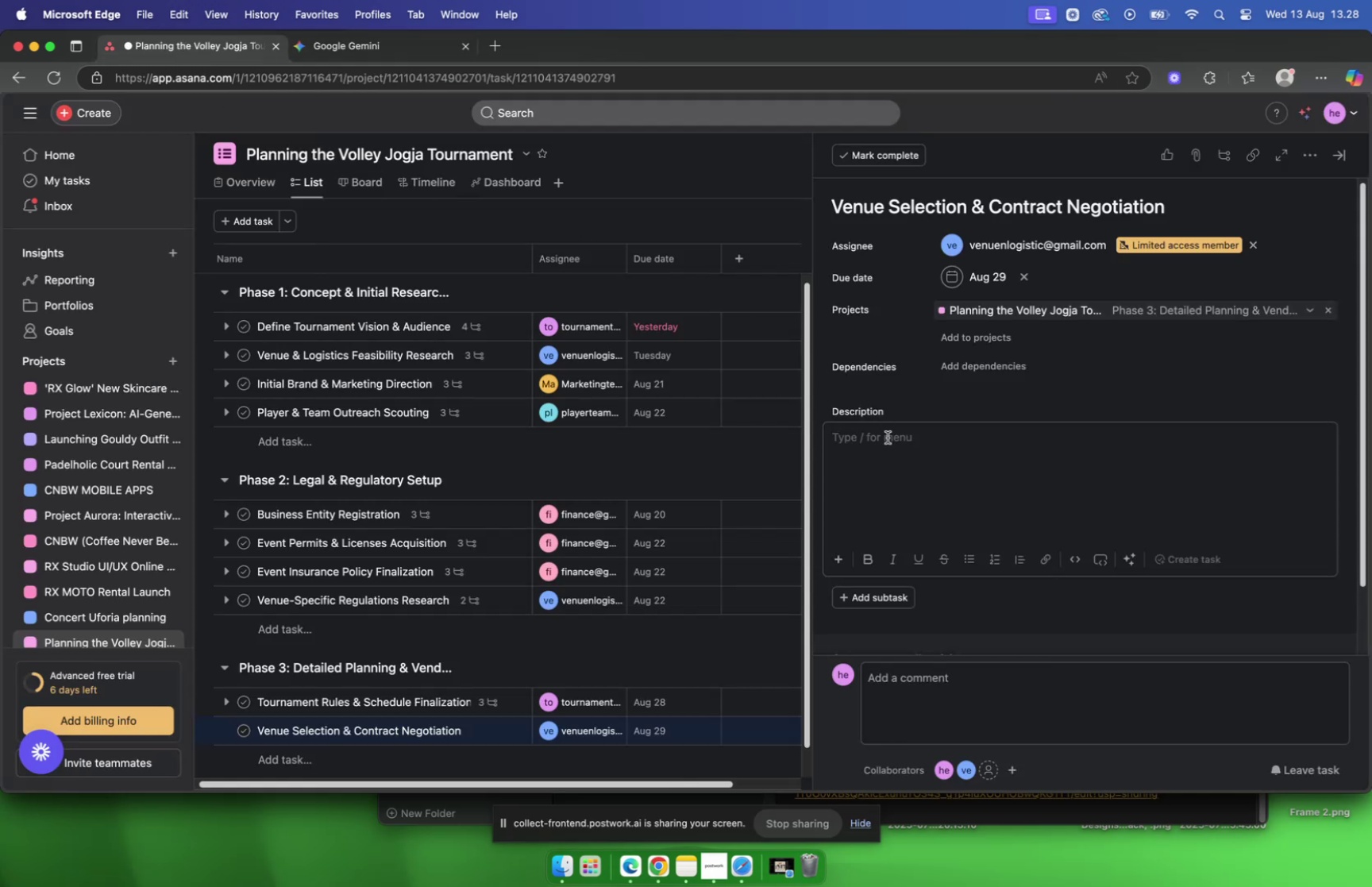 
key(Meta+V)
 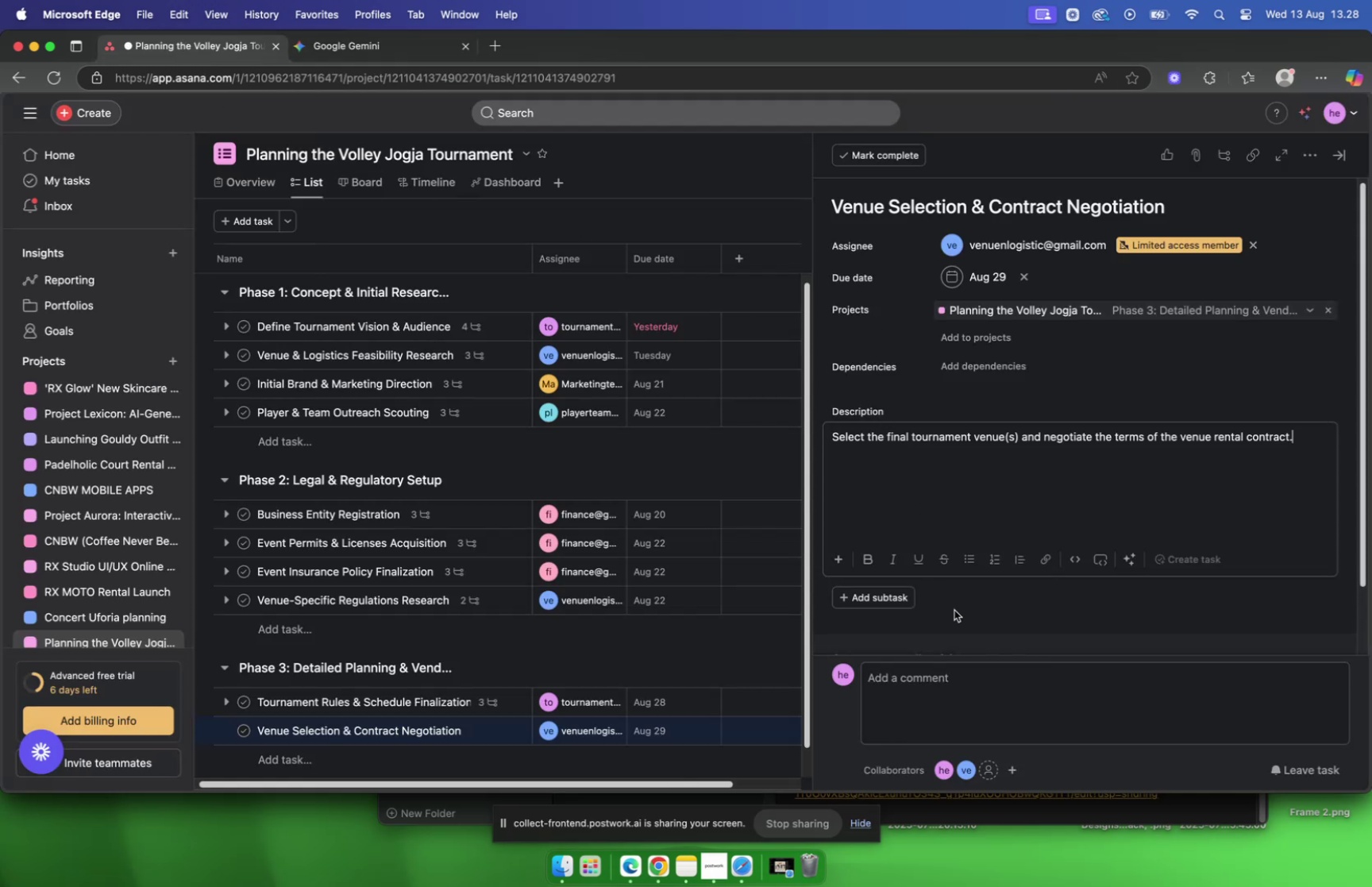 
left_click([959, 596])
 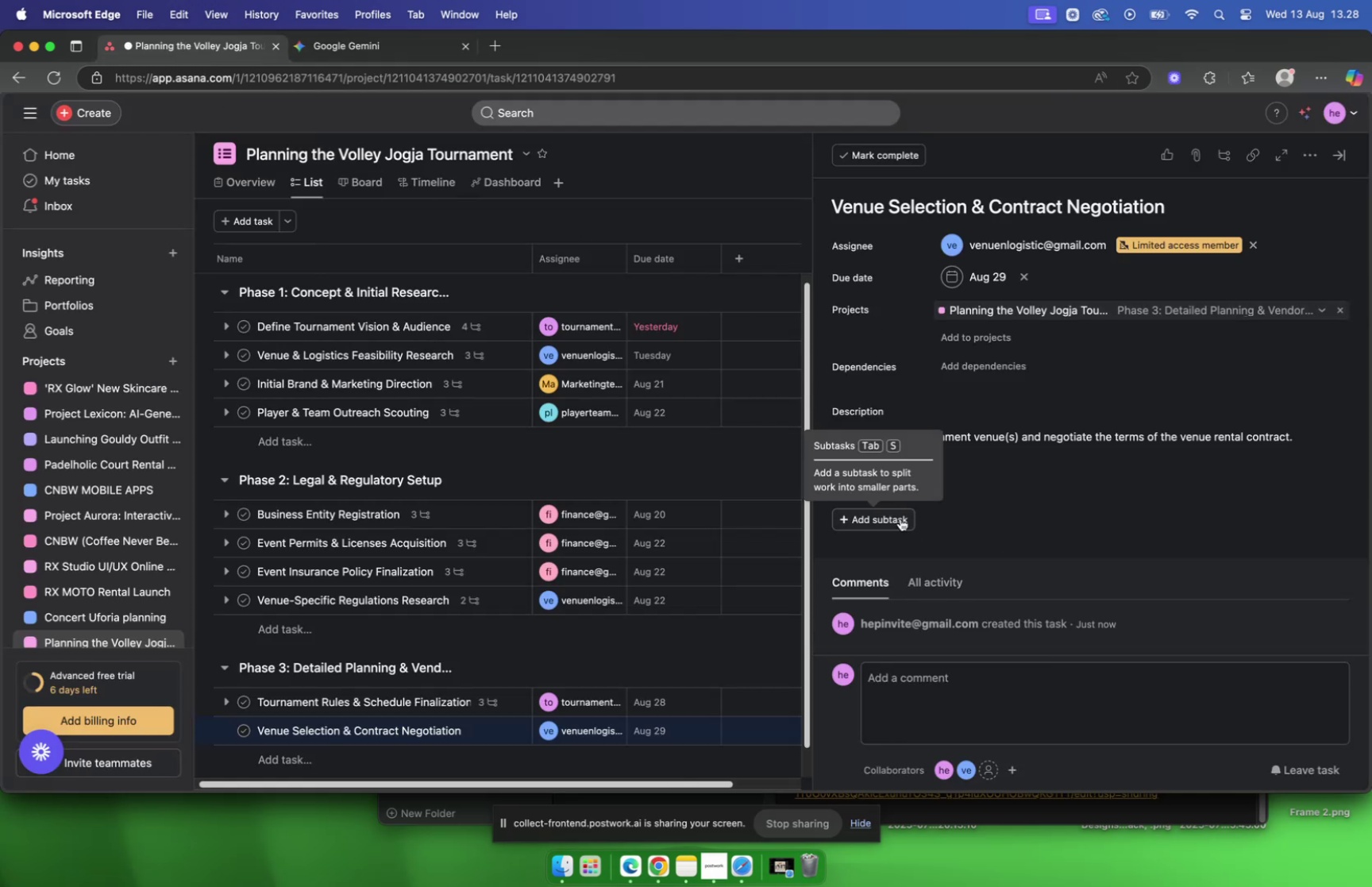 
left_click([900, 518])
 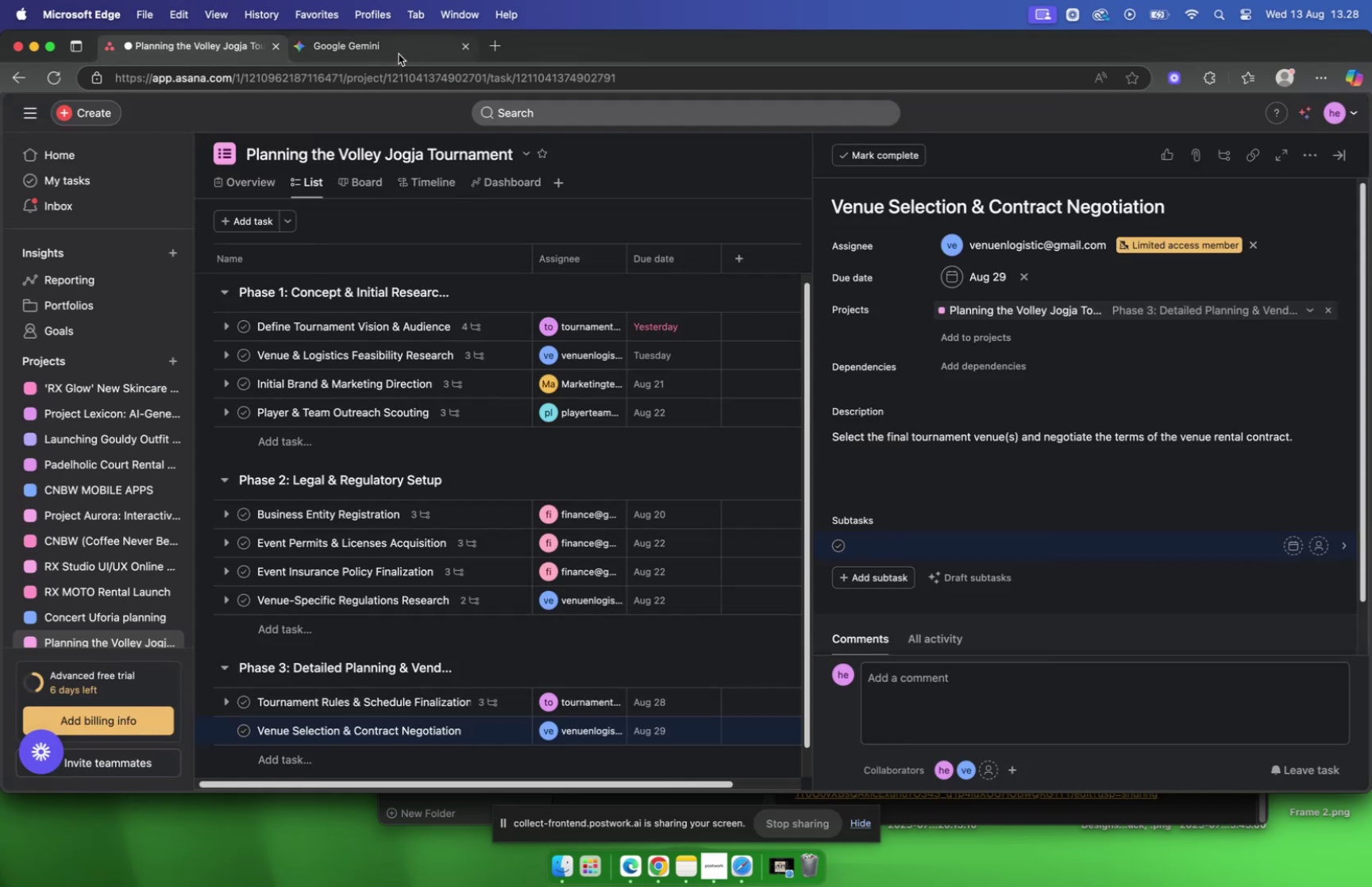 
left_click([391, 47])
 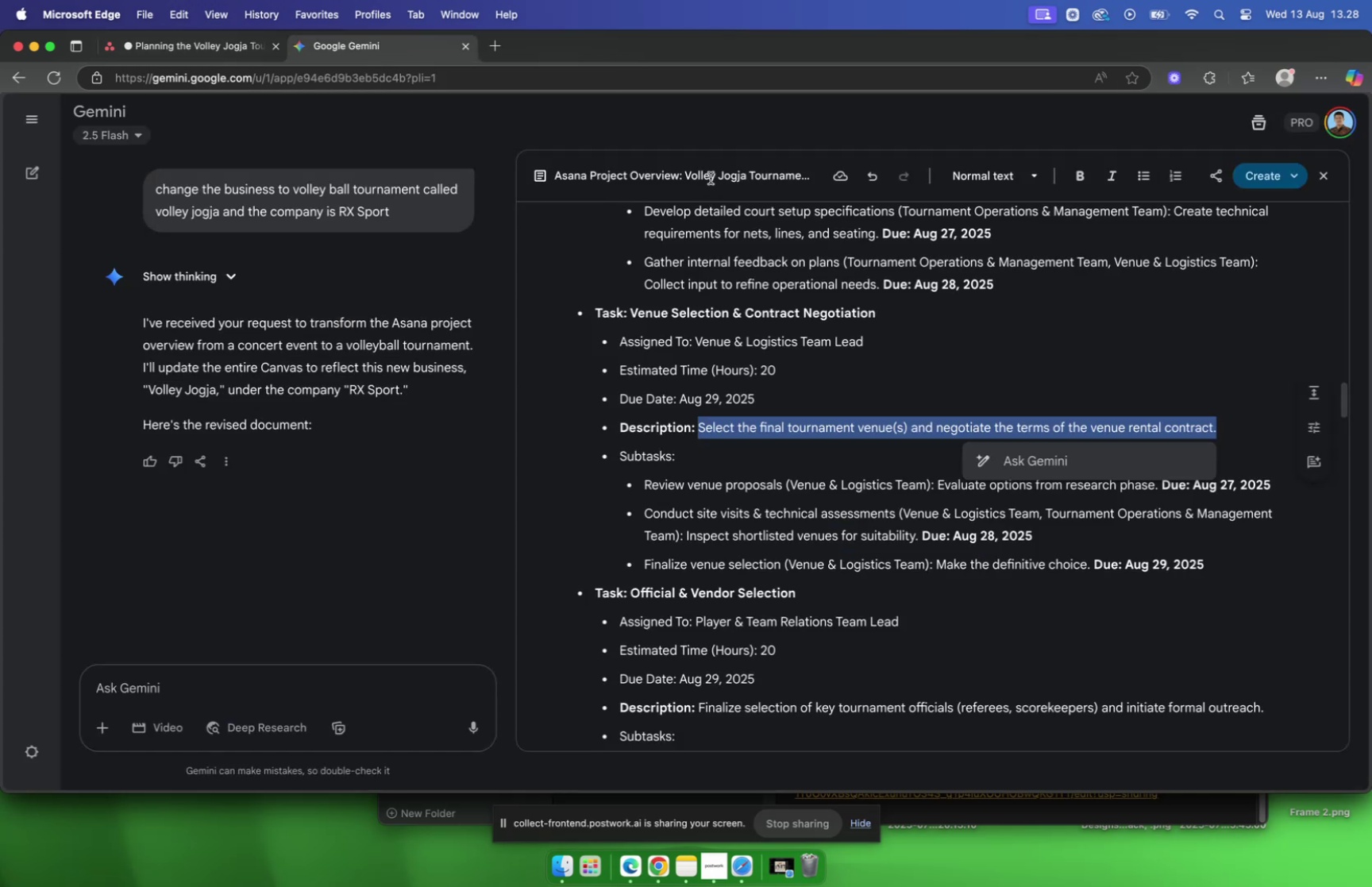 
scroll: coordinate [788, 345], scroll_direction: down, amount: 6.0
 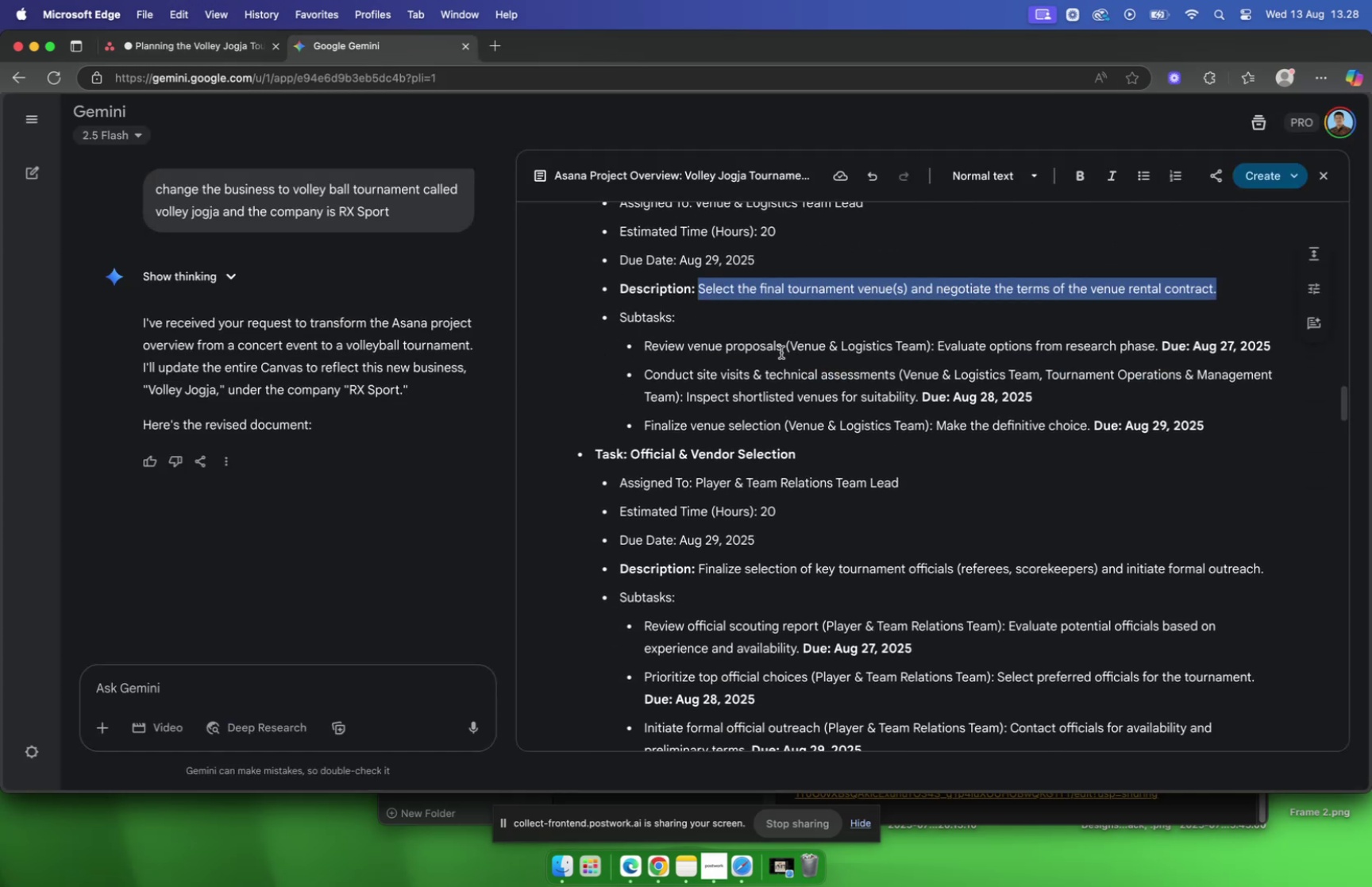 
left_click_drag(start_coordinate=[781, 351], to_coordinate=[646, 351])
 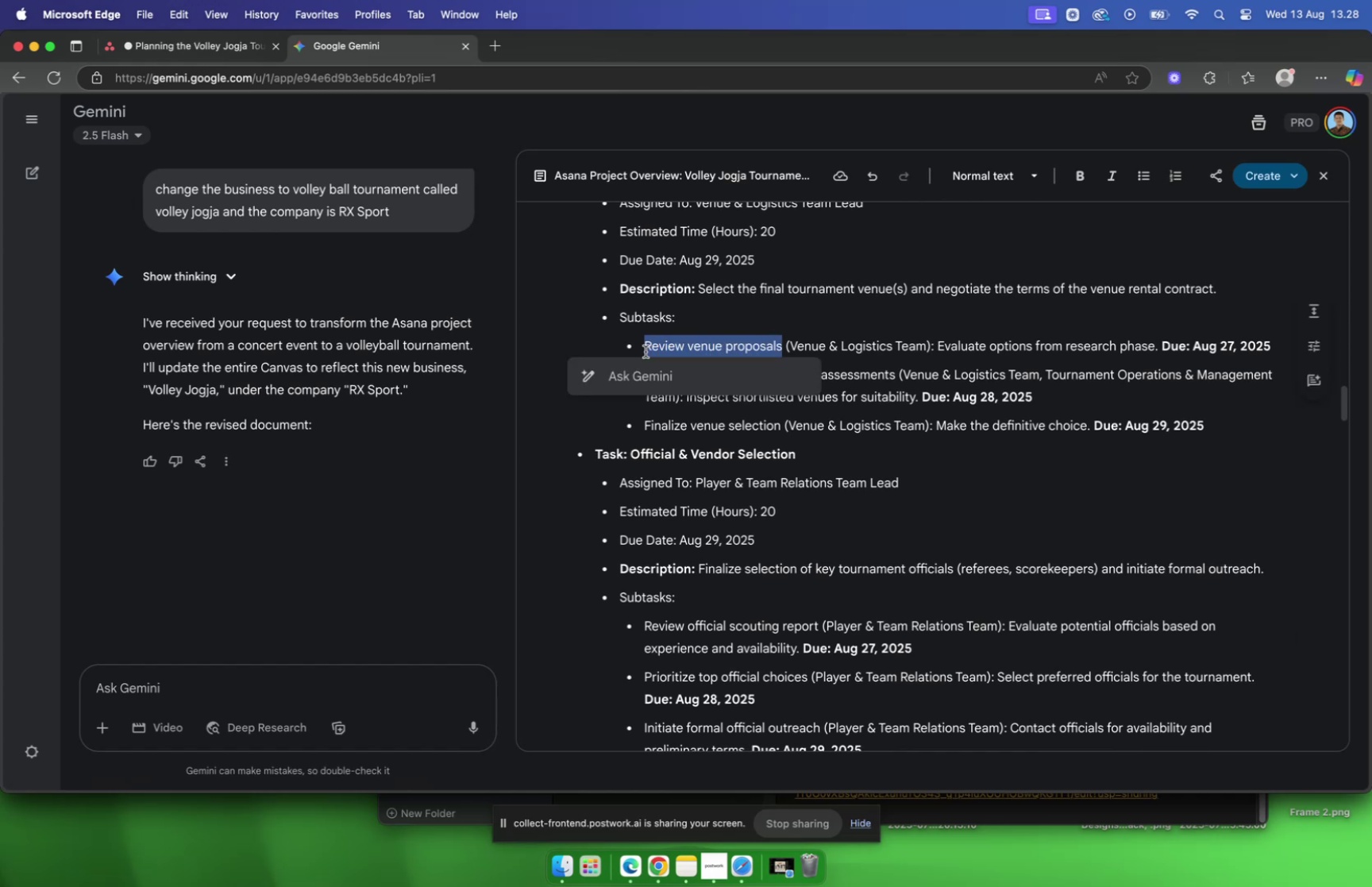 
key(Meta+C)
 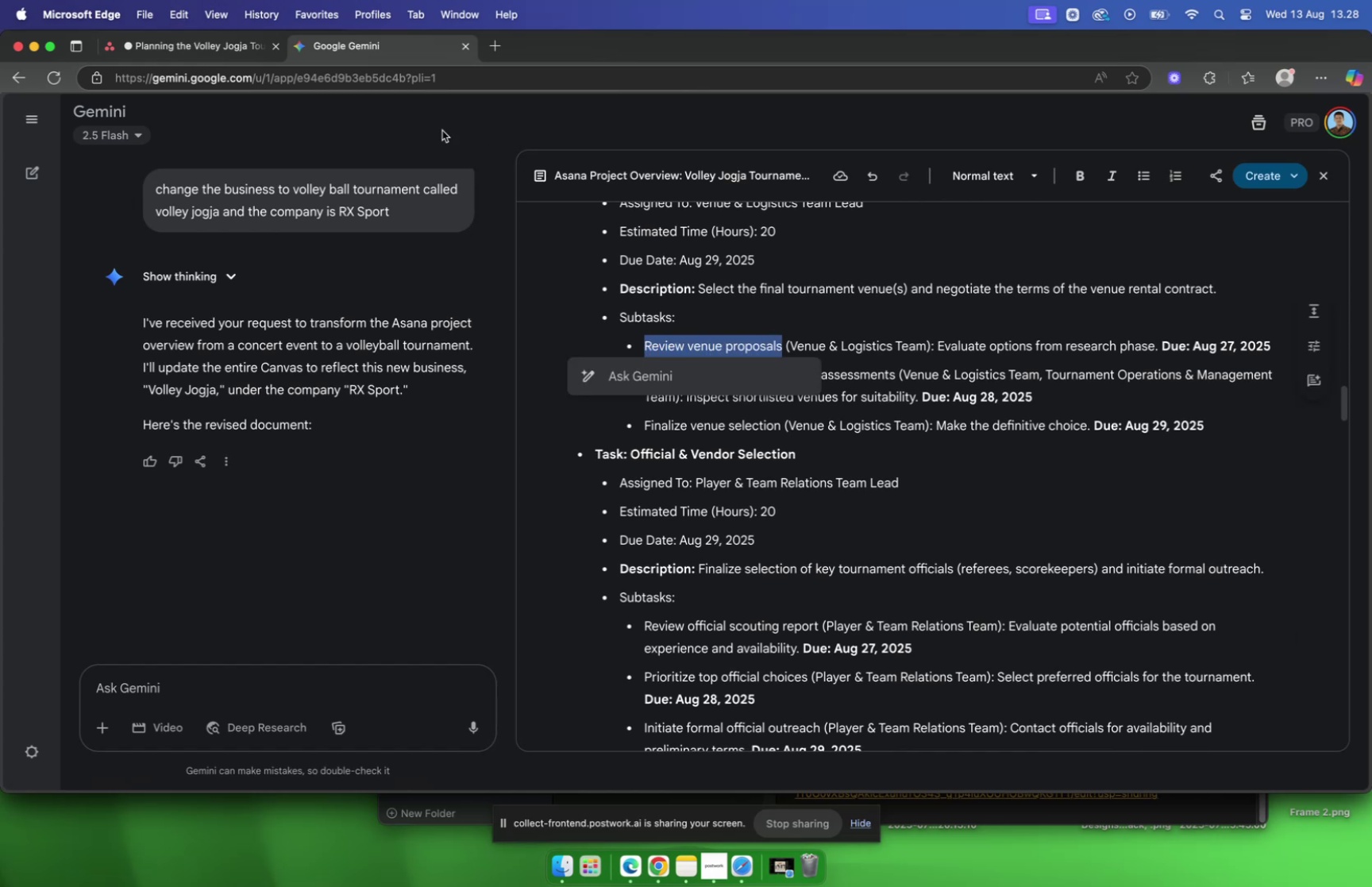 
left_click([202, 45])
 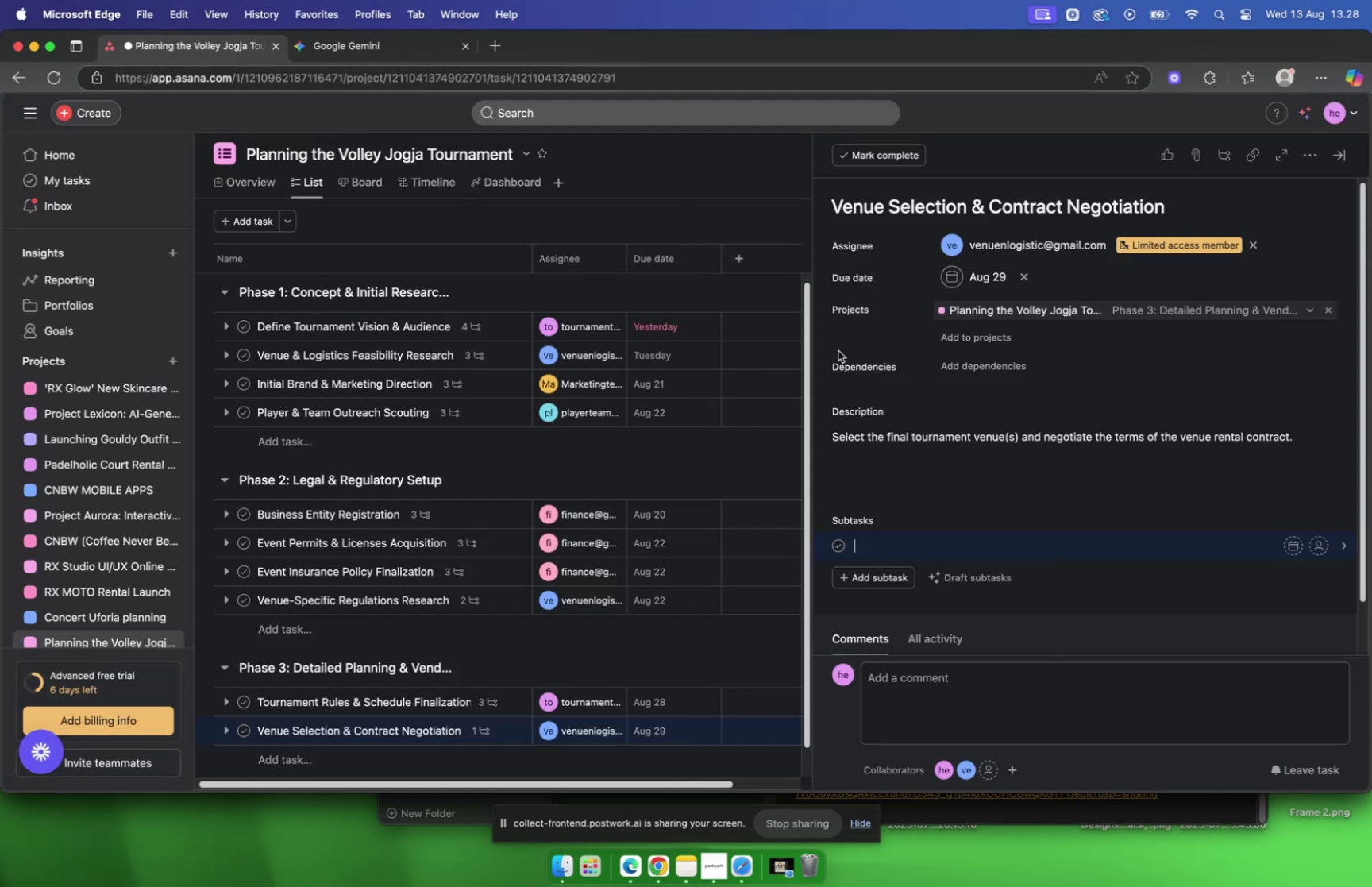 
key(Meta+V)
 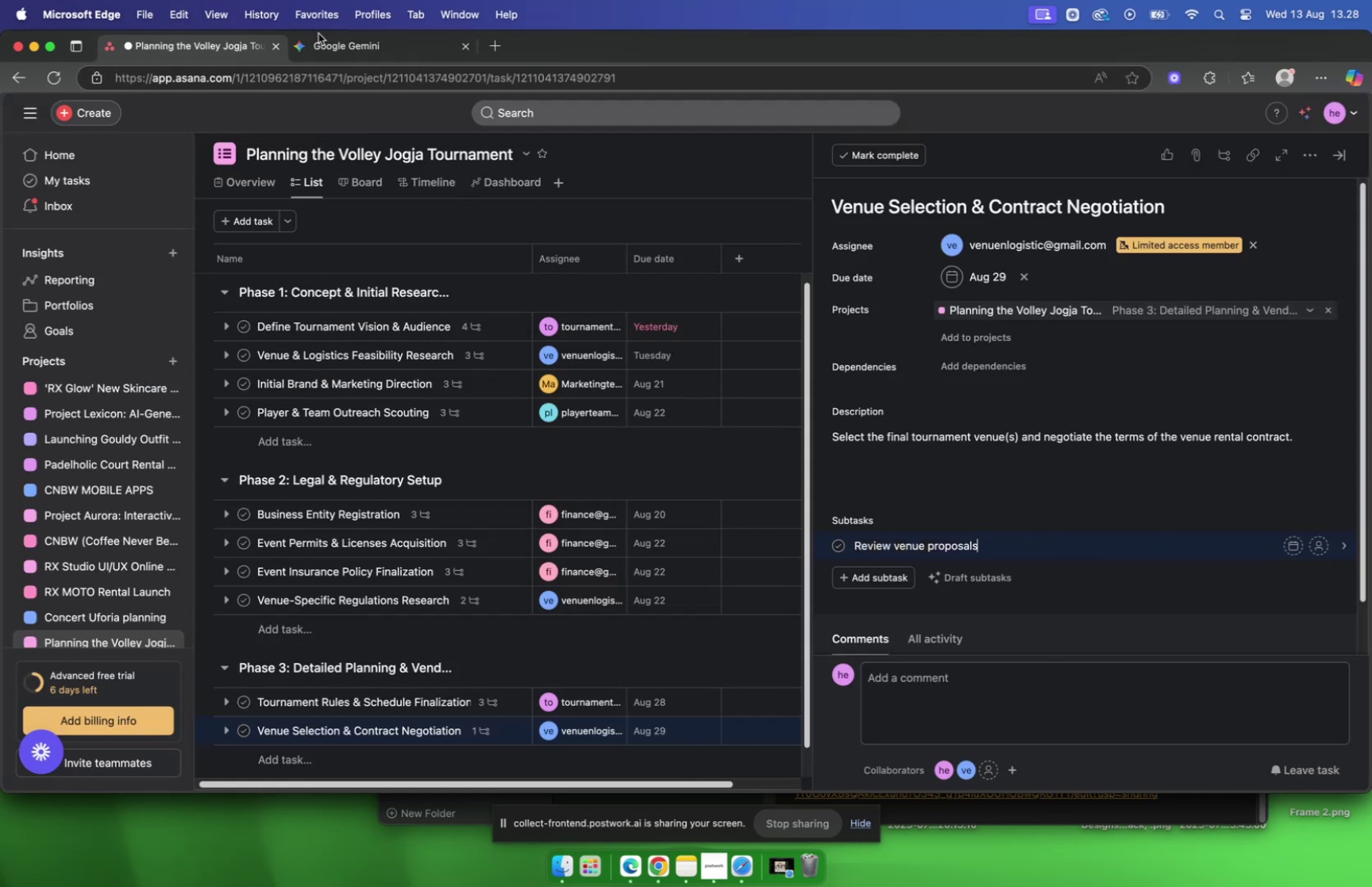 
left_click([322, 40])
 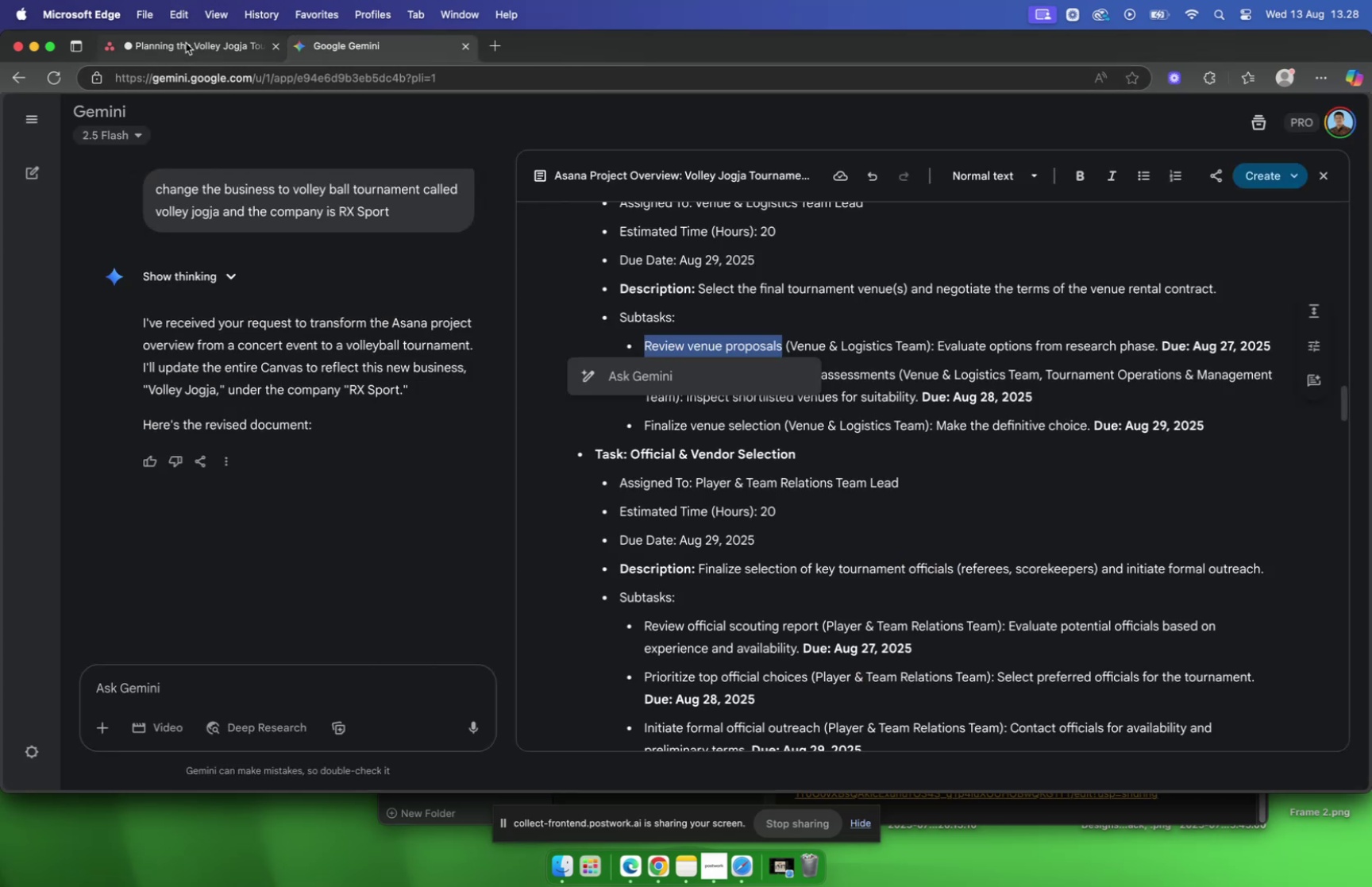 
left_click([186, 43])
 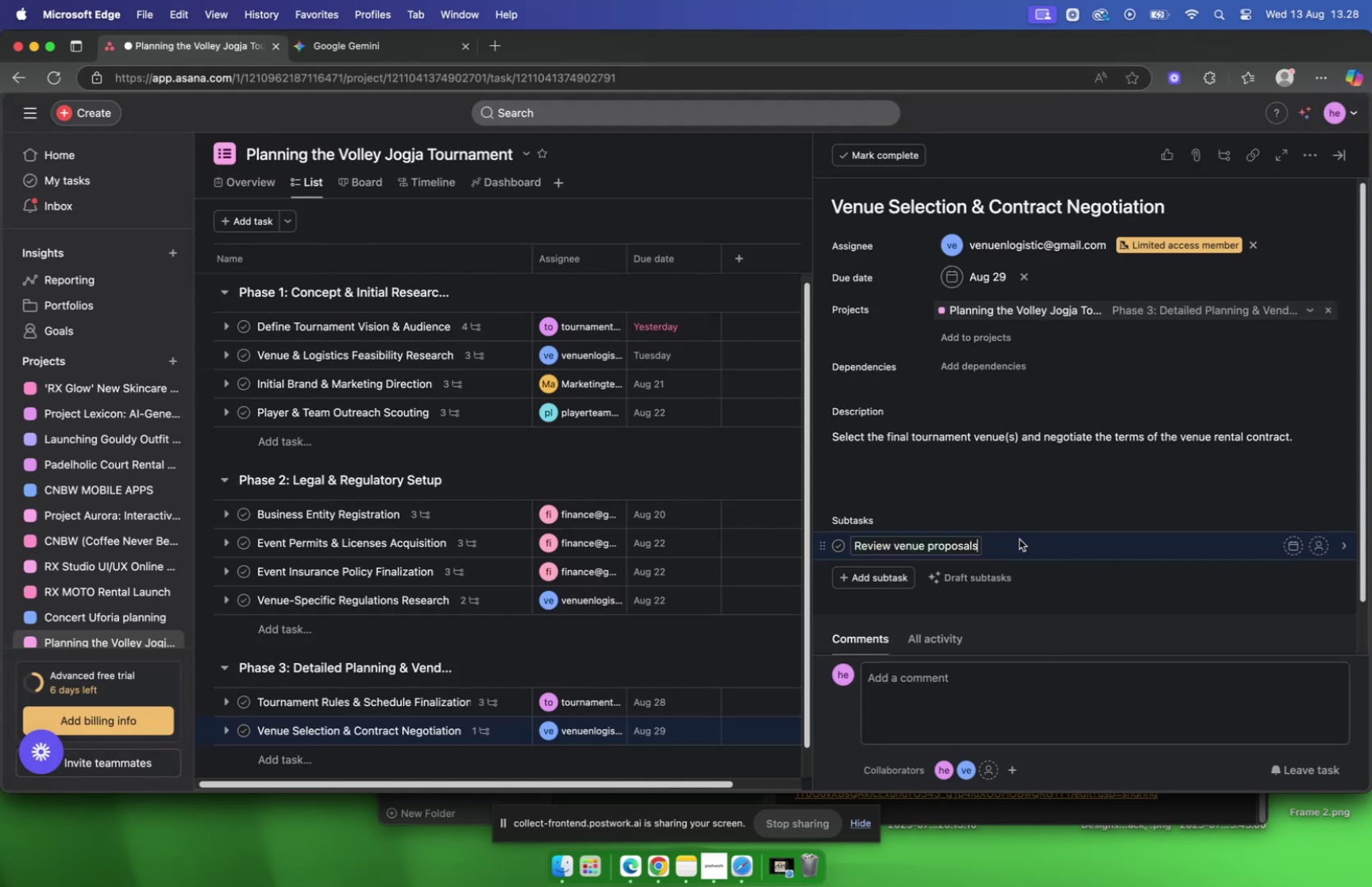 
left_click([1019, 538])
 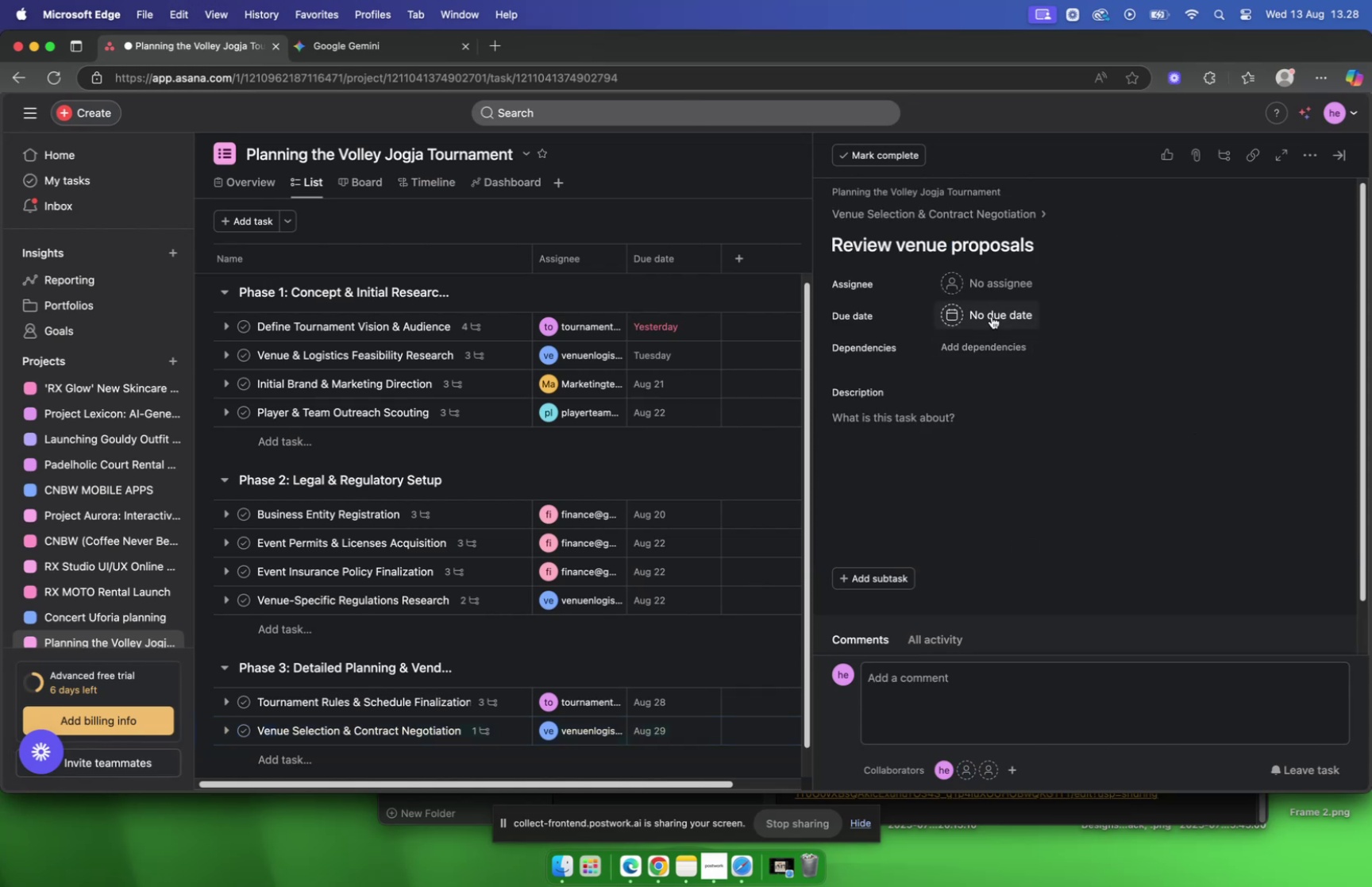 
left_click([992, 315])
 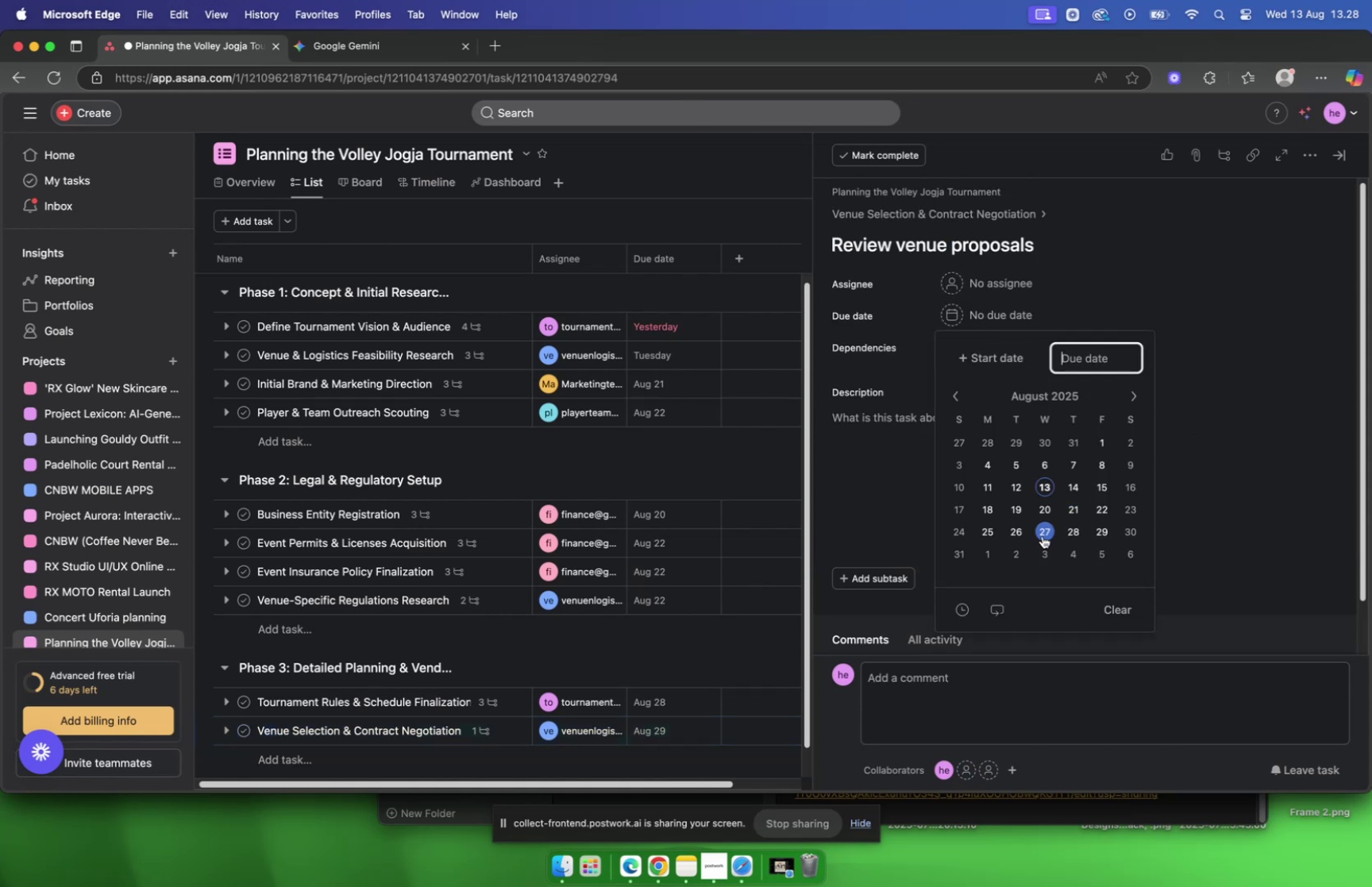 
left_click([1042, 534])
 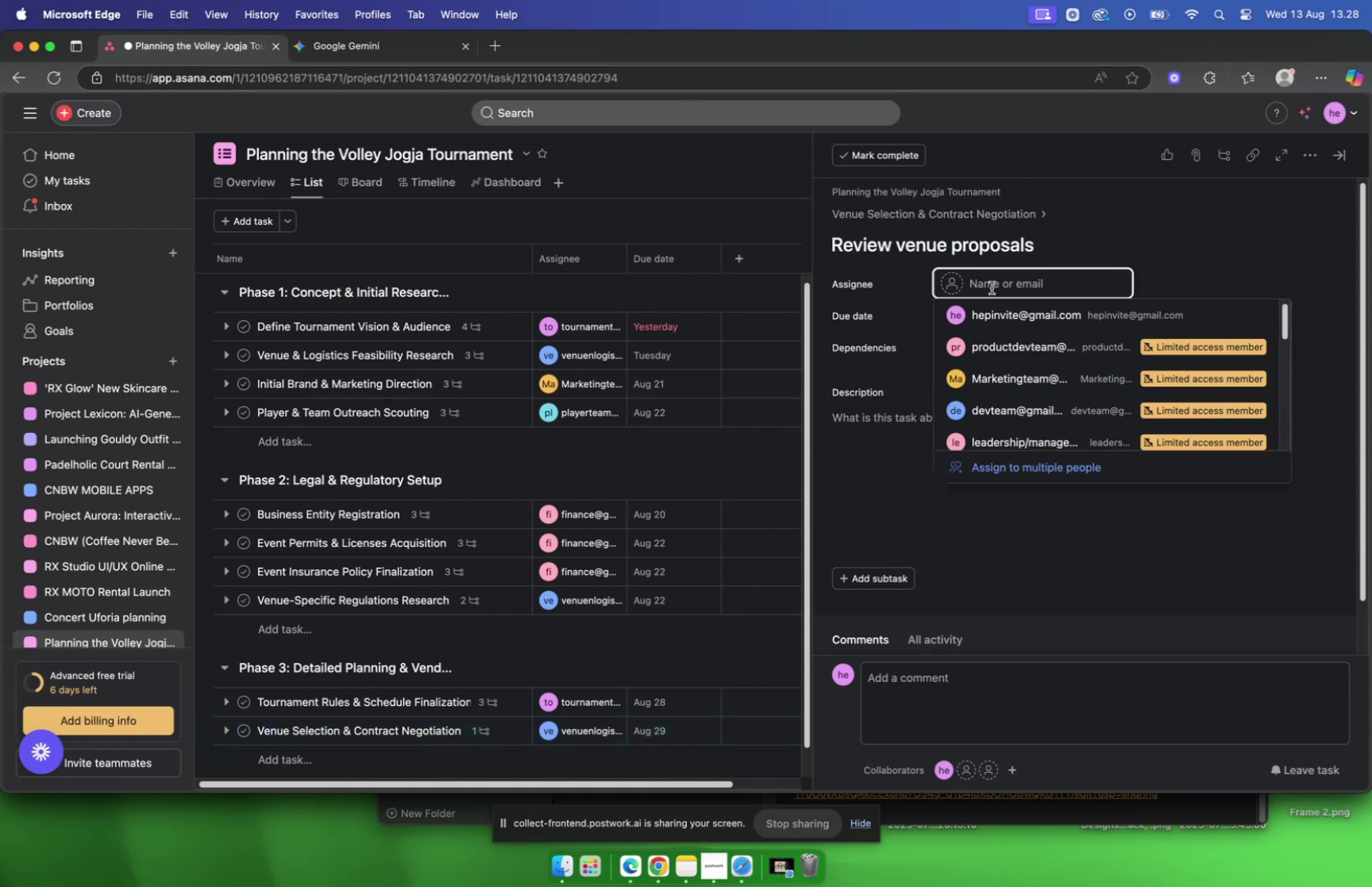 
type(ven)
 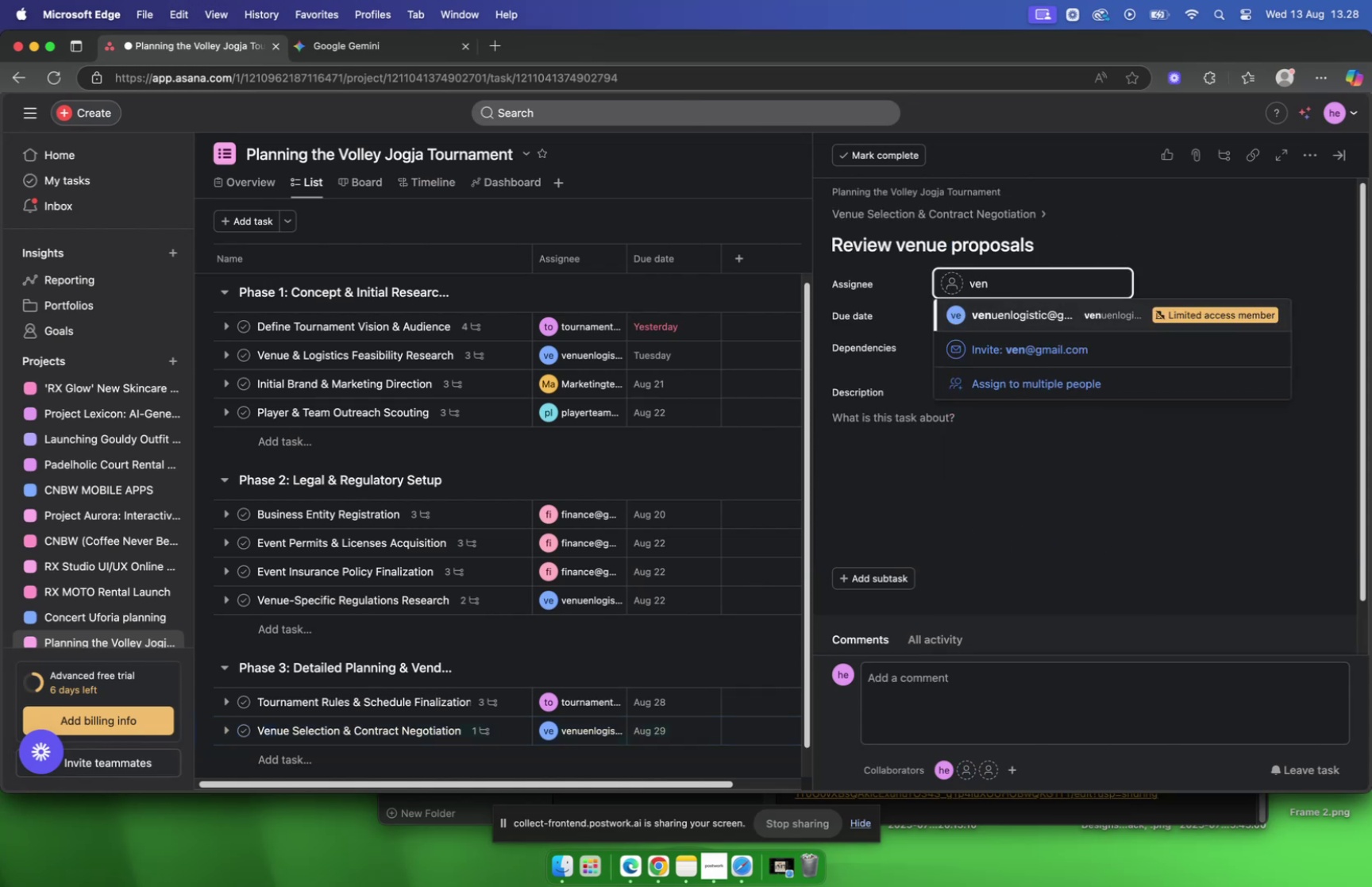 
key(Enter)
 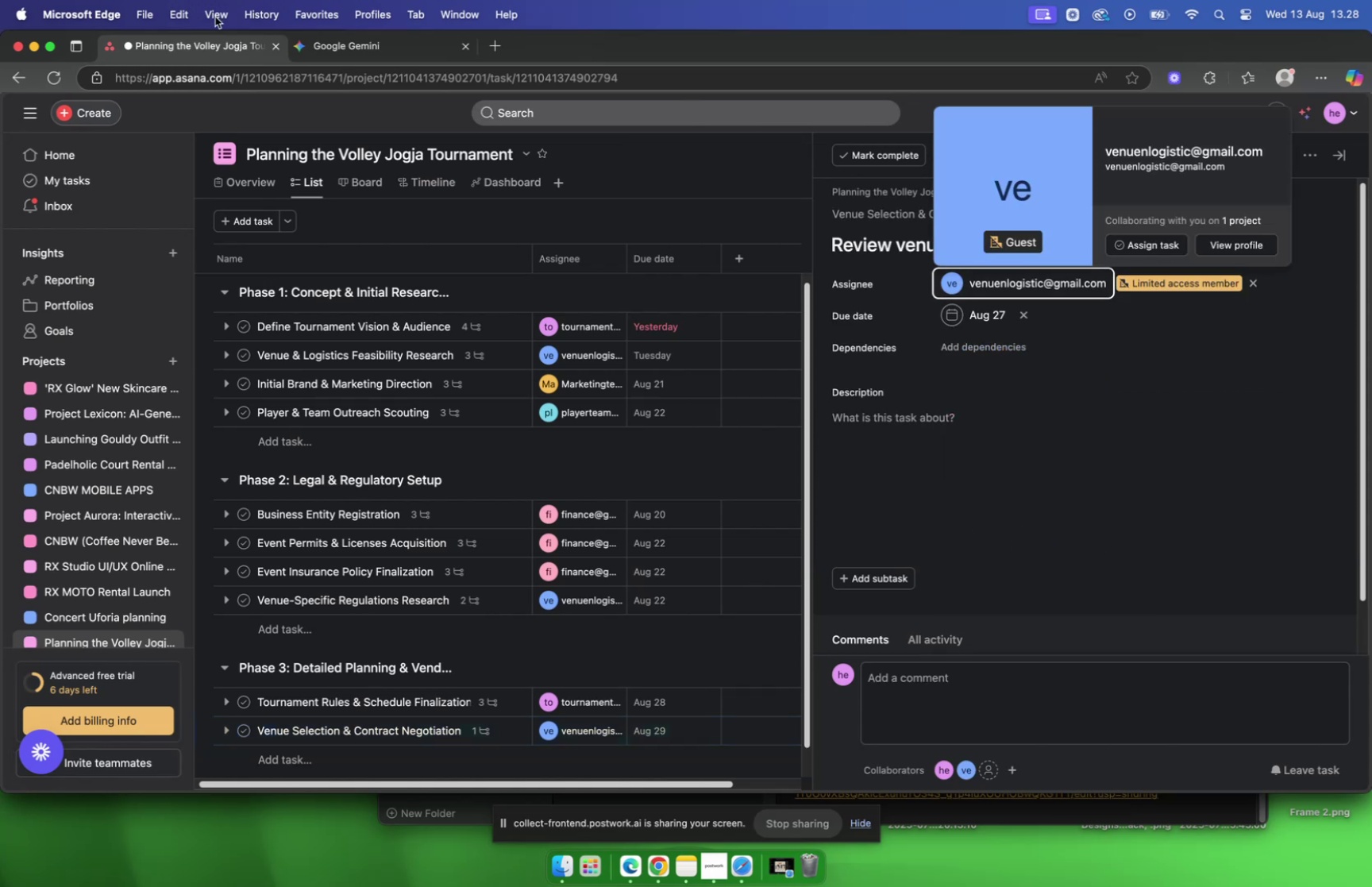 
left_click([308, 45])
 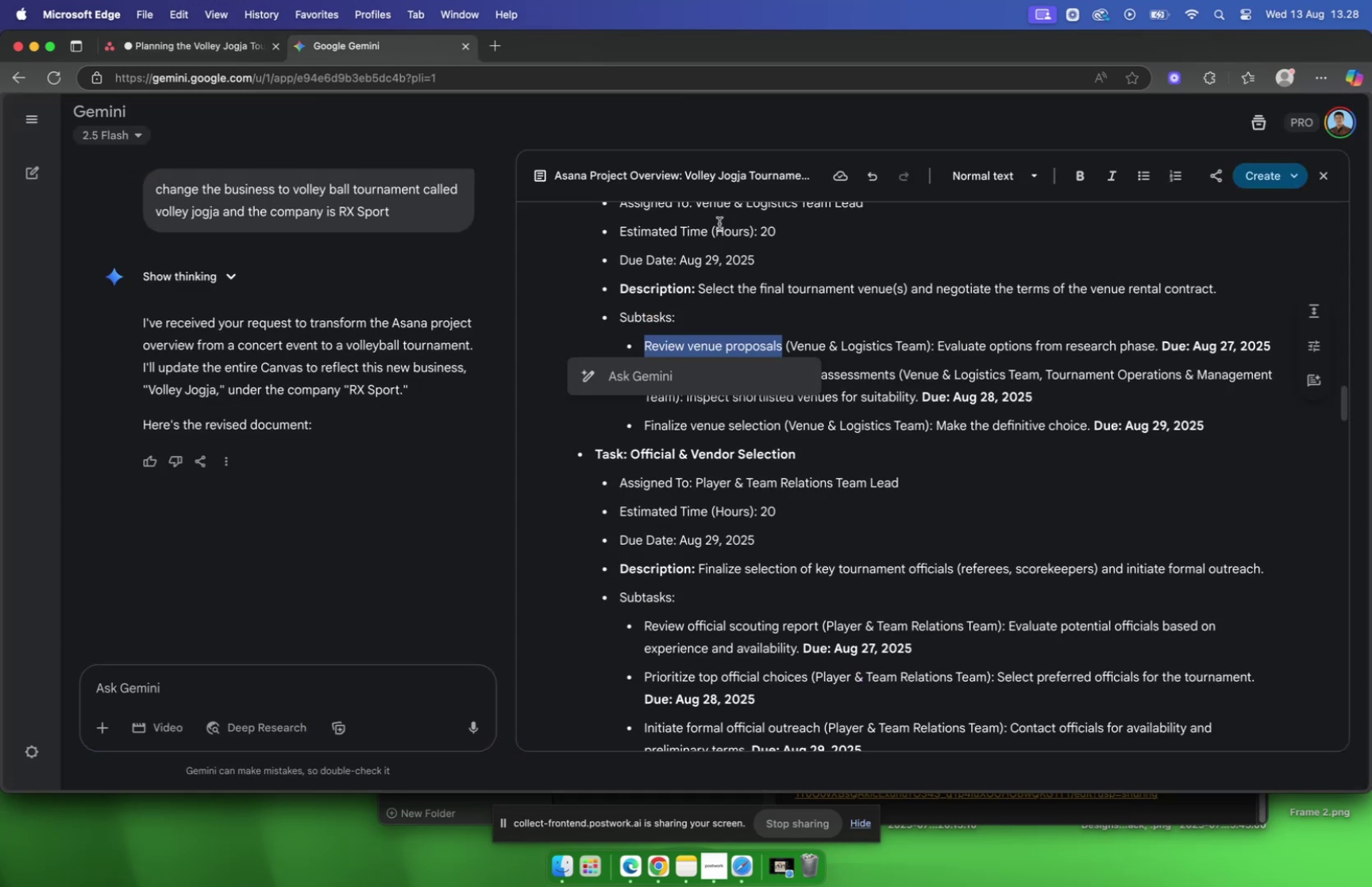 
mouse_move([814, 262])
 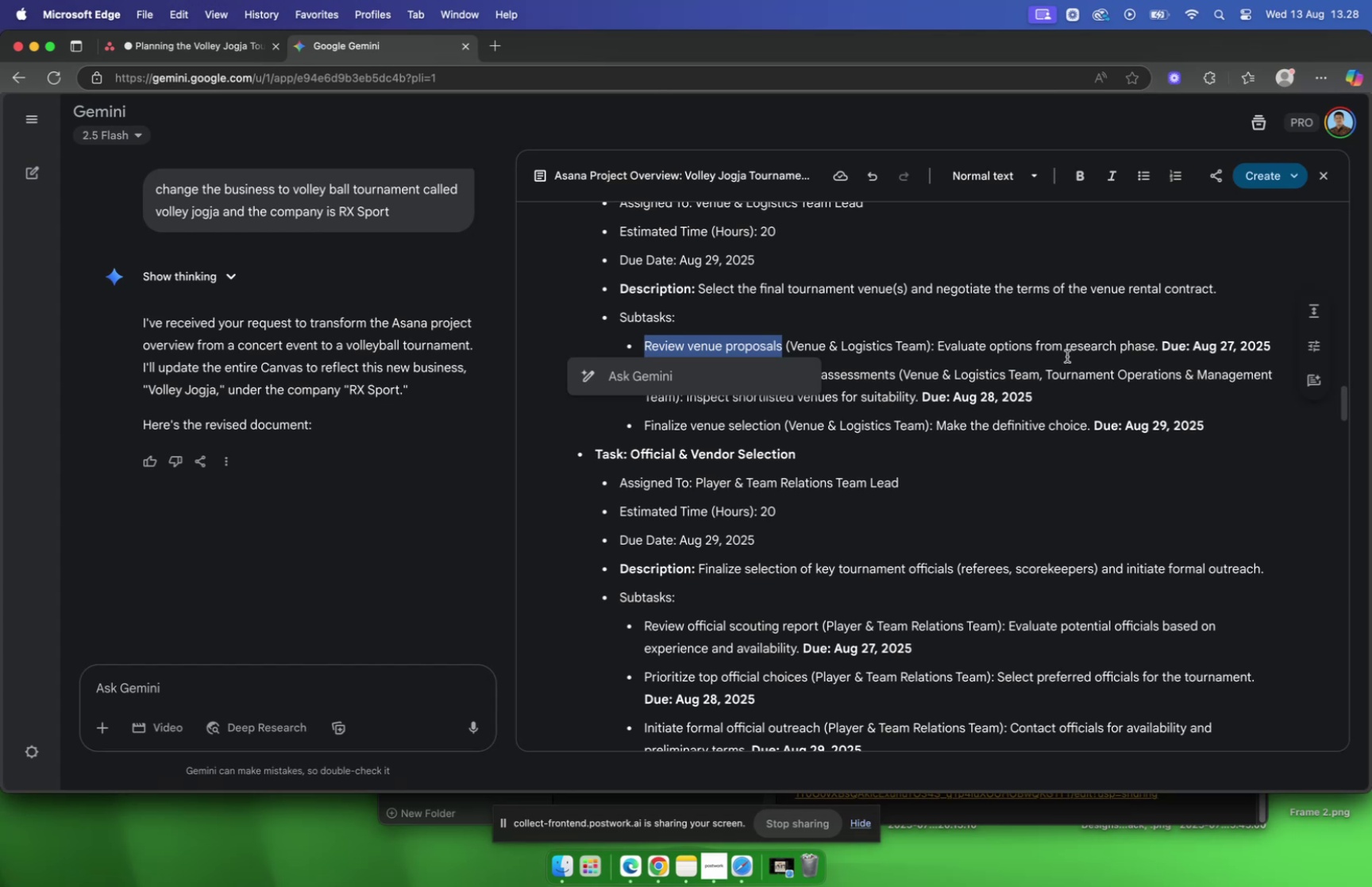 
left_click([1078, 361])
 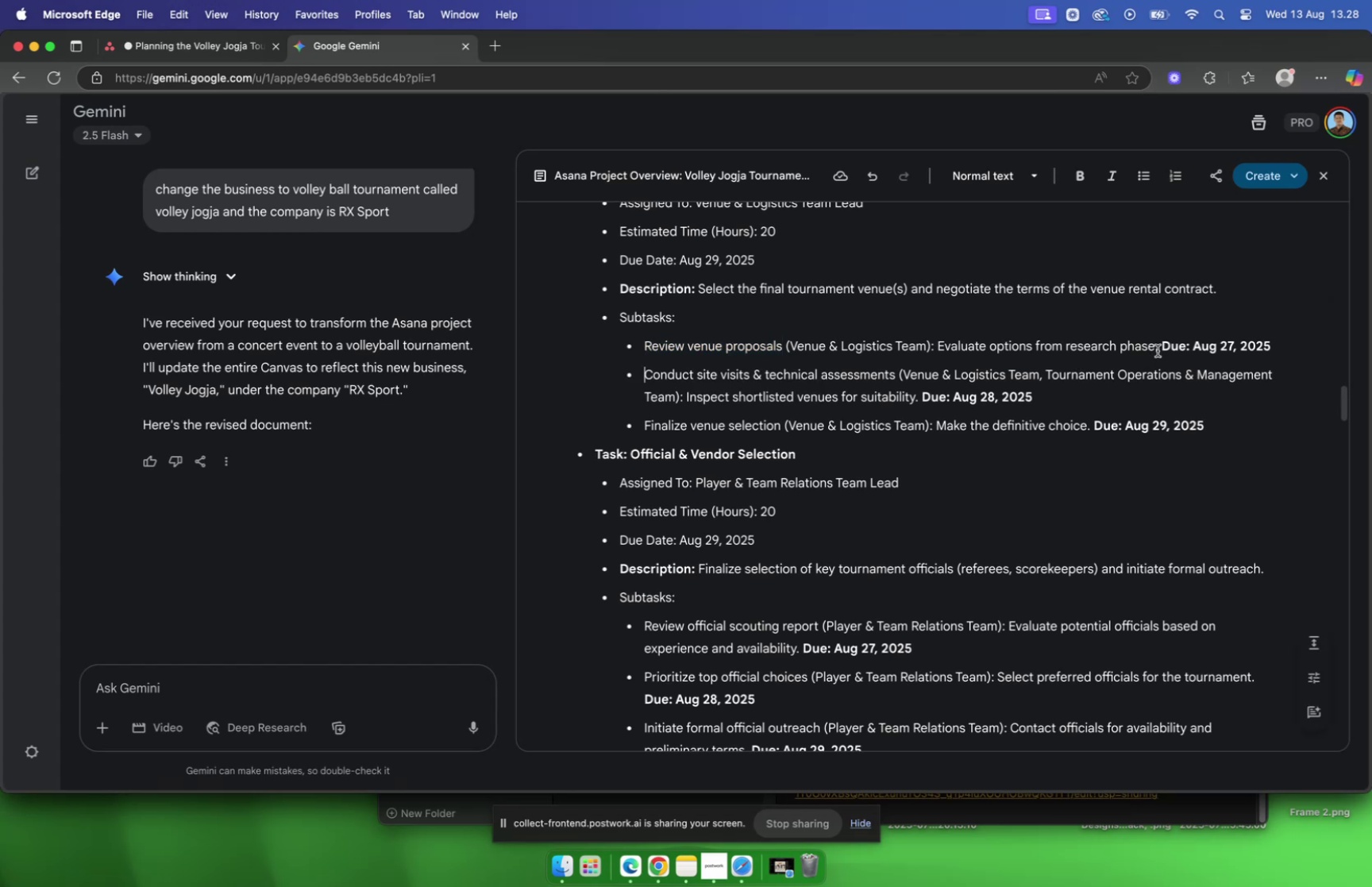 
left_click_drag(start_coordinate=[1158, 350], to_coordinate=[940, 341])
 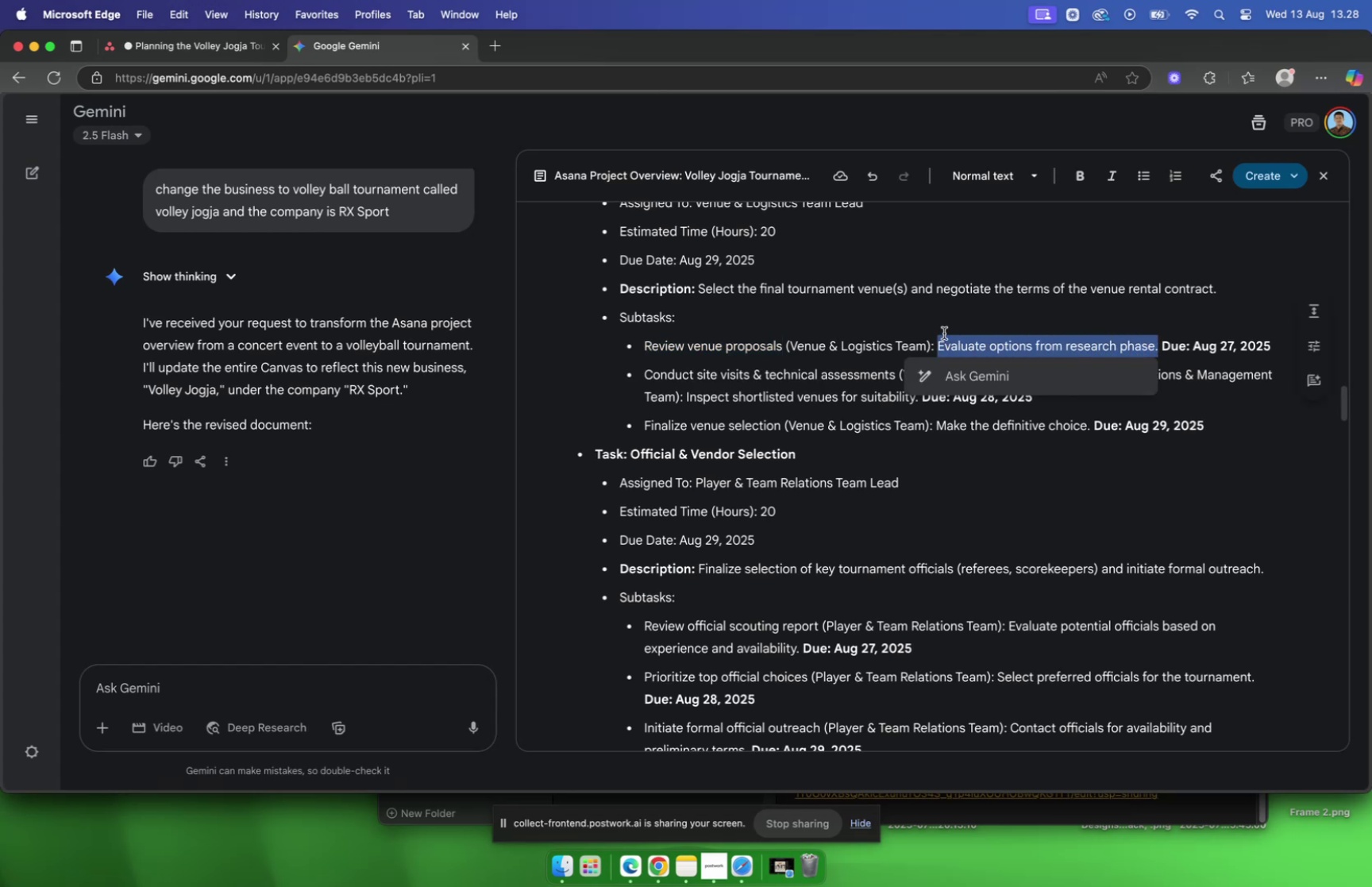 
key(Meta+C)
 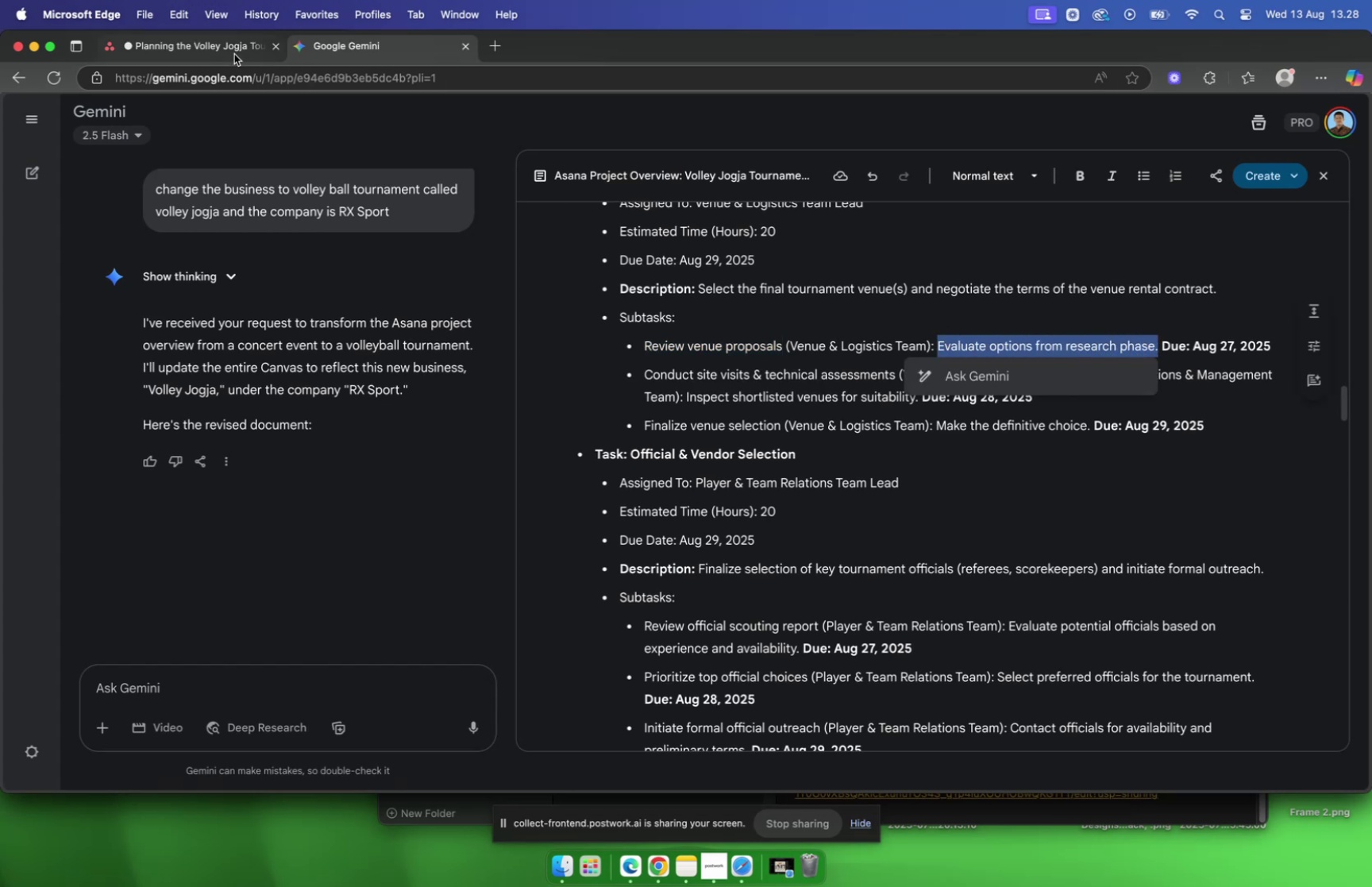 
left_click([204, 45])
 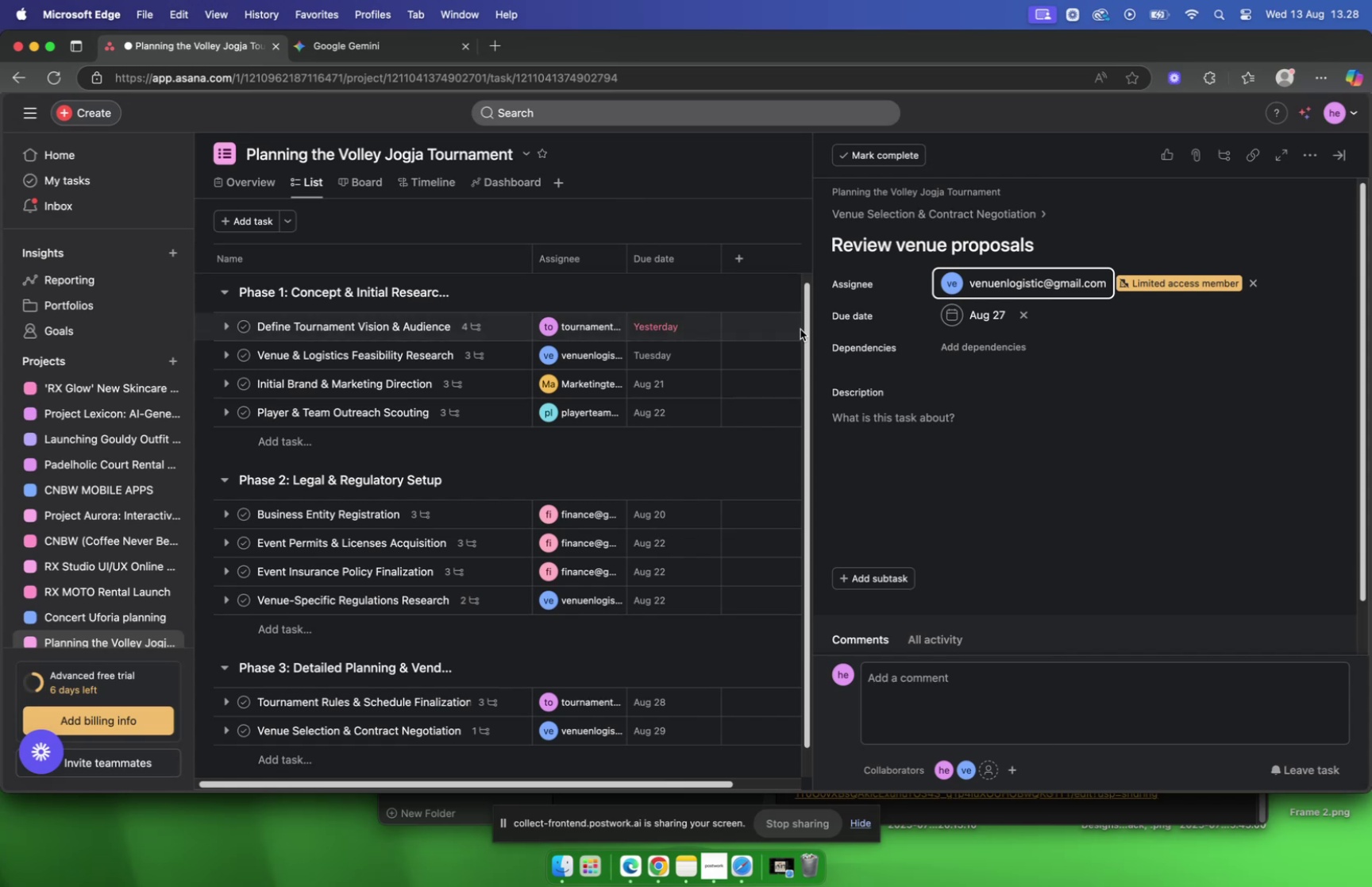 
left_click([886, 453])
 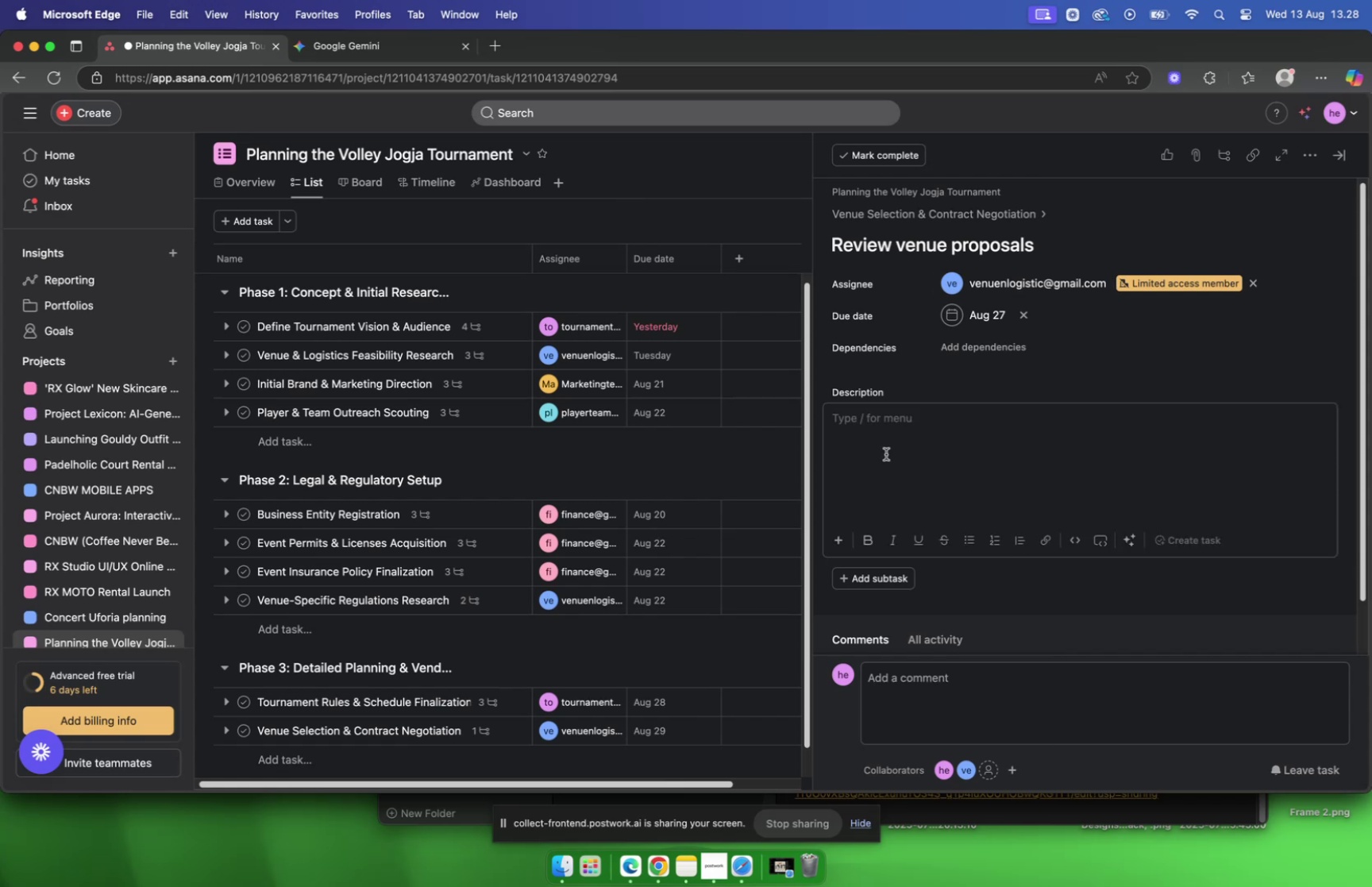 
key(Meta+V)
 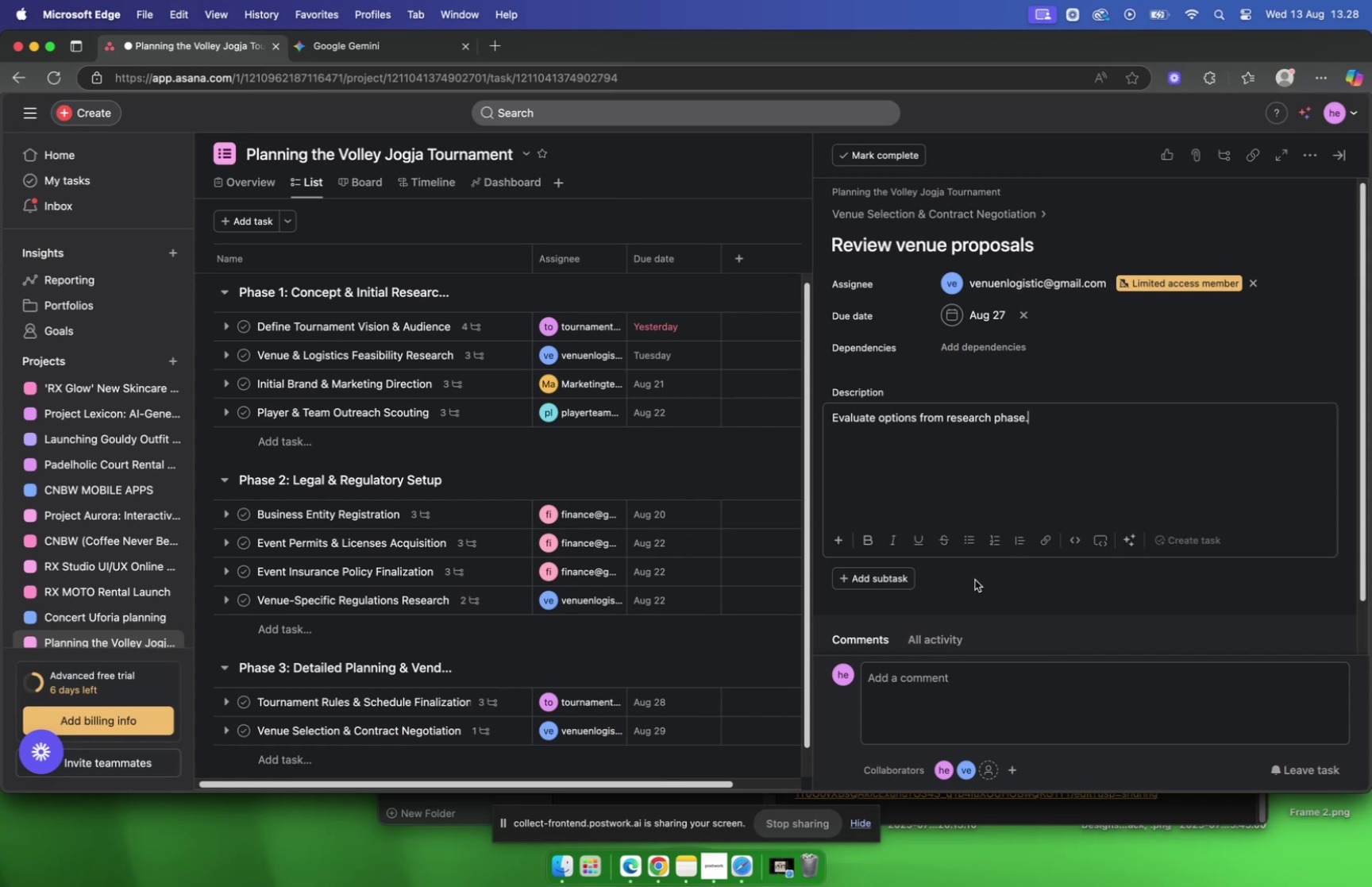 
left_click([975, 584])
 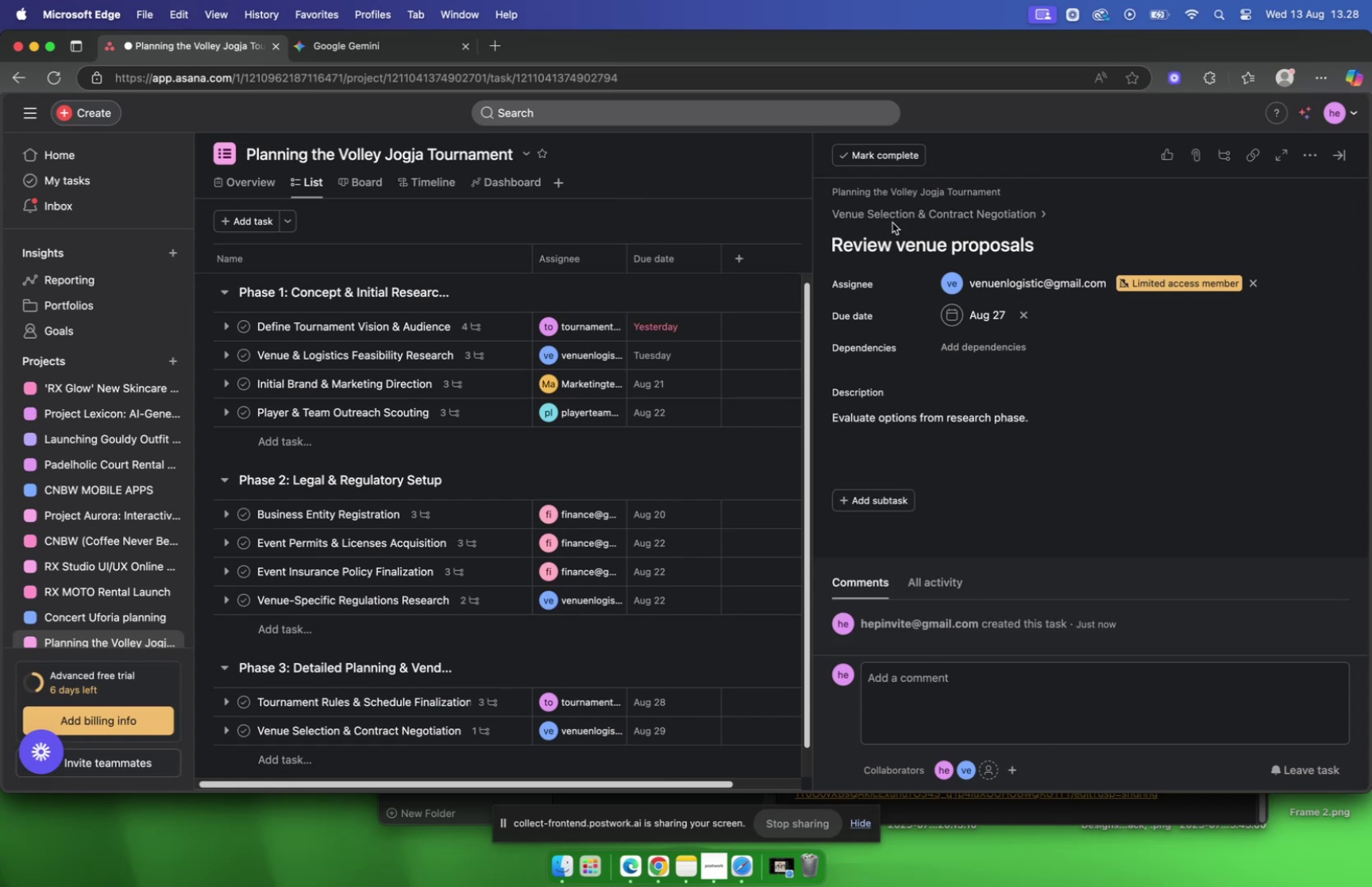 
left_click([892, 217])
 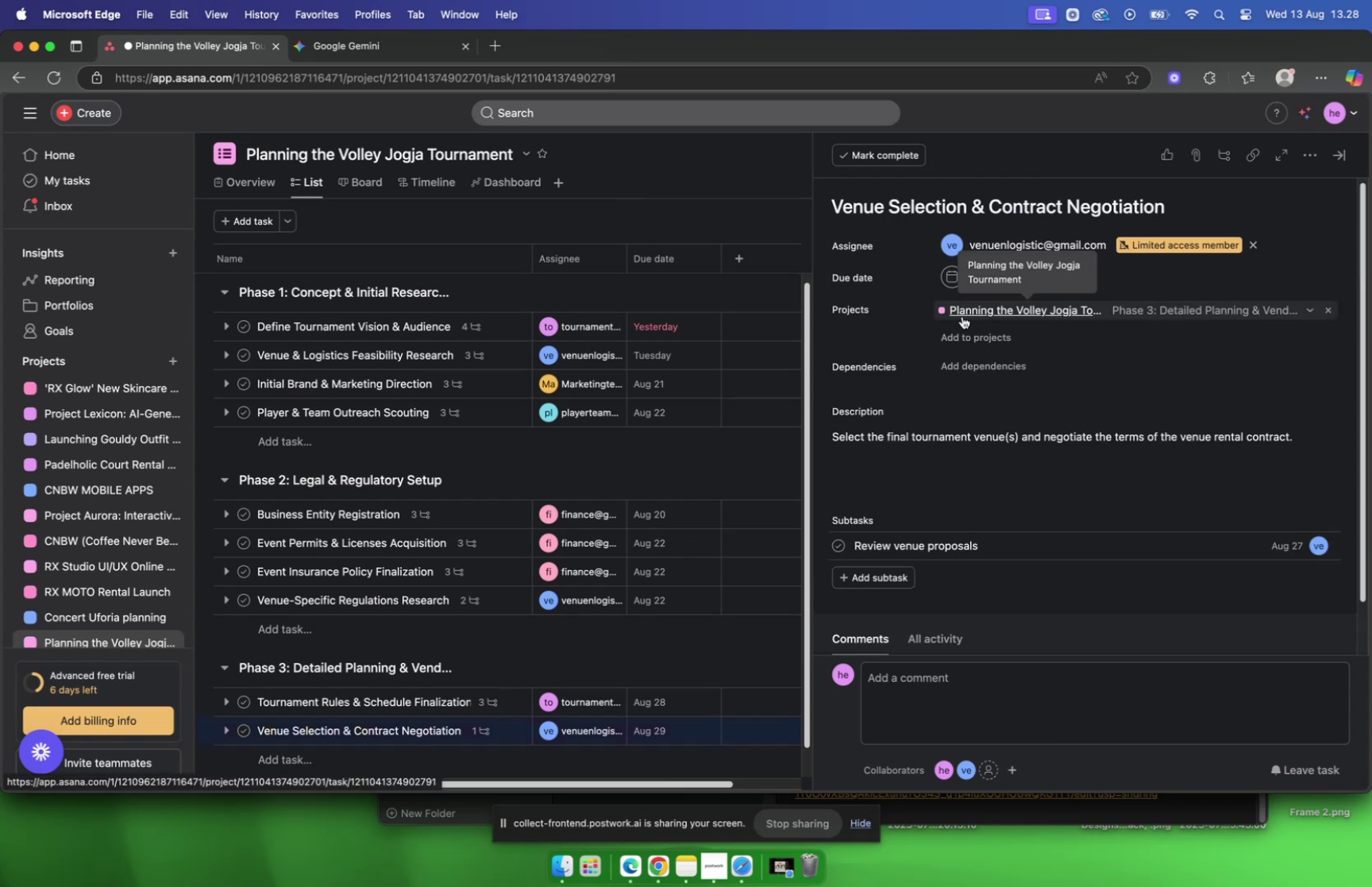 
scroll: coordinate [962, 316], scroll_direction: down, amount: 4.0
 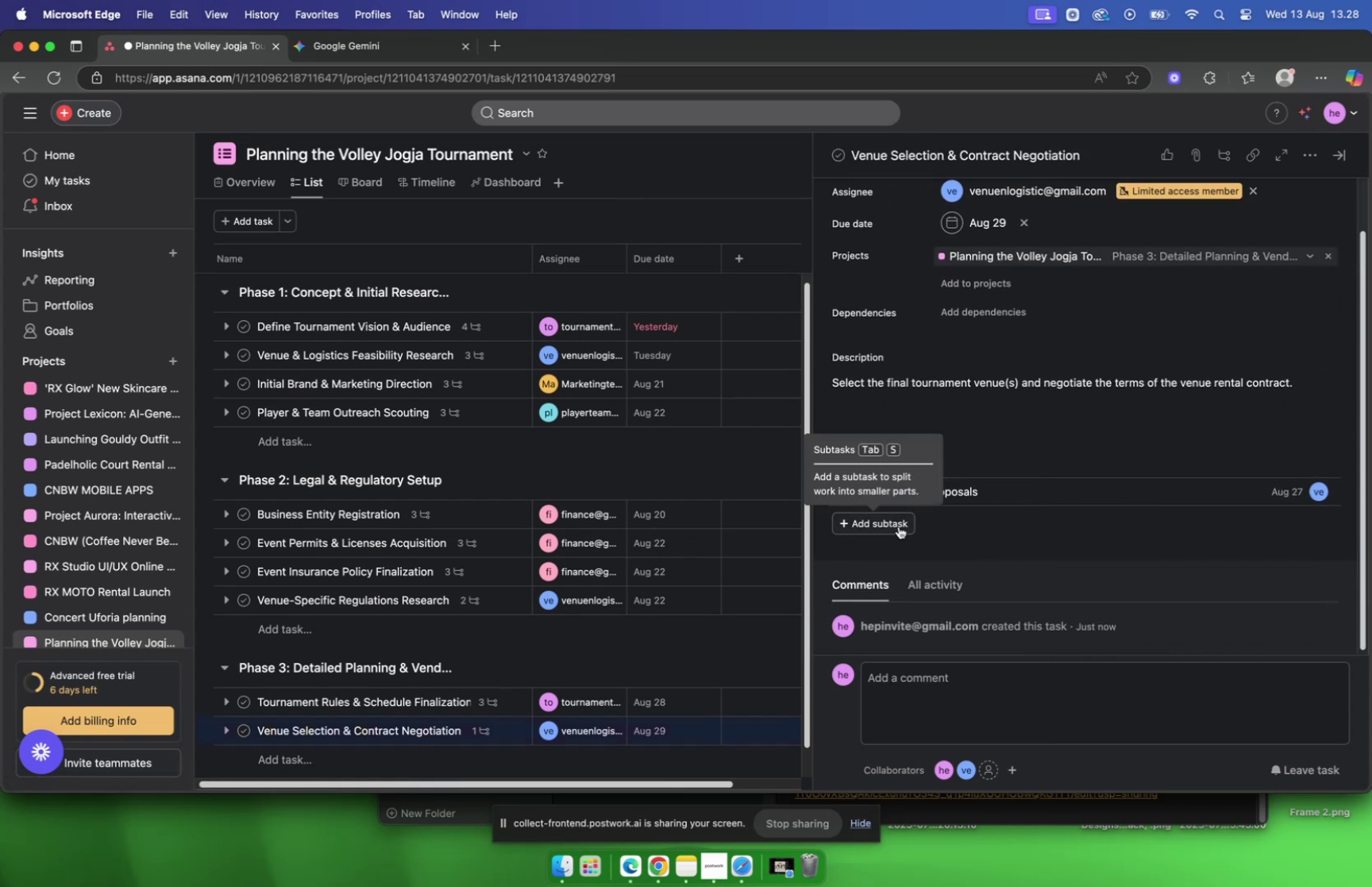 
left_click([899, 526])
 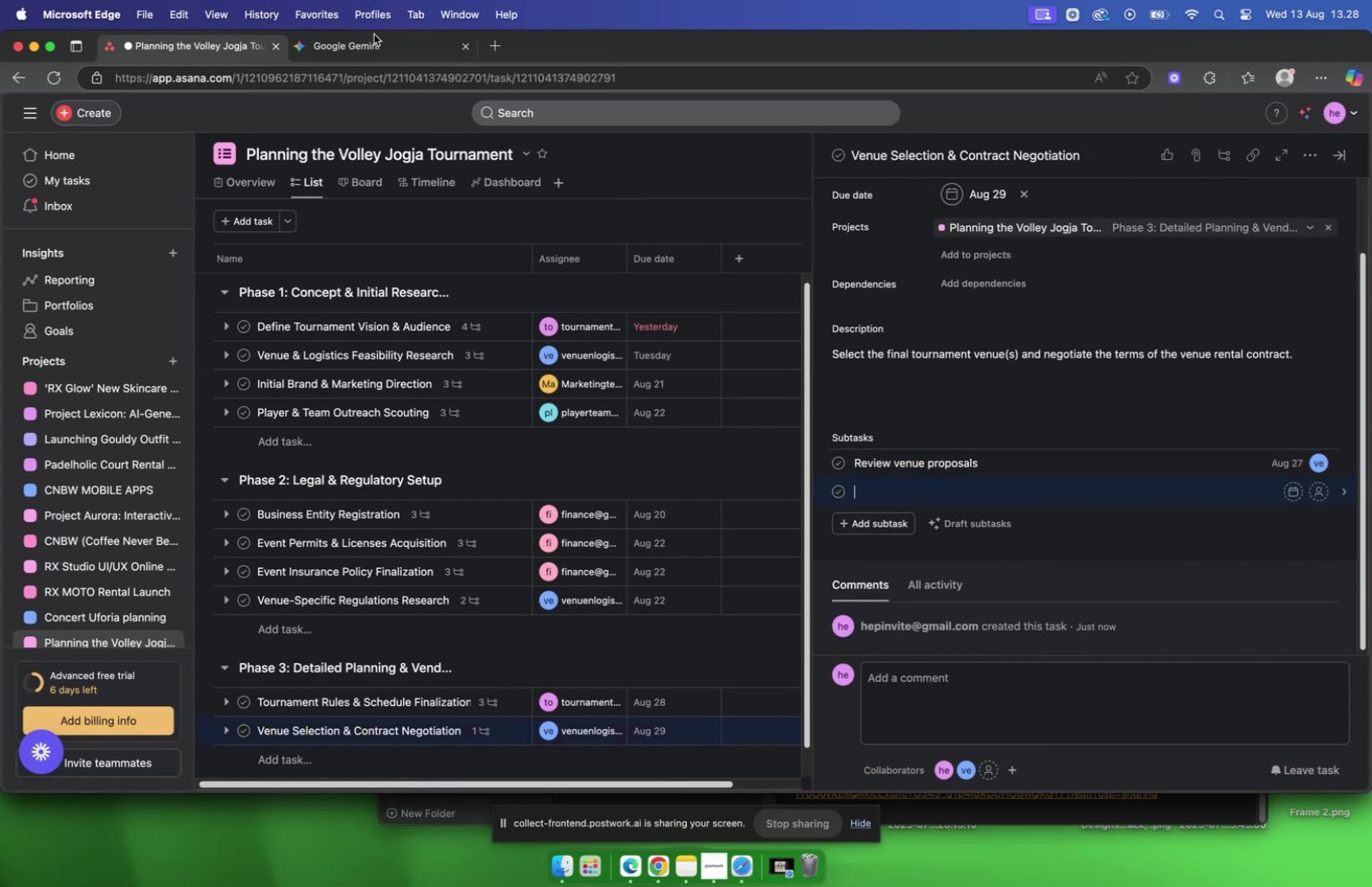 
left_click([374, 46])
 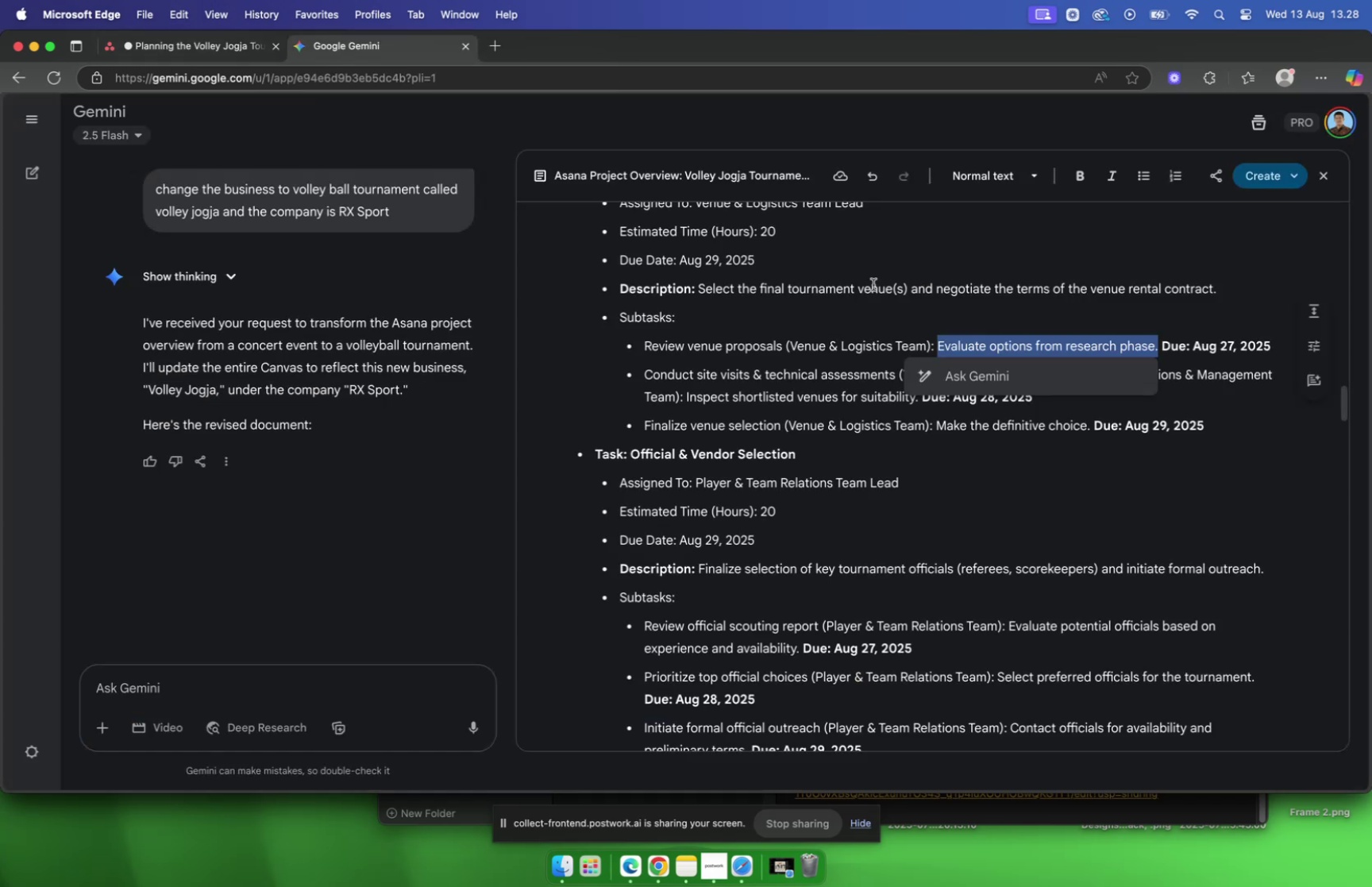 
scroll: coordinate [873, 284], scroll_direction: down, amount: 3.0
 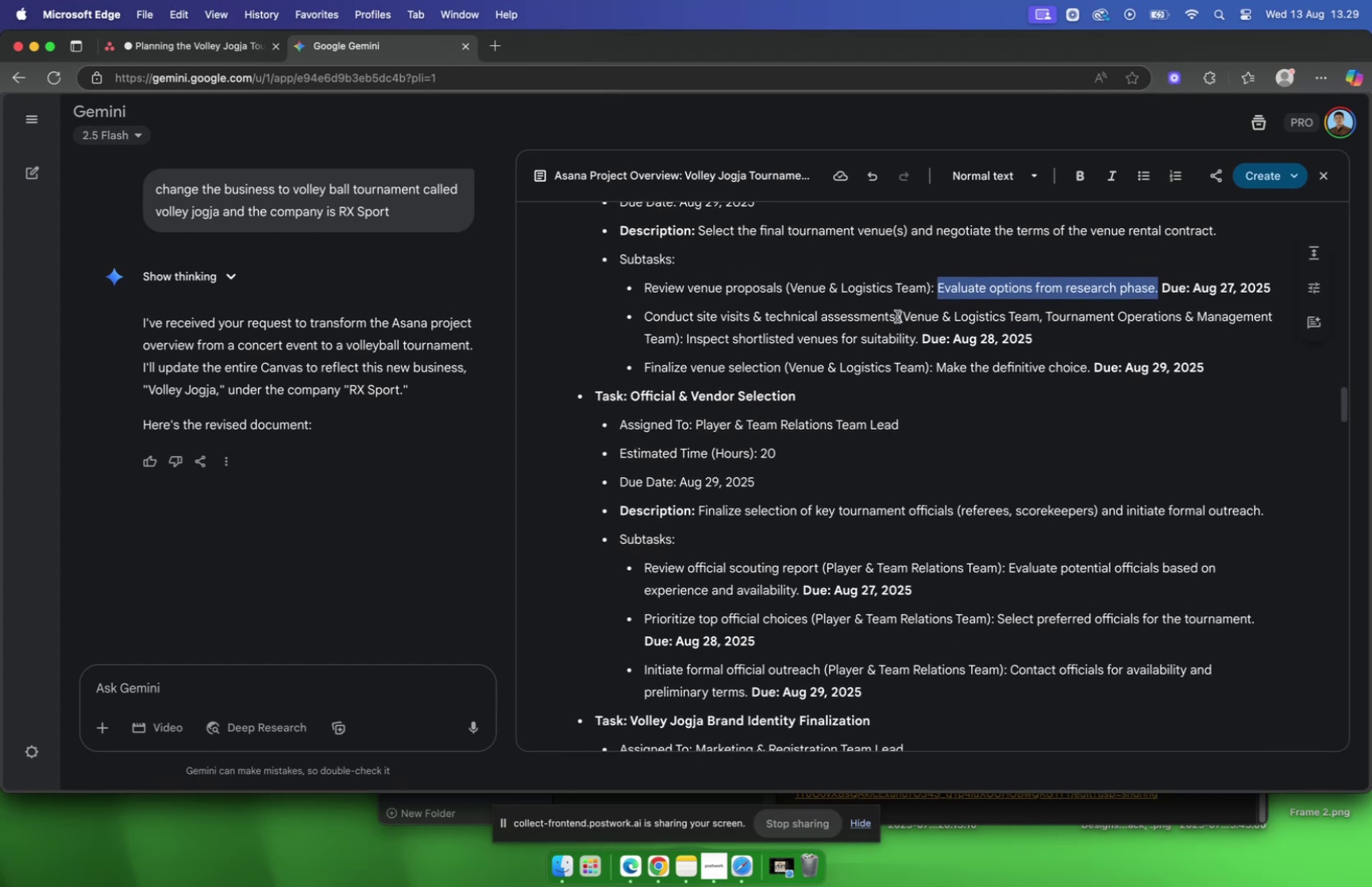 
left_click_drag(start_coordinate=[896, 317], to_coordinate=[640, 313])
 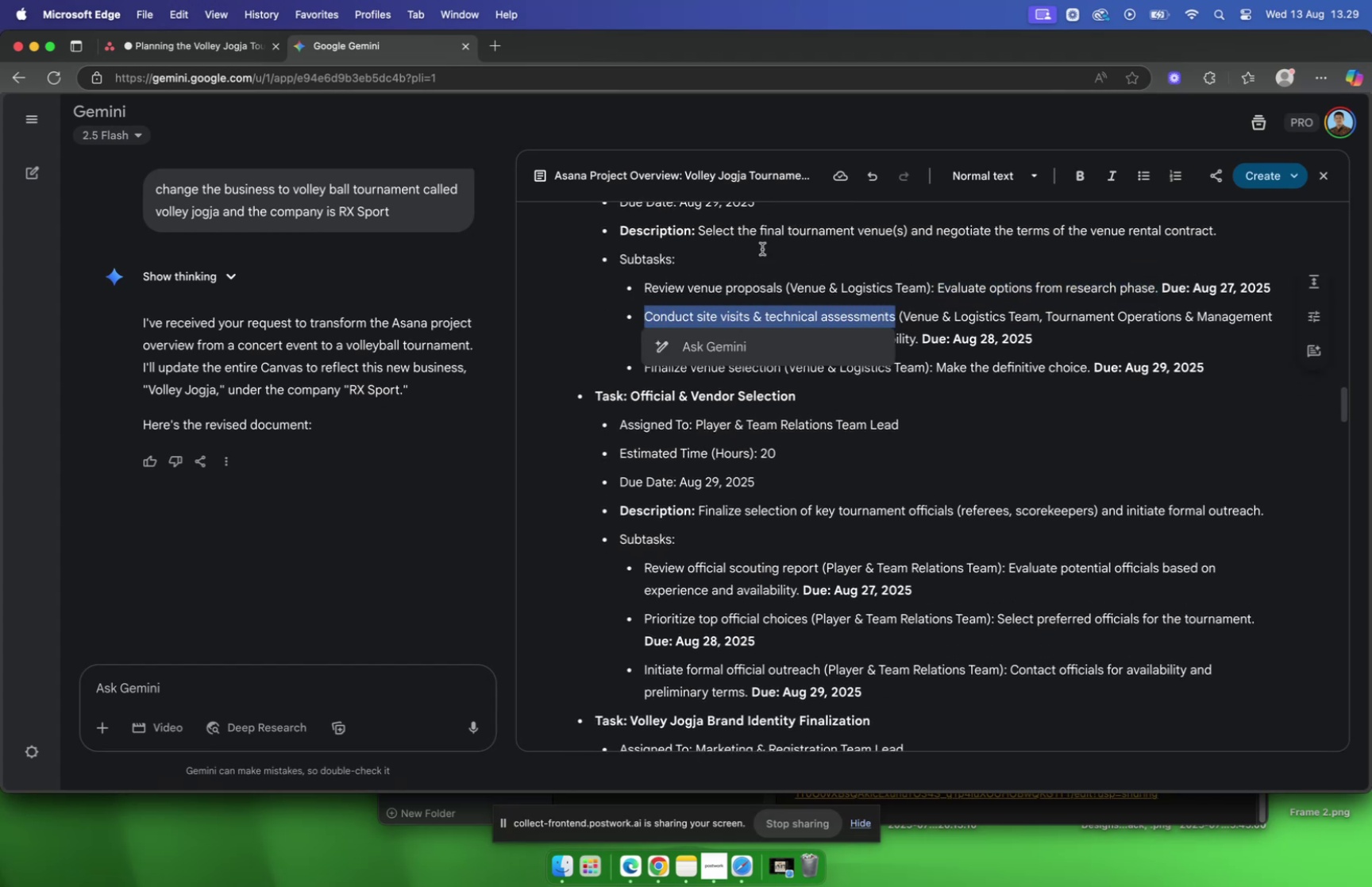 
key(Meta+C)
 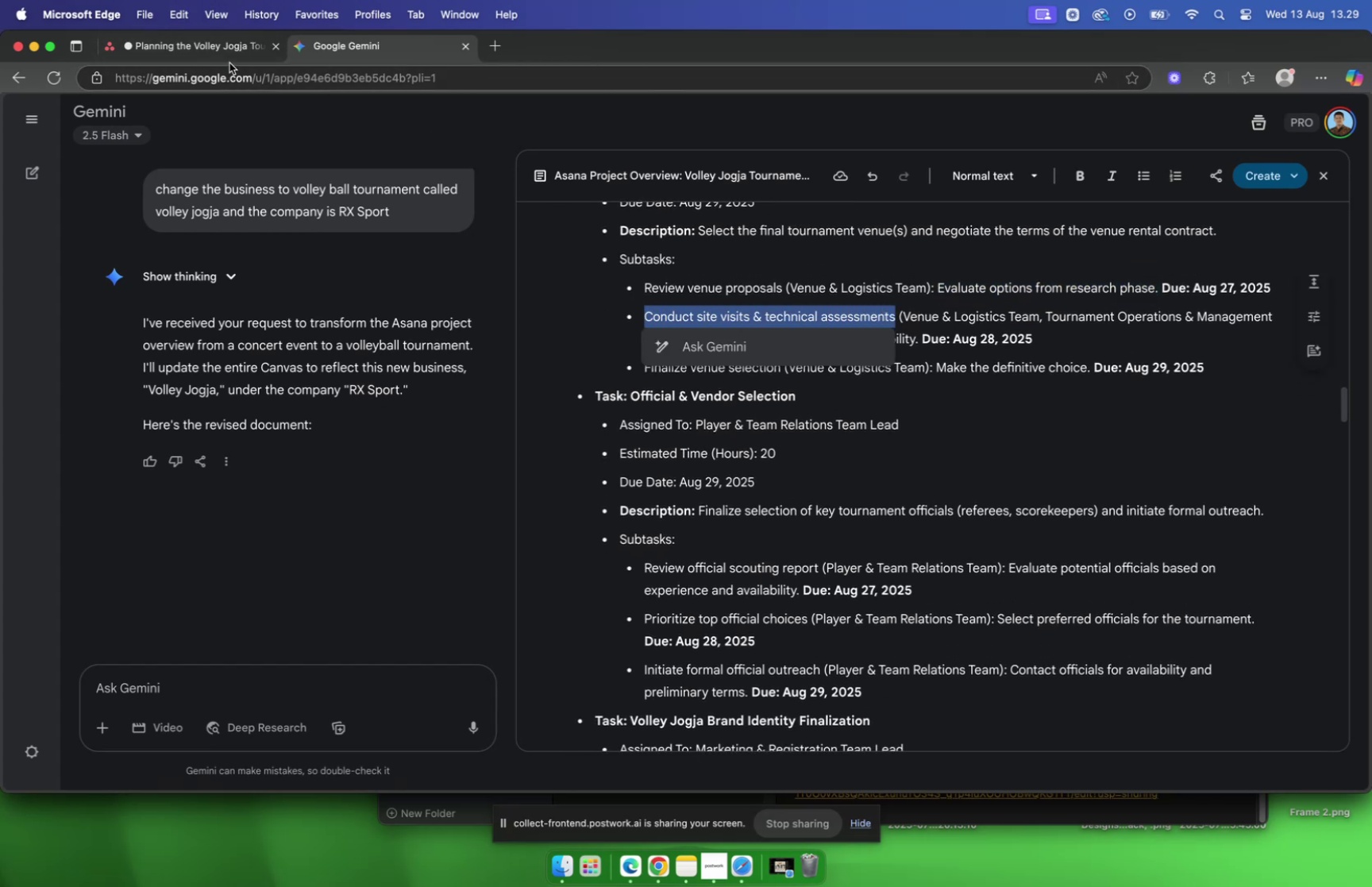 
left_click([207, 43])
 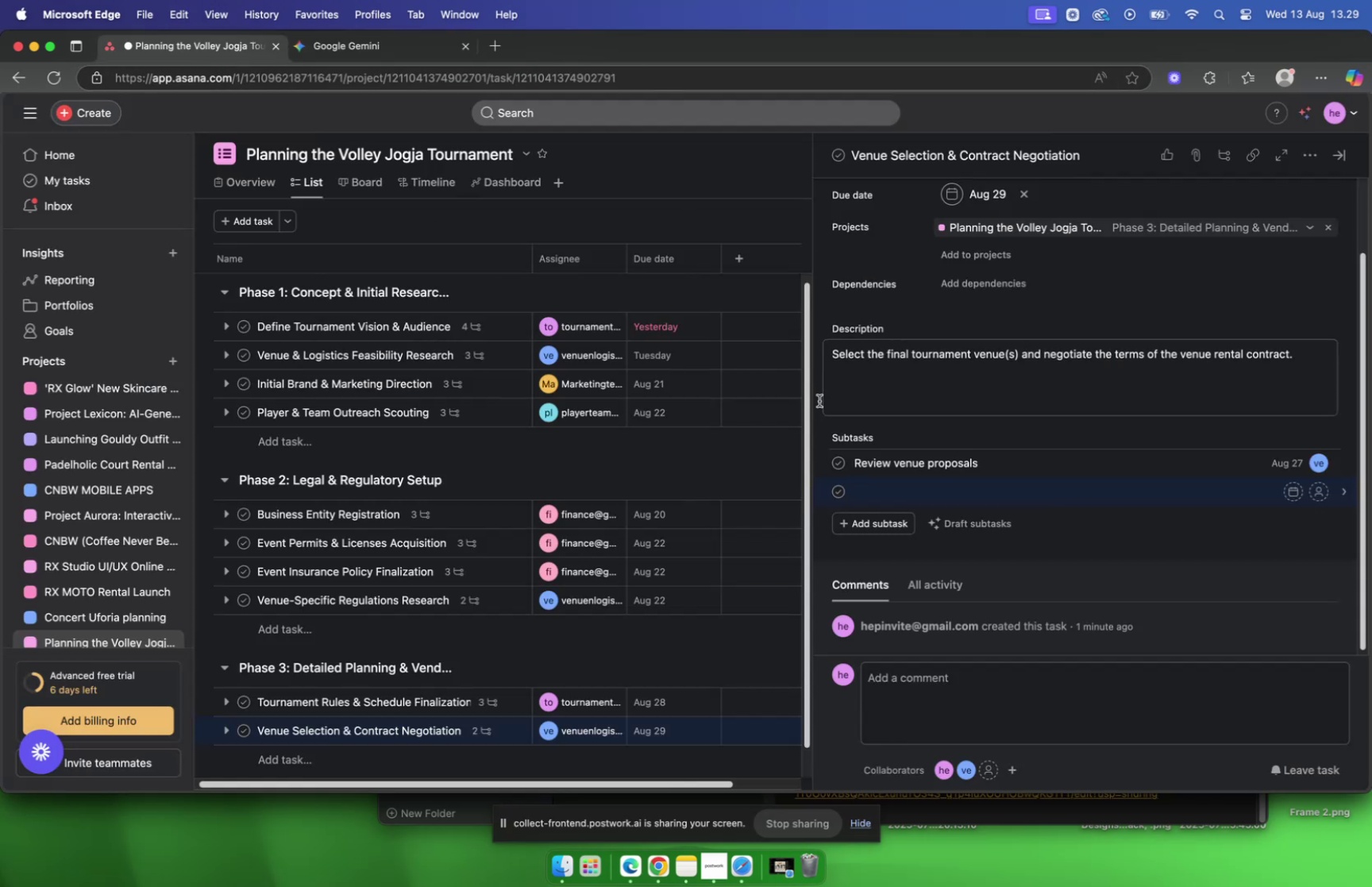 
key(Meta+V)
 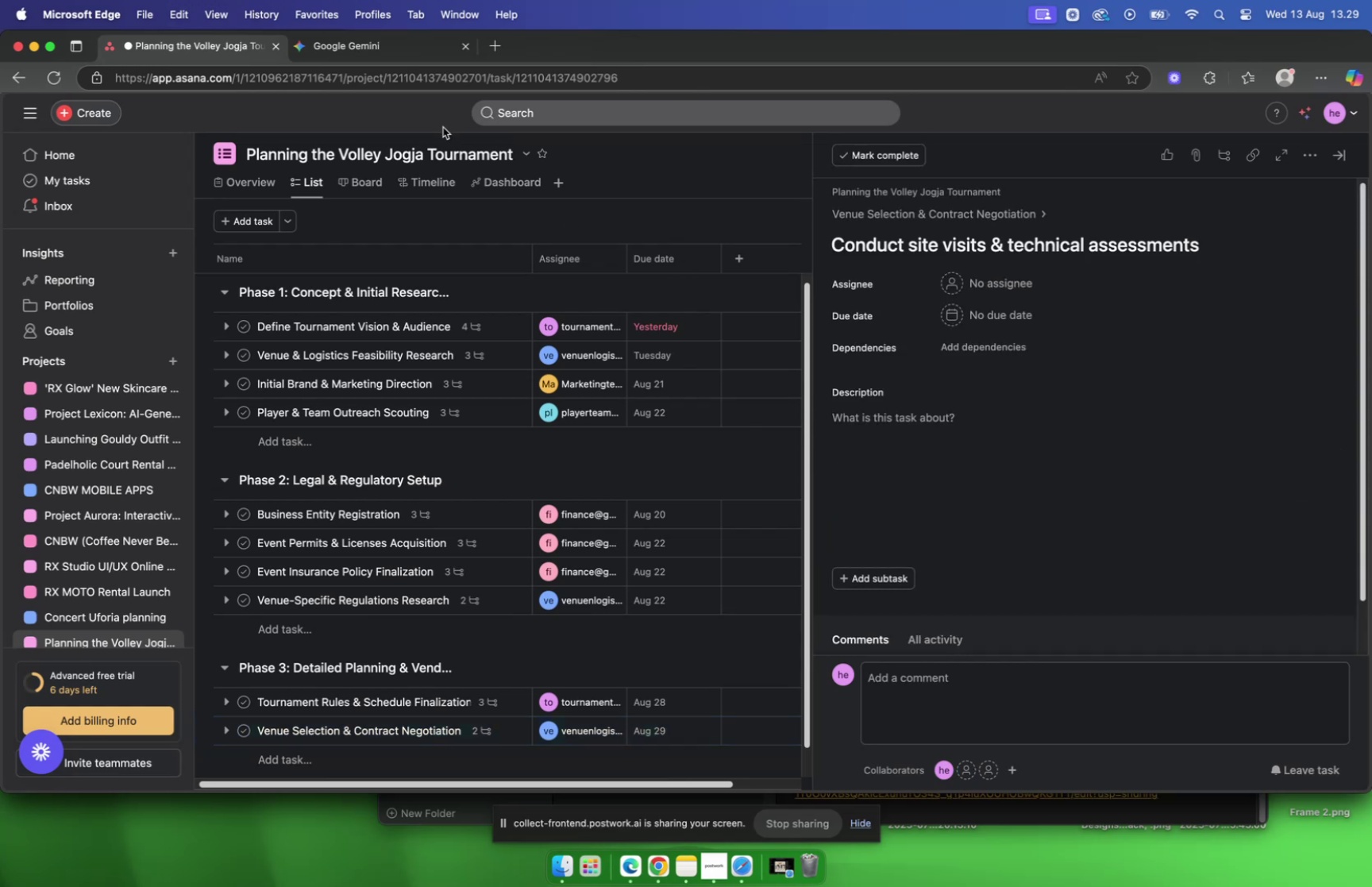 
left_click([400, 57])
 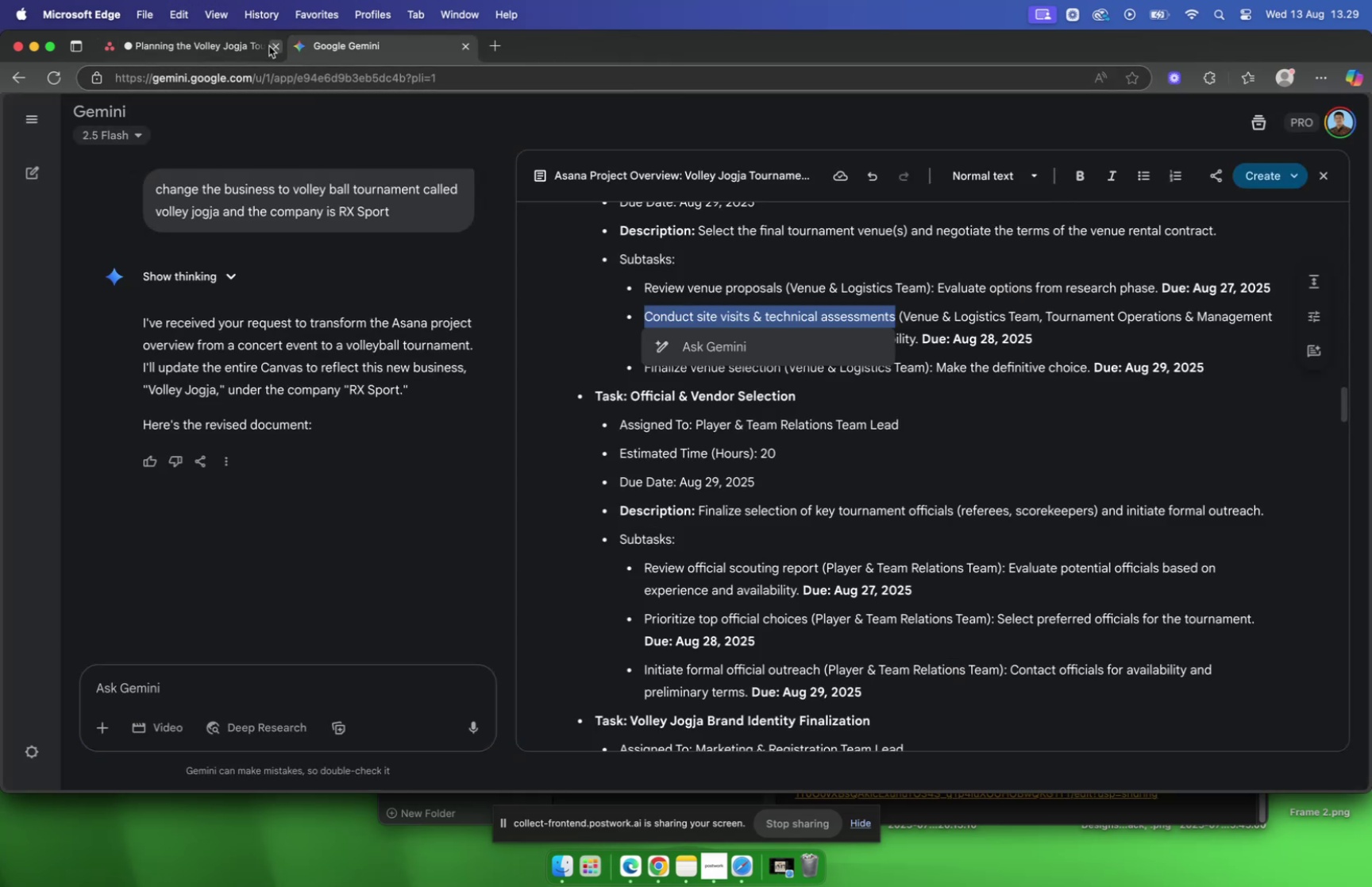 
left_click([210, 41])
 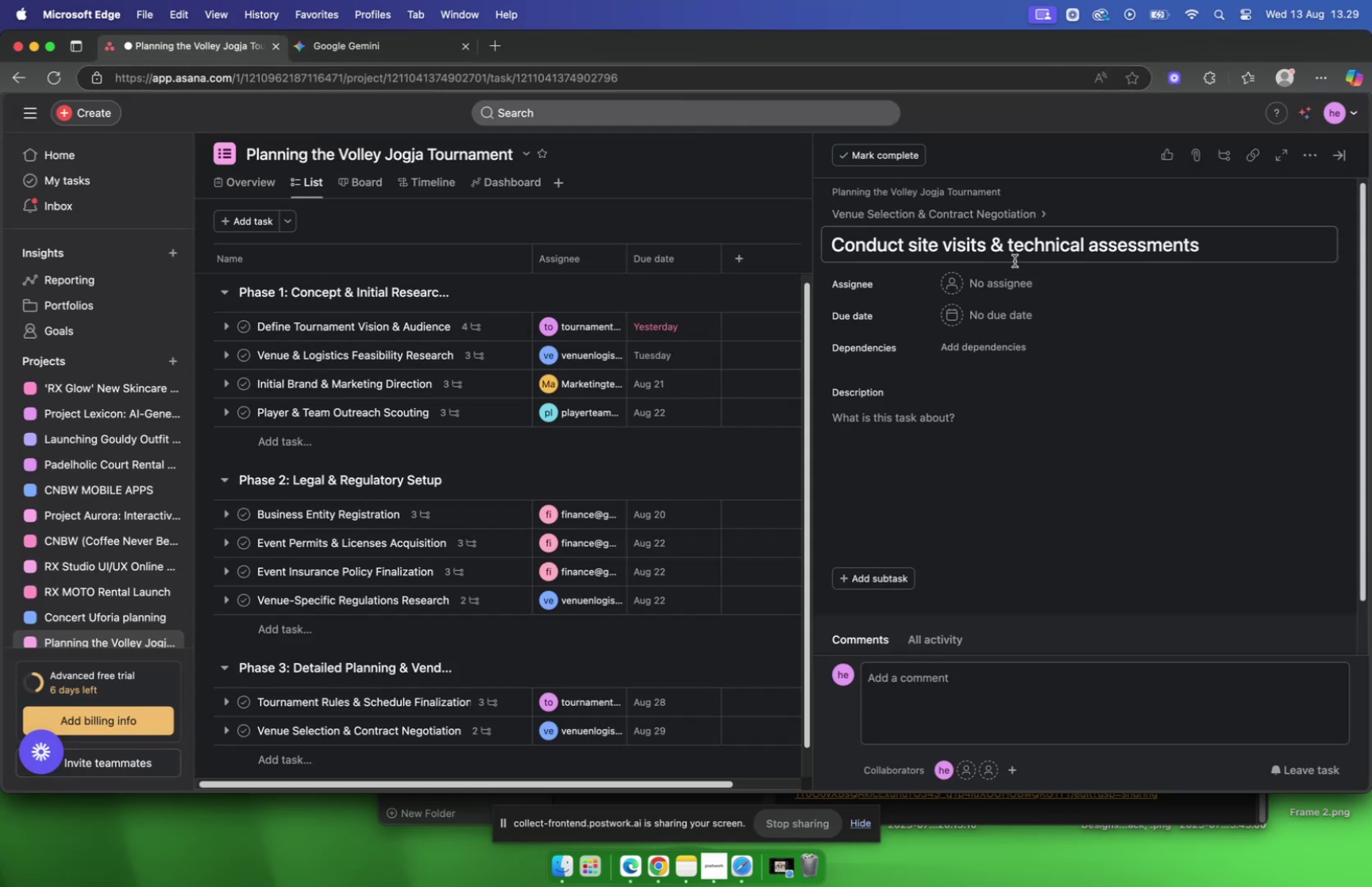 
left_click([1010, 273])
 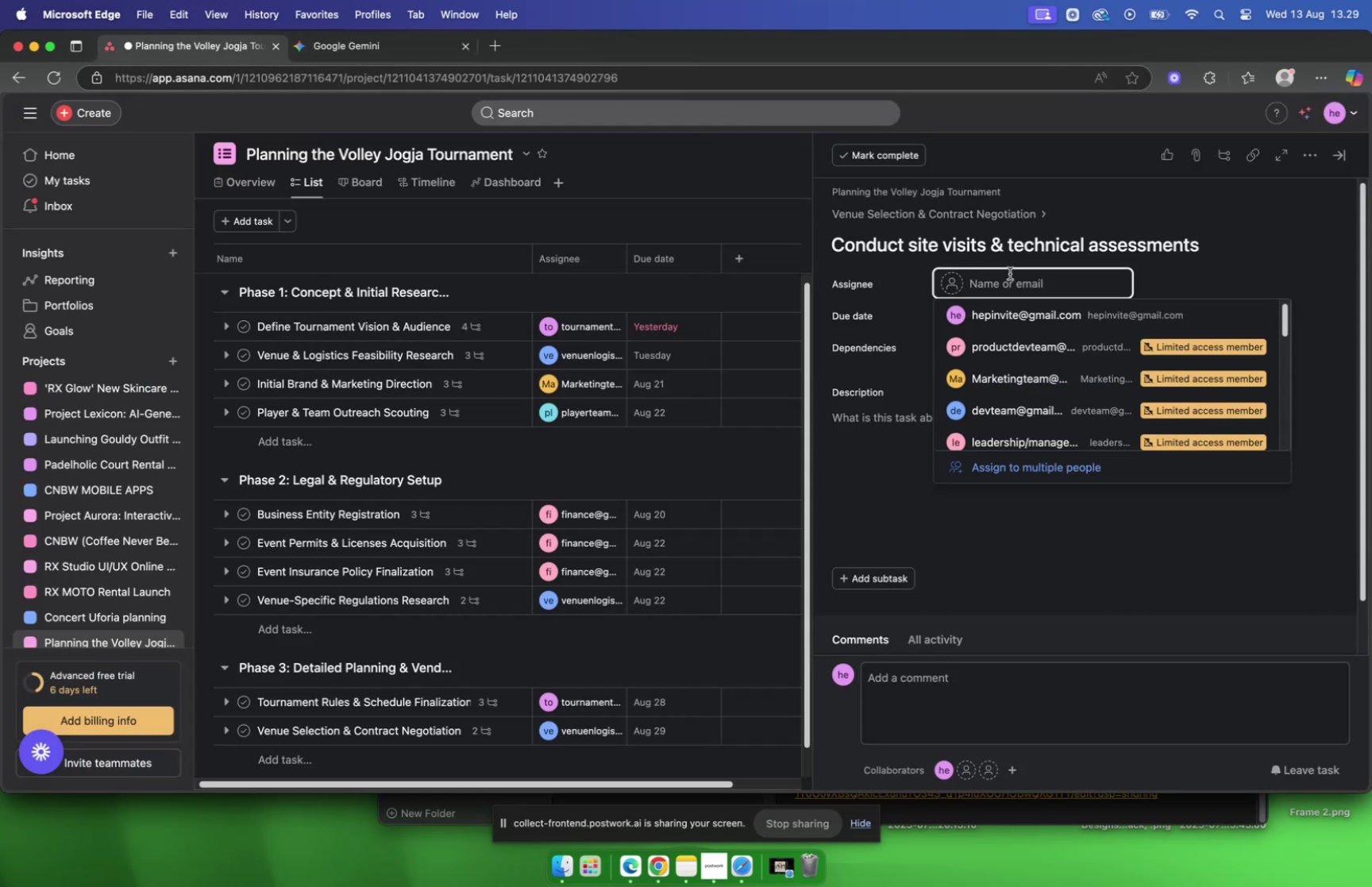 
type(ven)
 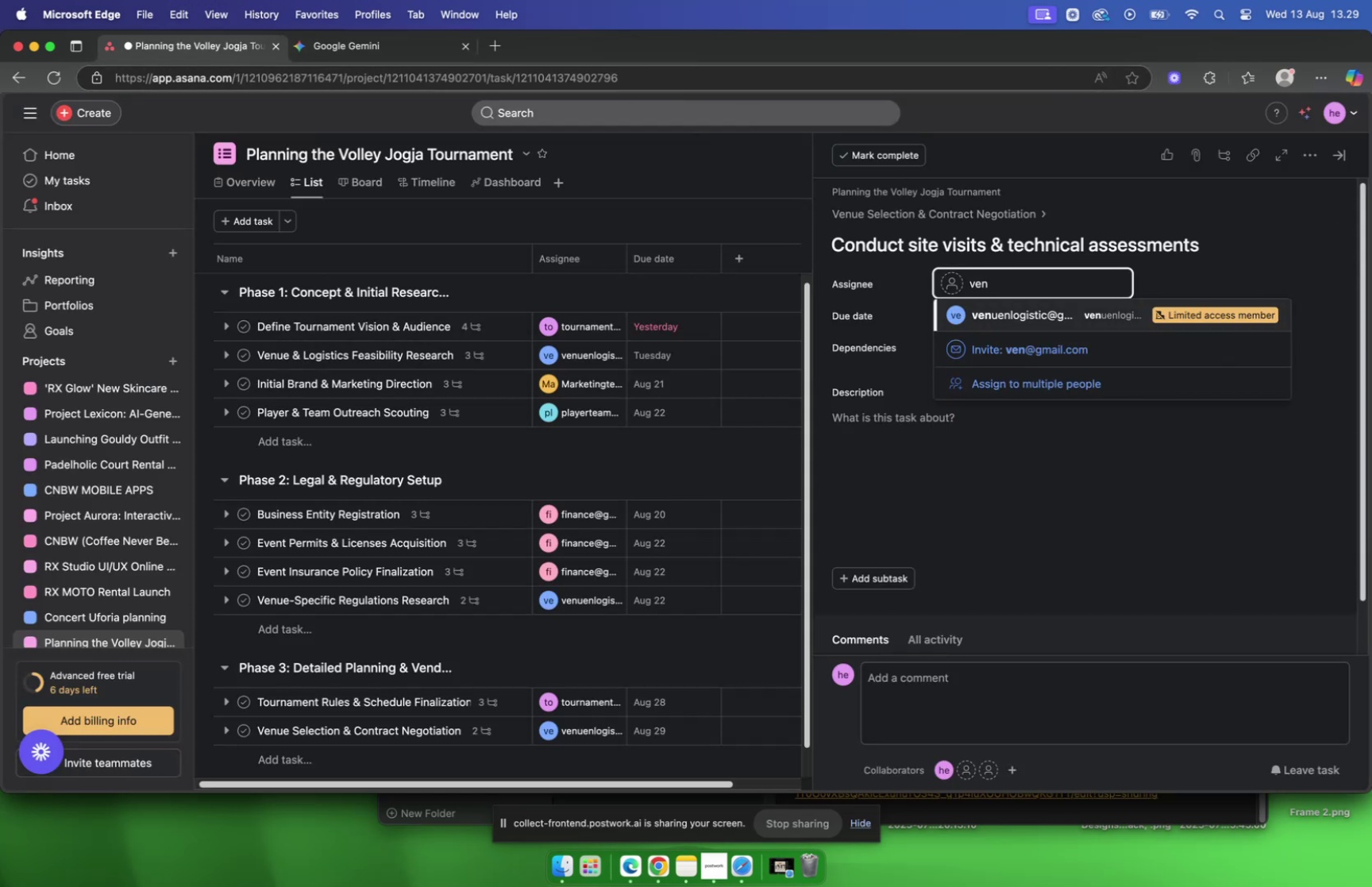 
key(Enter)
 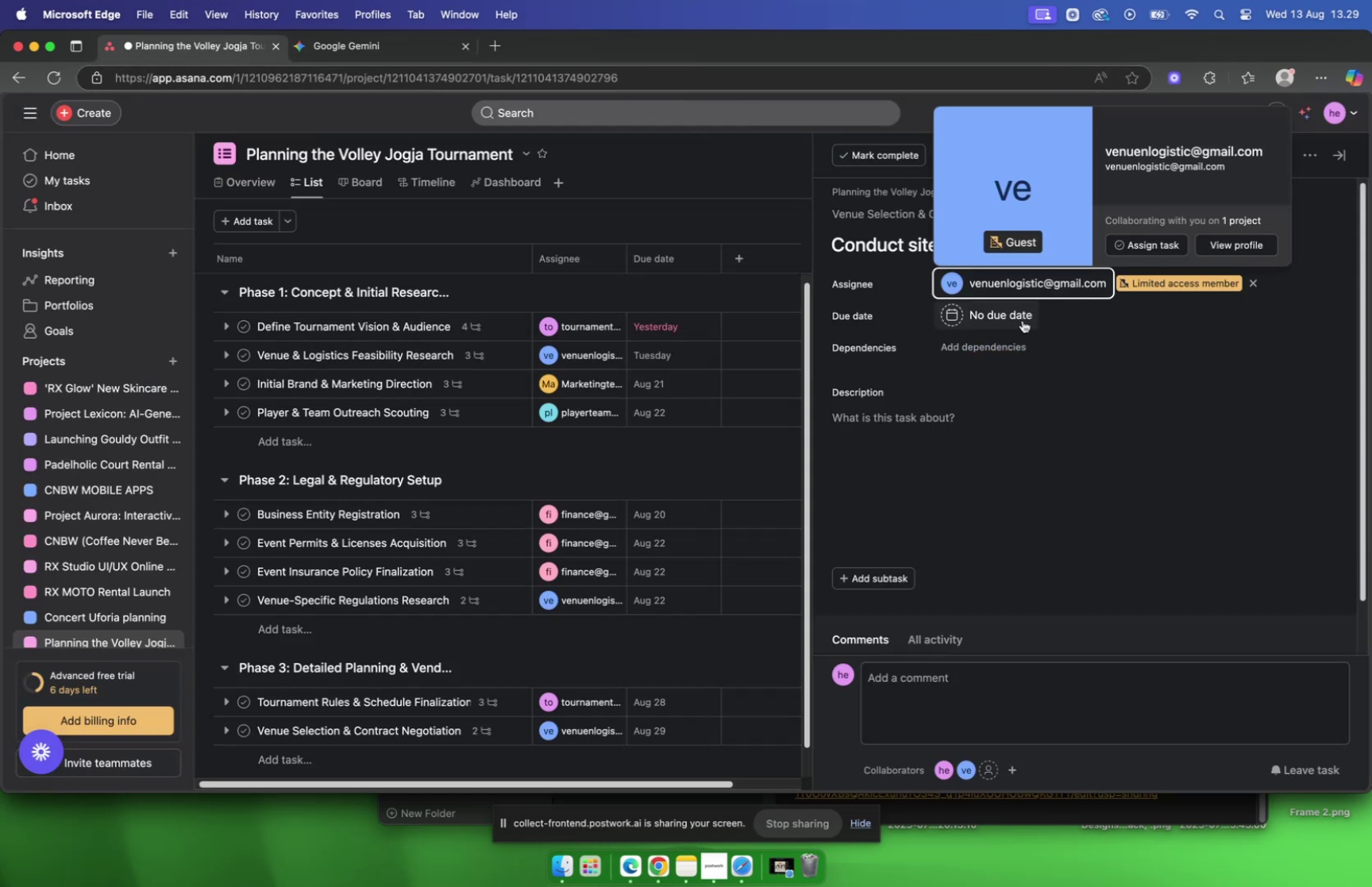 
left_click([1023, 320])
 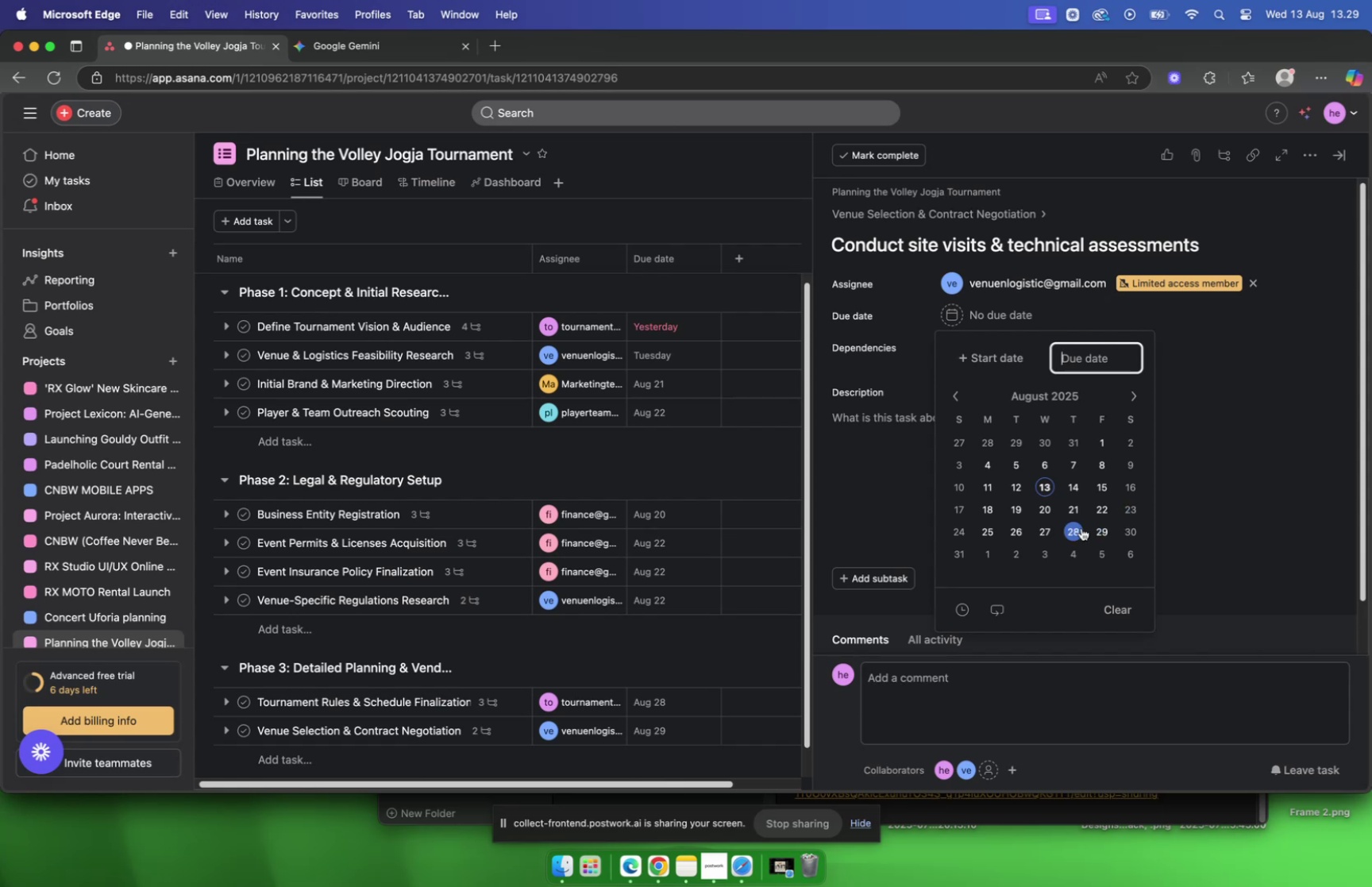 
left_click([1081, 527])
 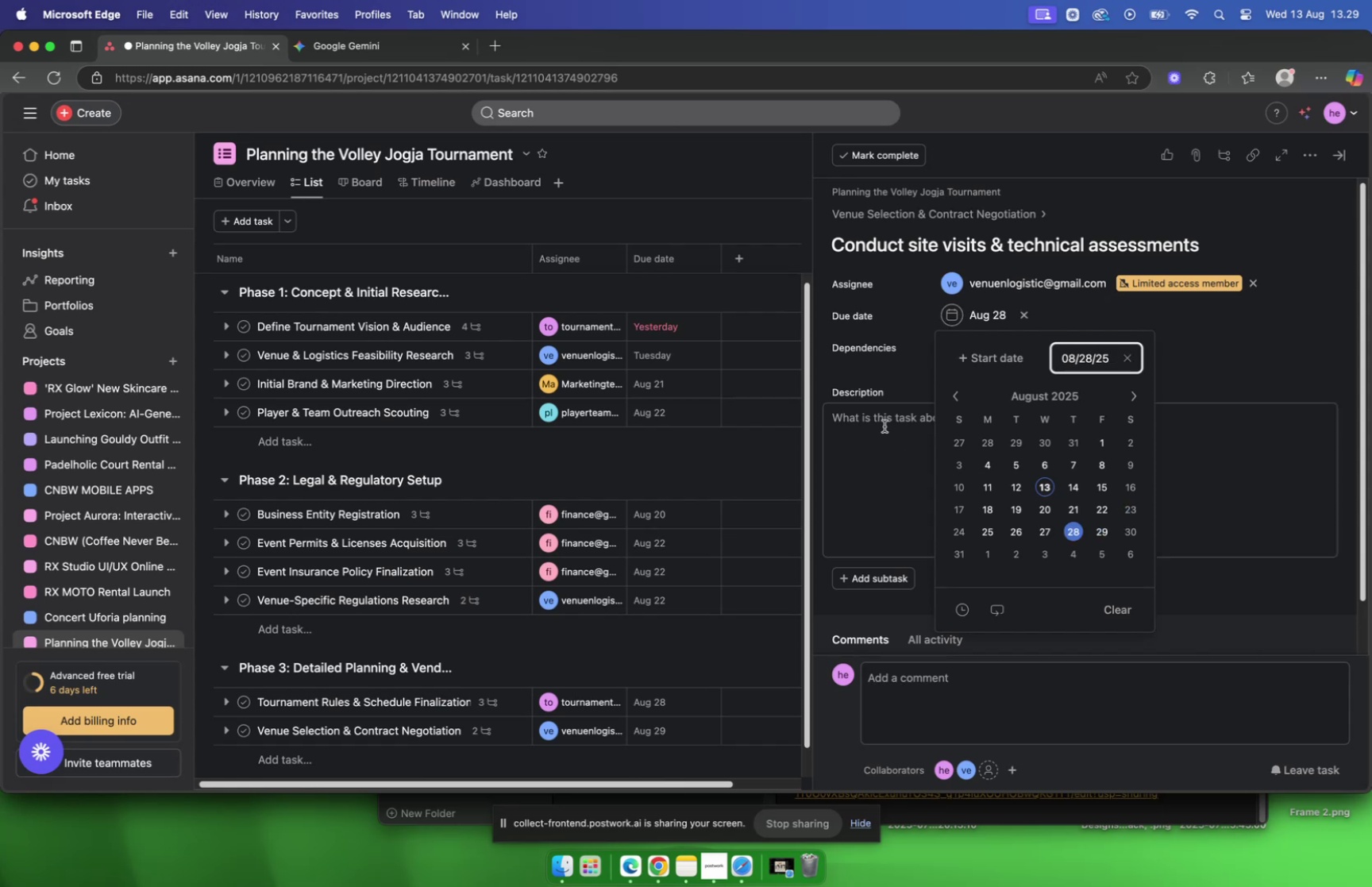 
left_click([884, 426])
 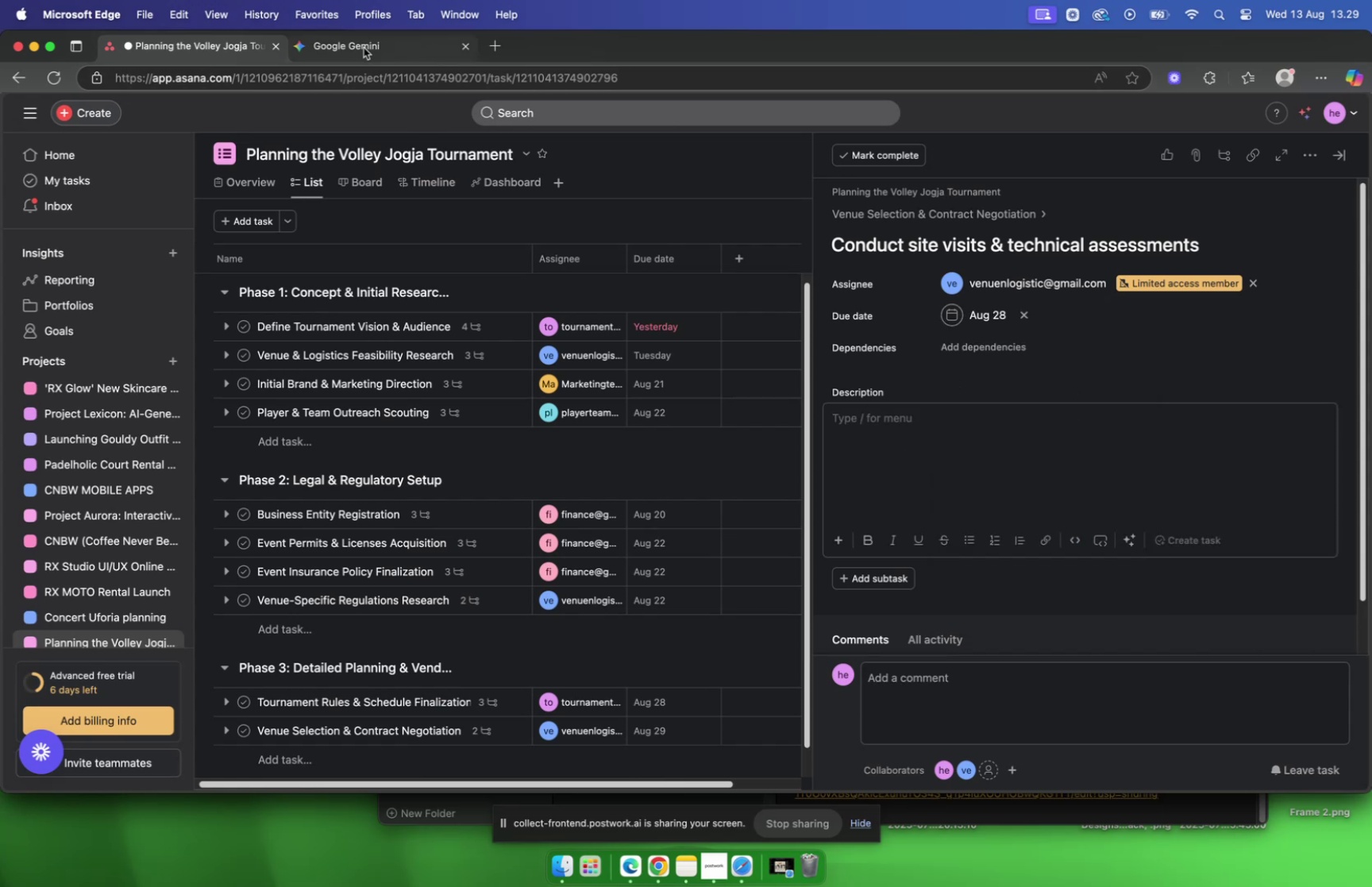 
left_click([364, 48])
 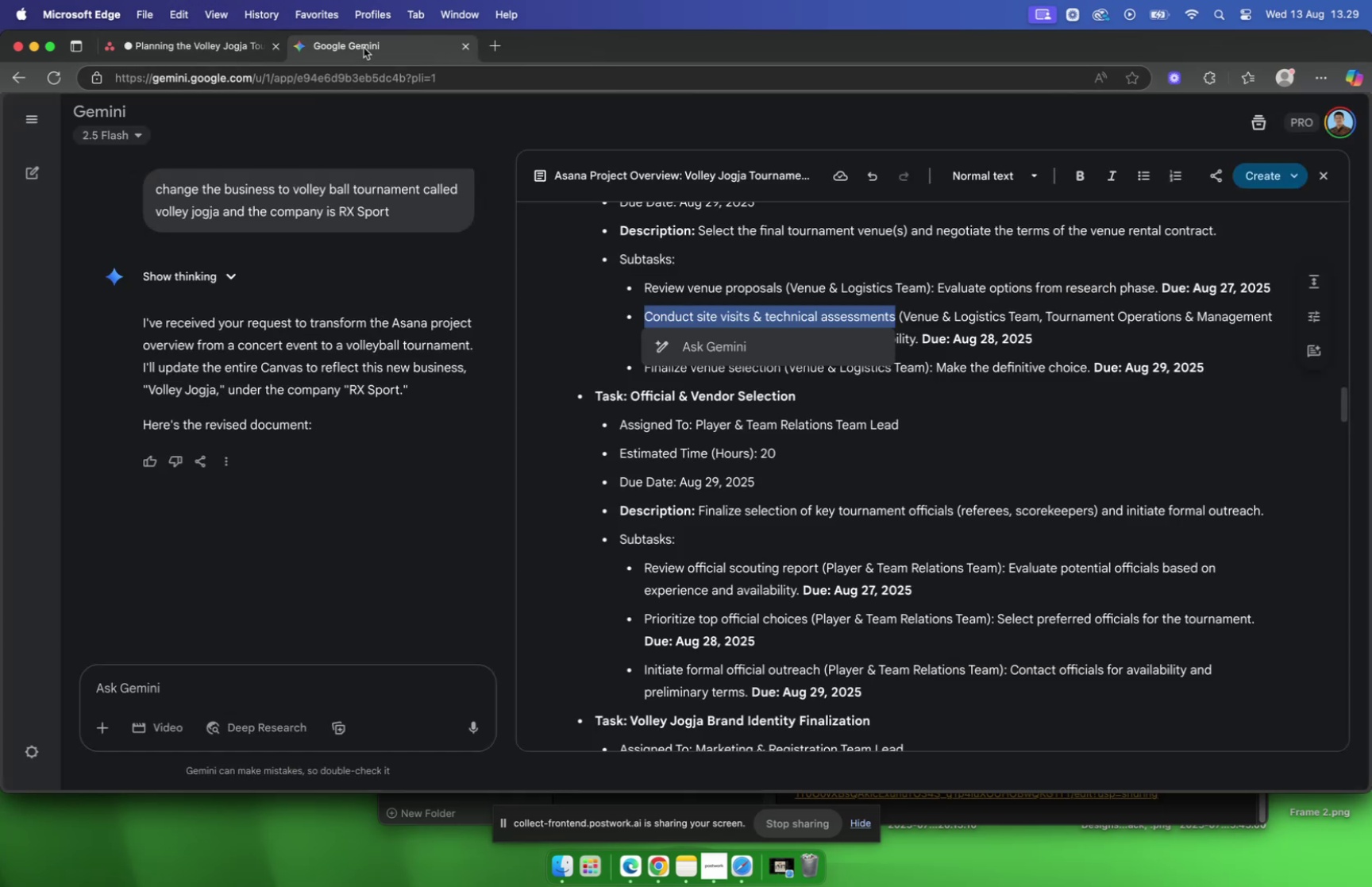 
wait(5.59)
 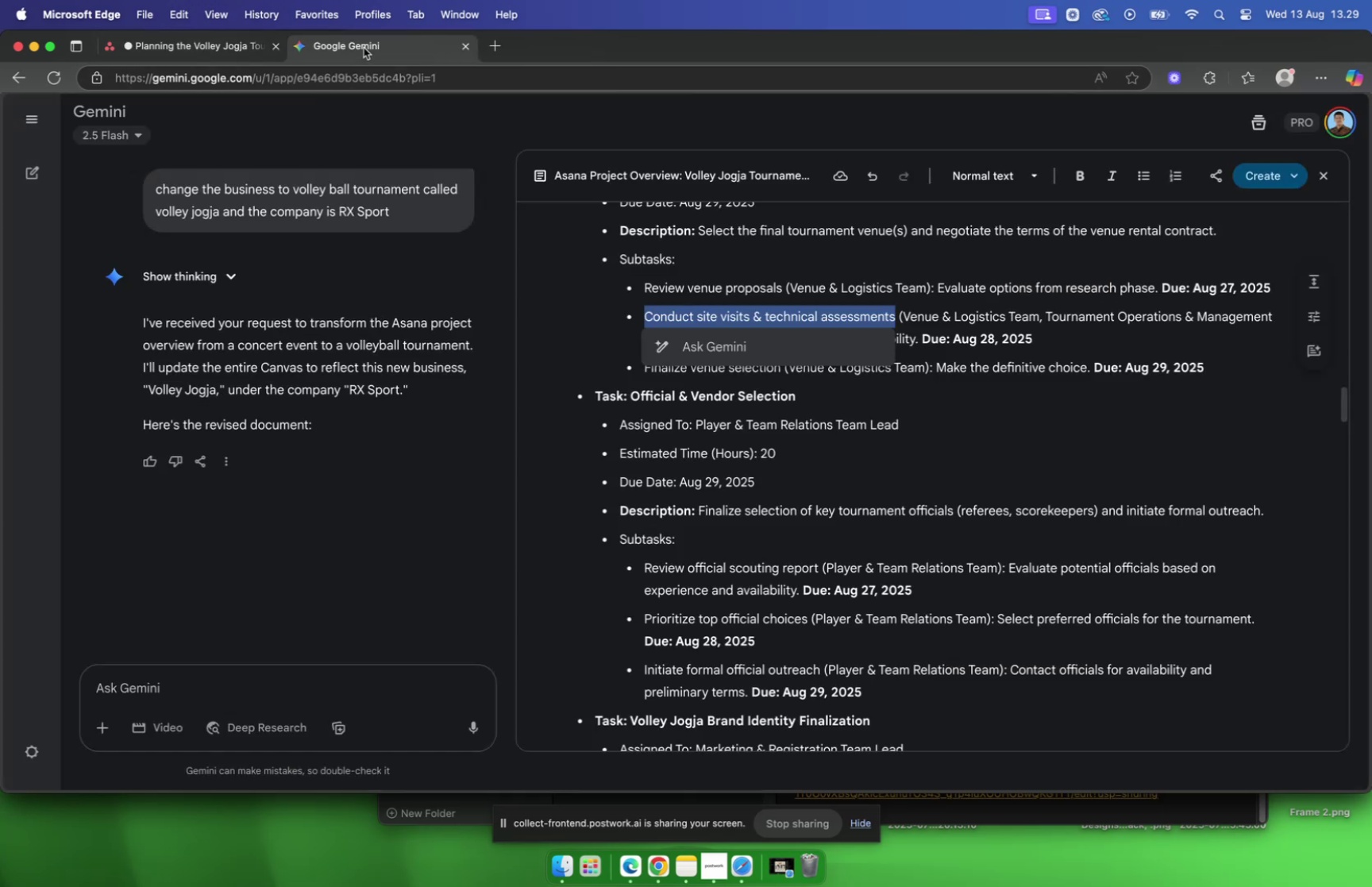 
left_click([955, 384])
 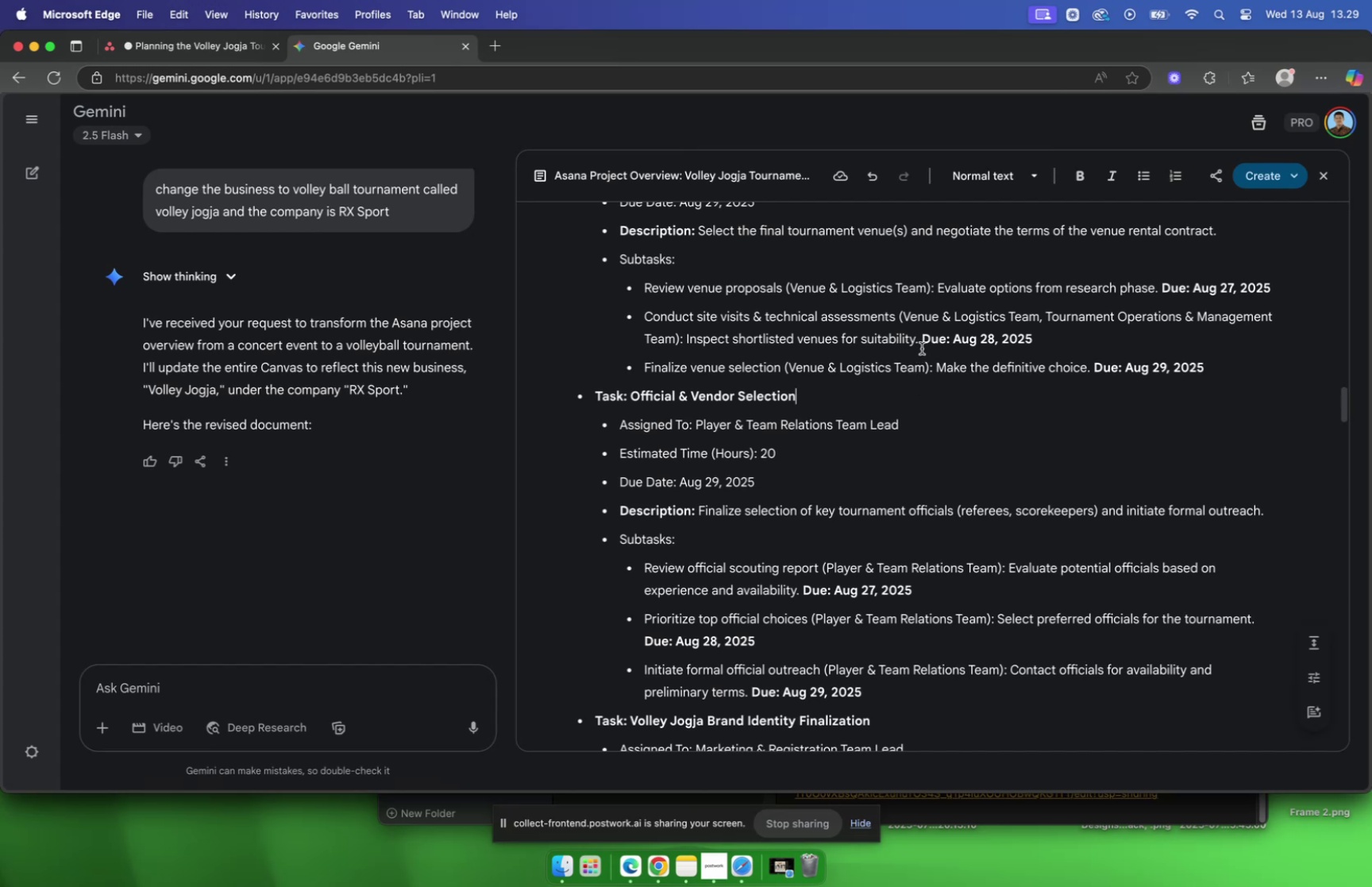 
left_click_drag(start_coordinate=[919, 344], to_coordinate=[687, 342])
 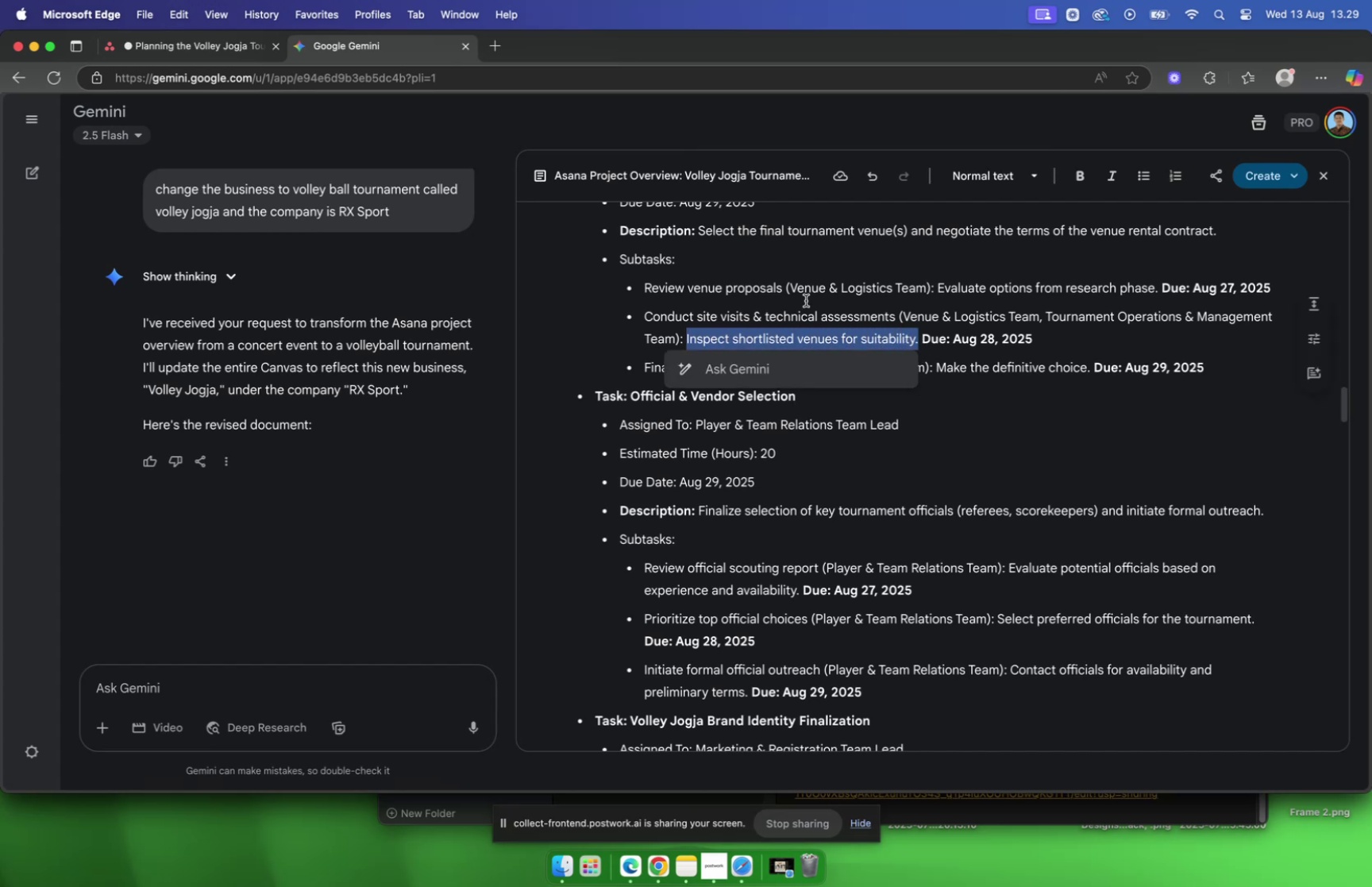 
key(Meta+C)
 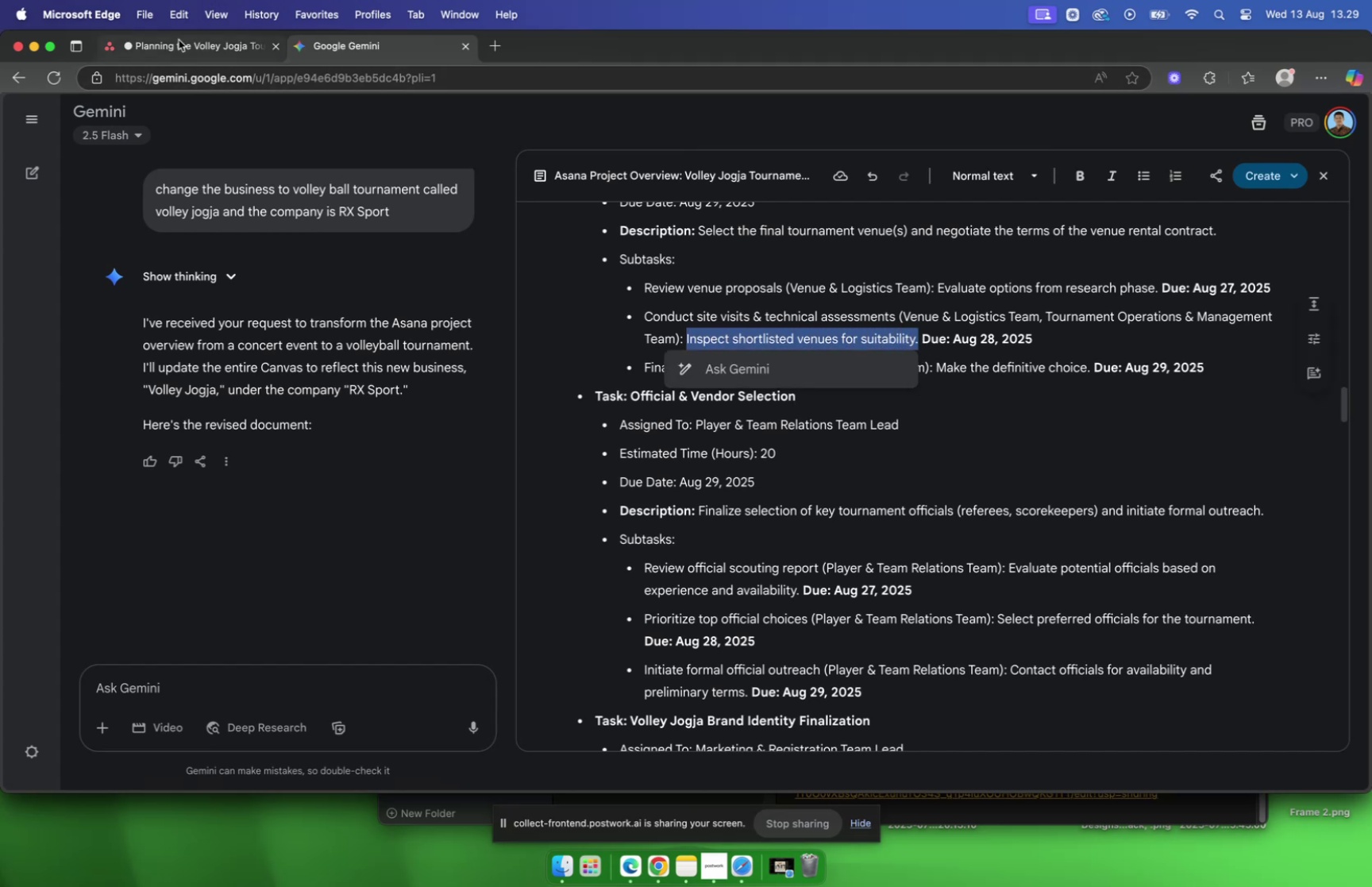 
left_click([179, 39])
 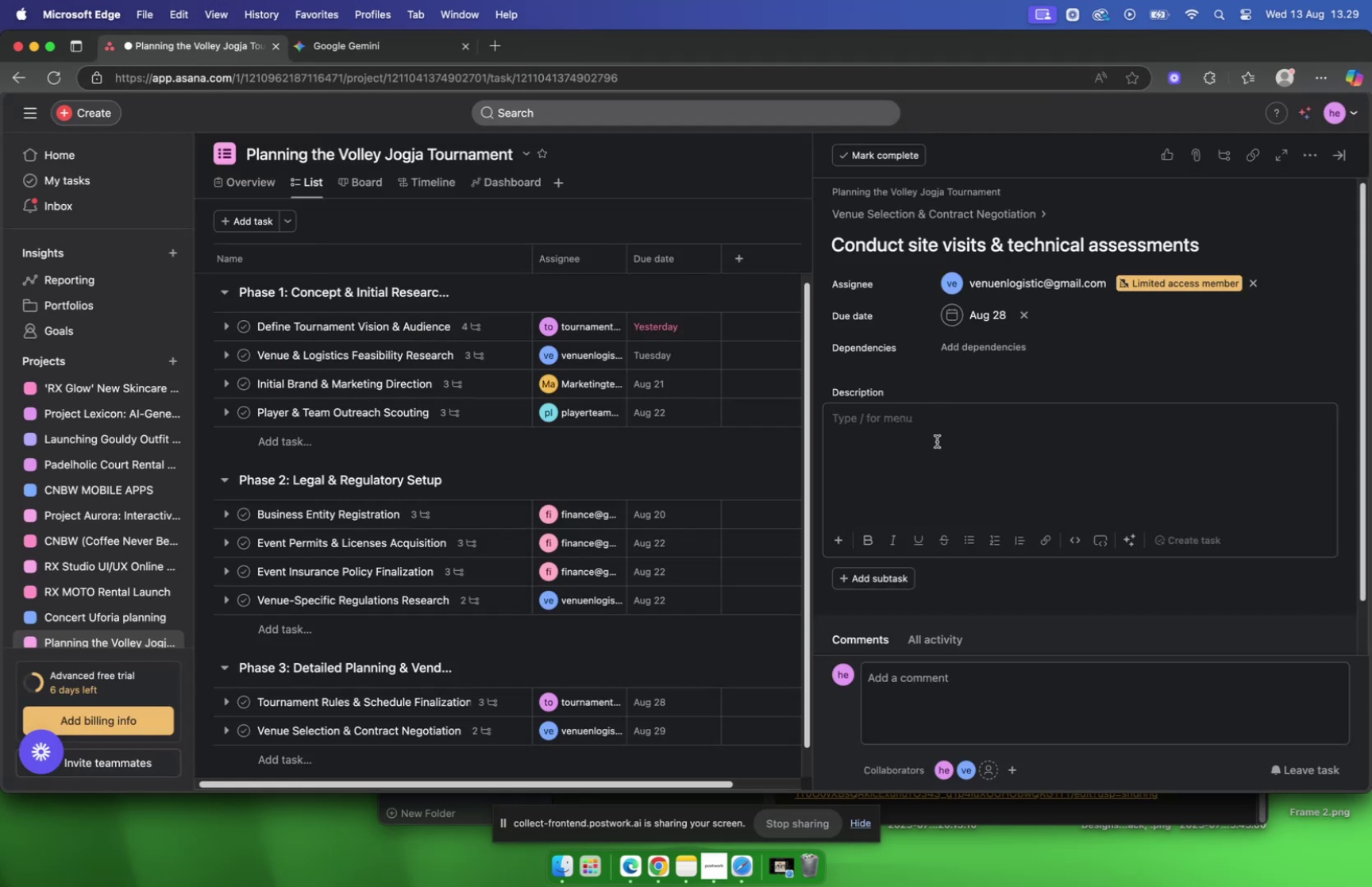 
left_click([937, 441])
 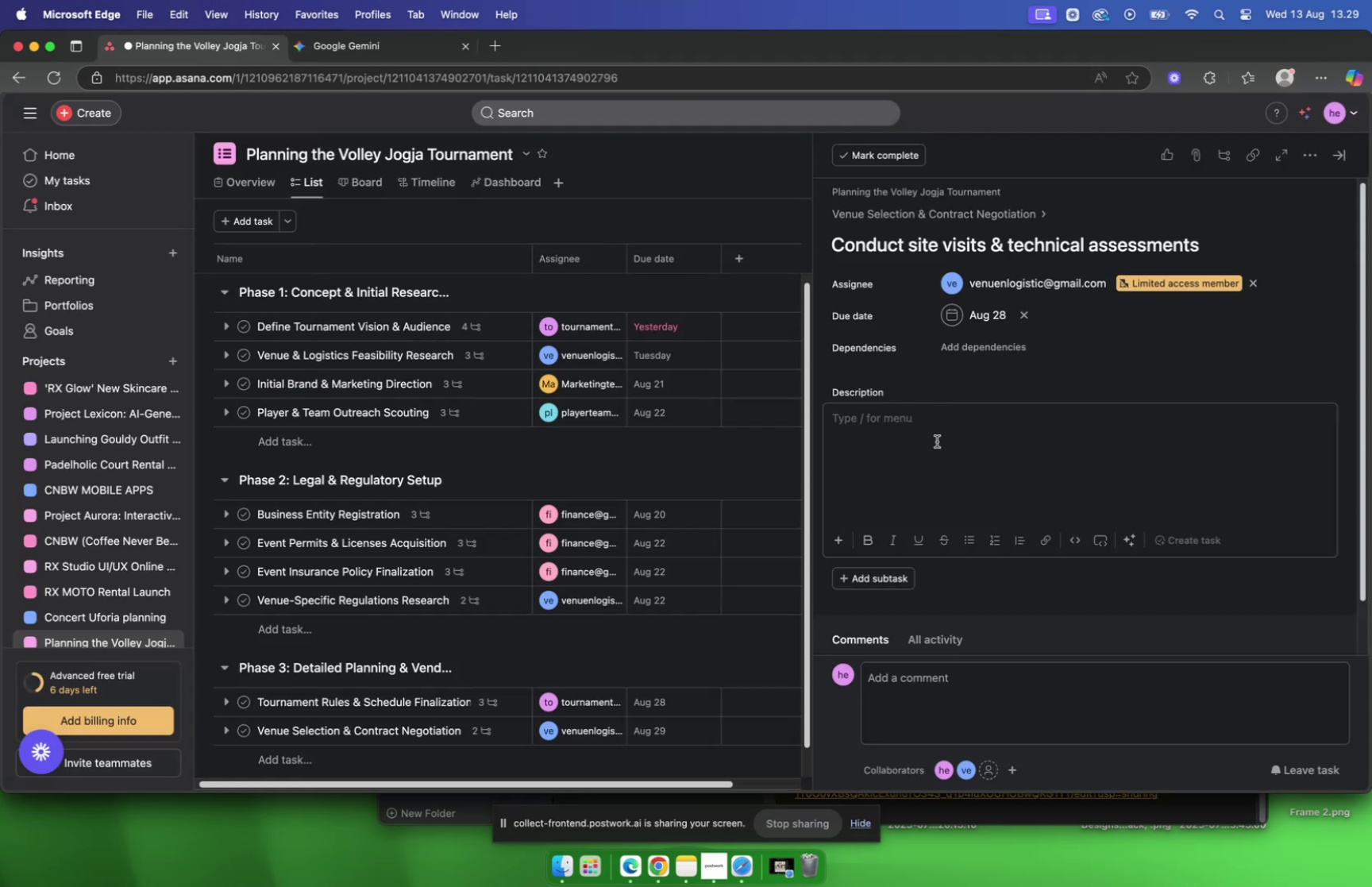 
key(Meta+V)
 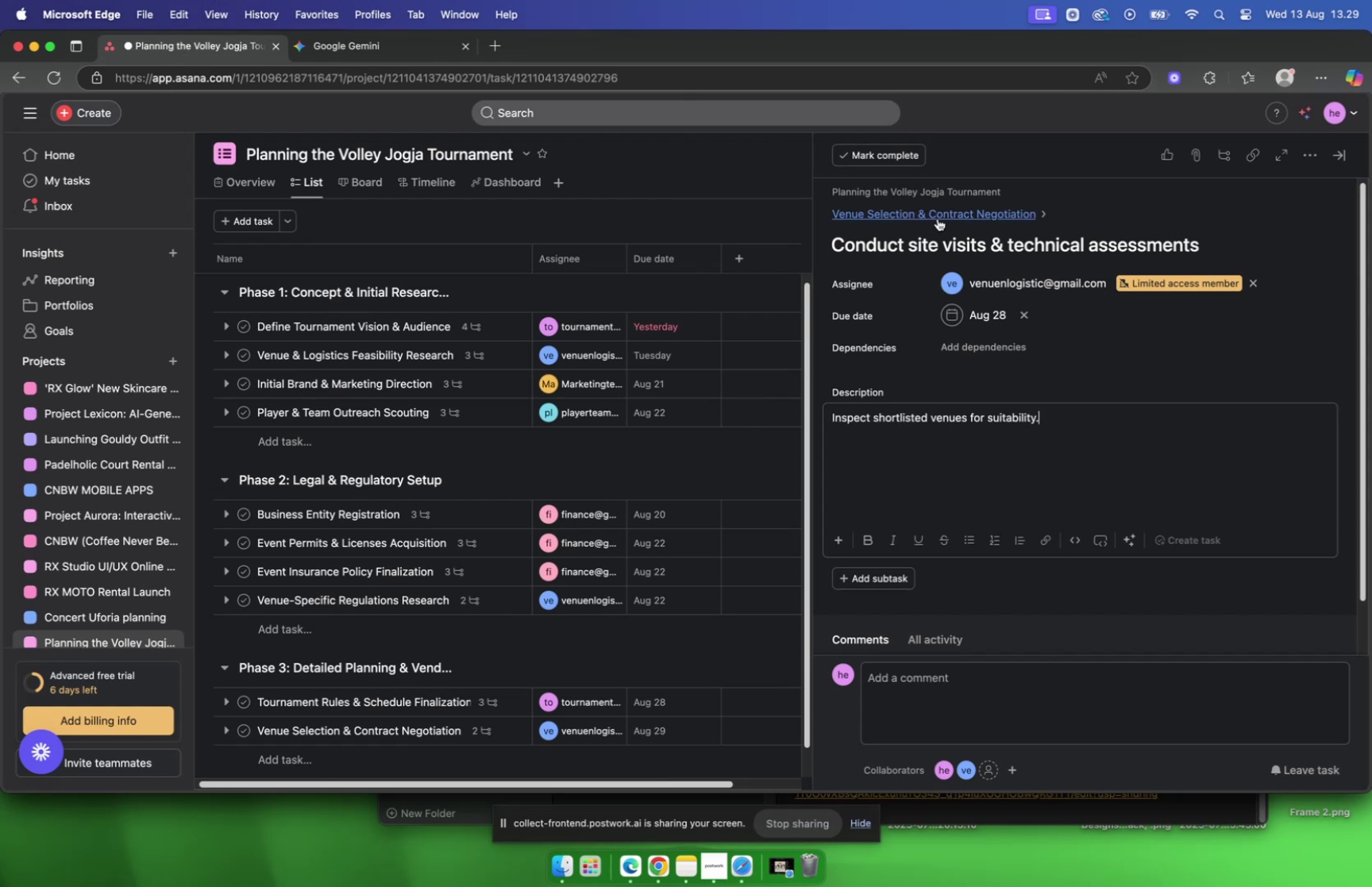 
left_click([938, 218])
 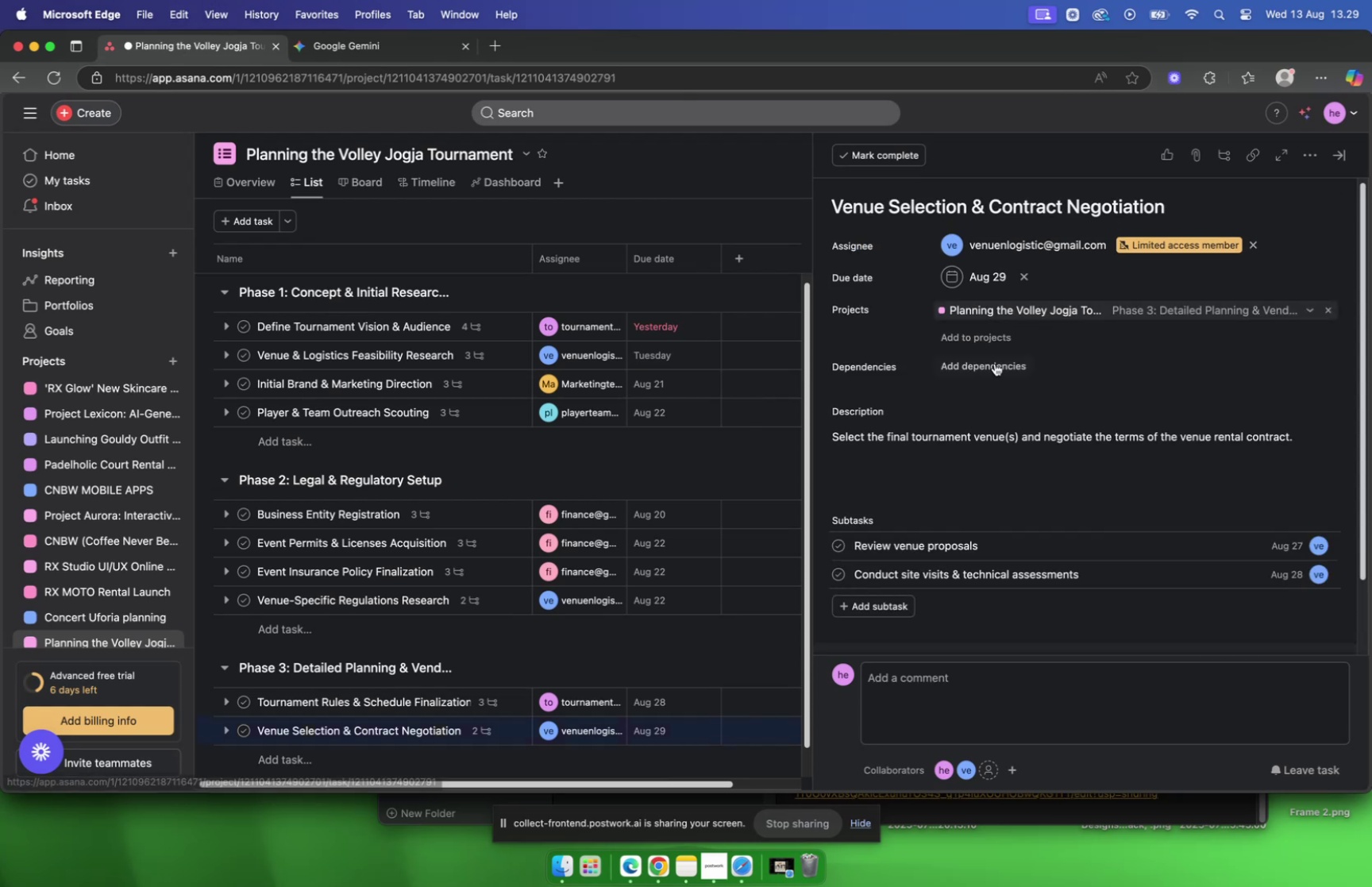 
scroll: coordinate [580, 488], scroll_direction: down, amount: 21.0
 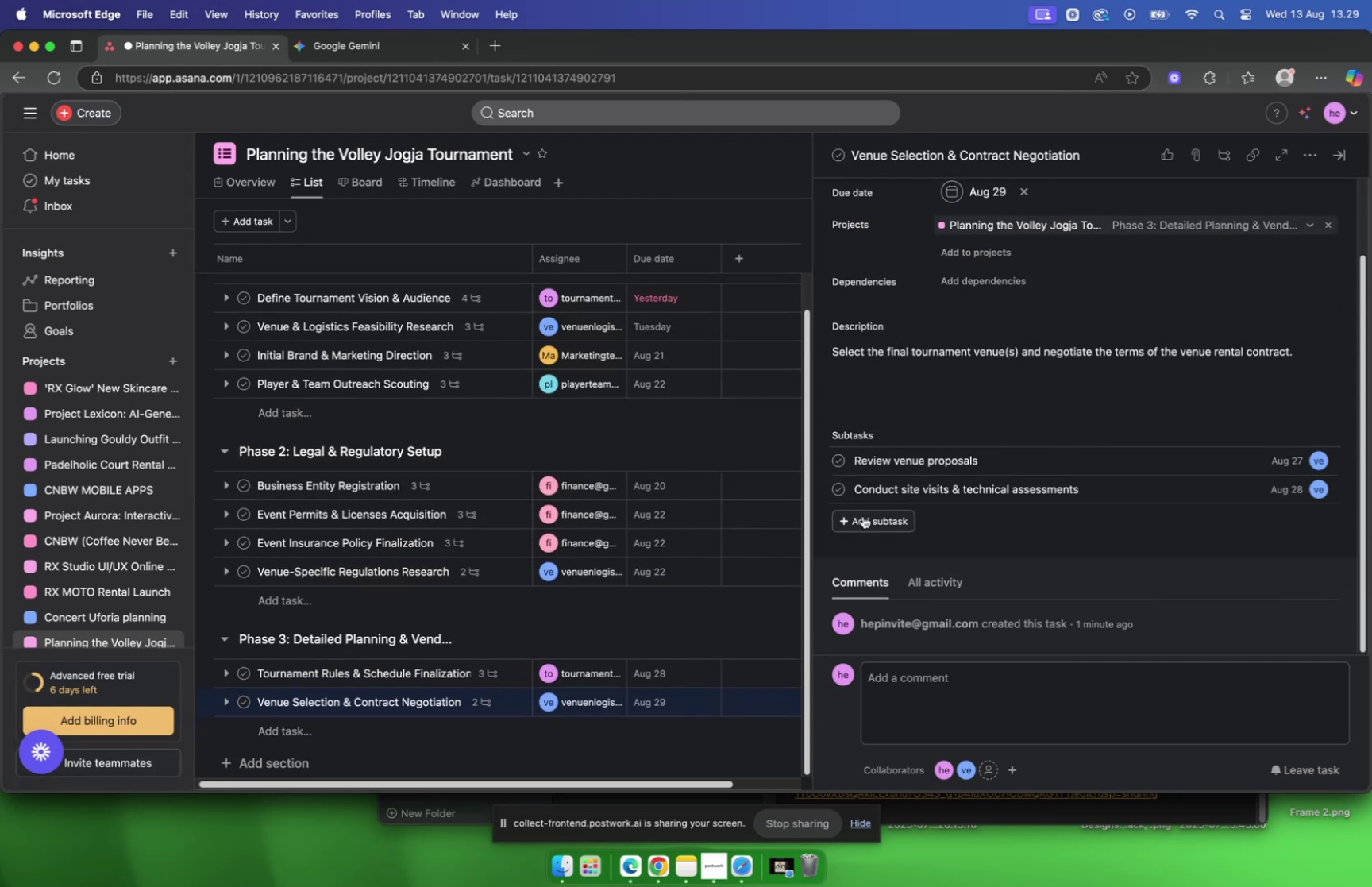 
left_click([863, 515])
 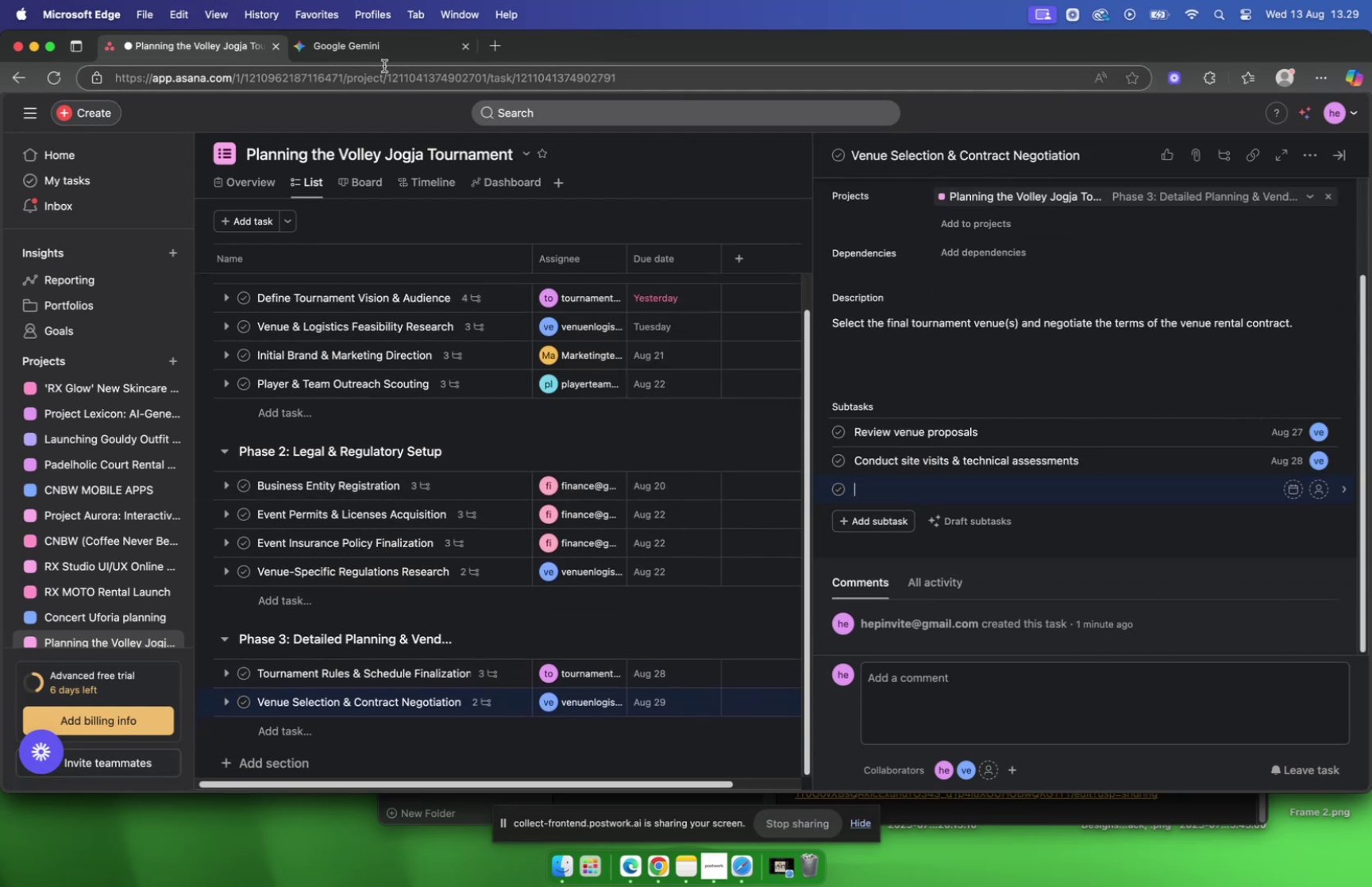 
left_click([382, 60])
 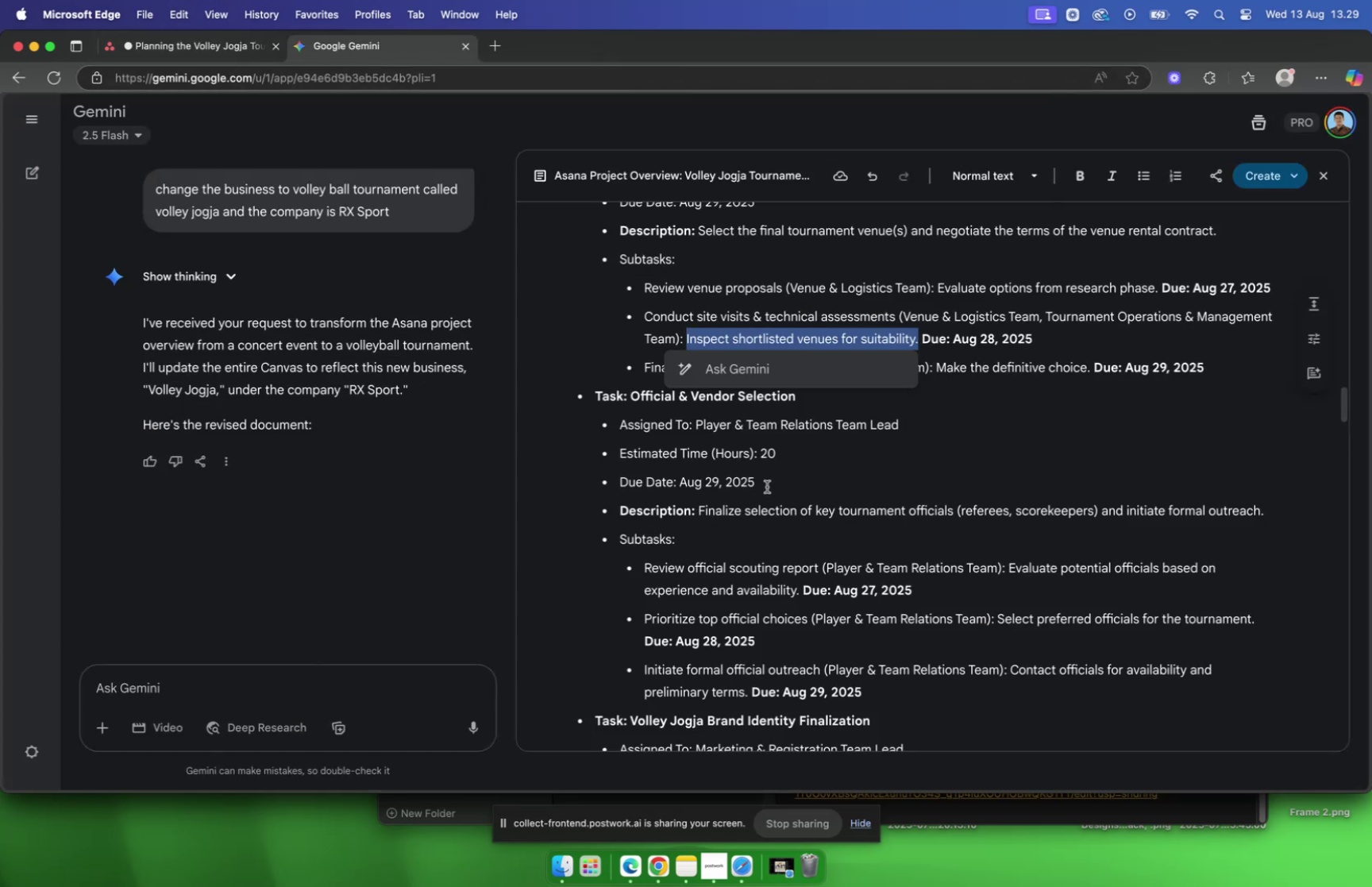 
left_click([767, 486])
 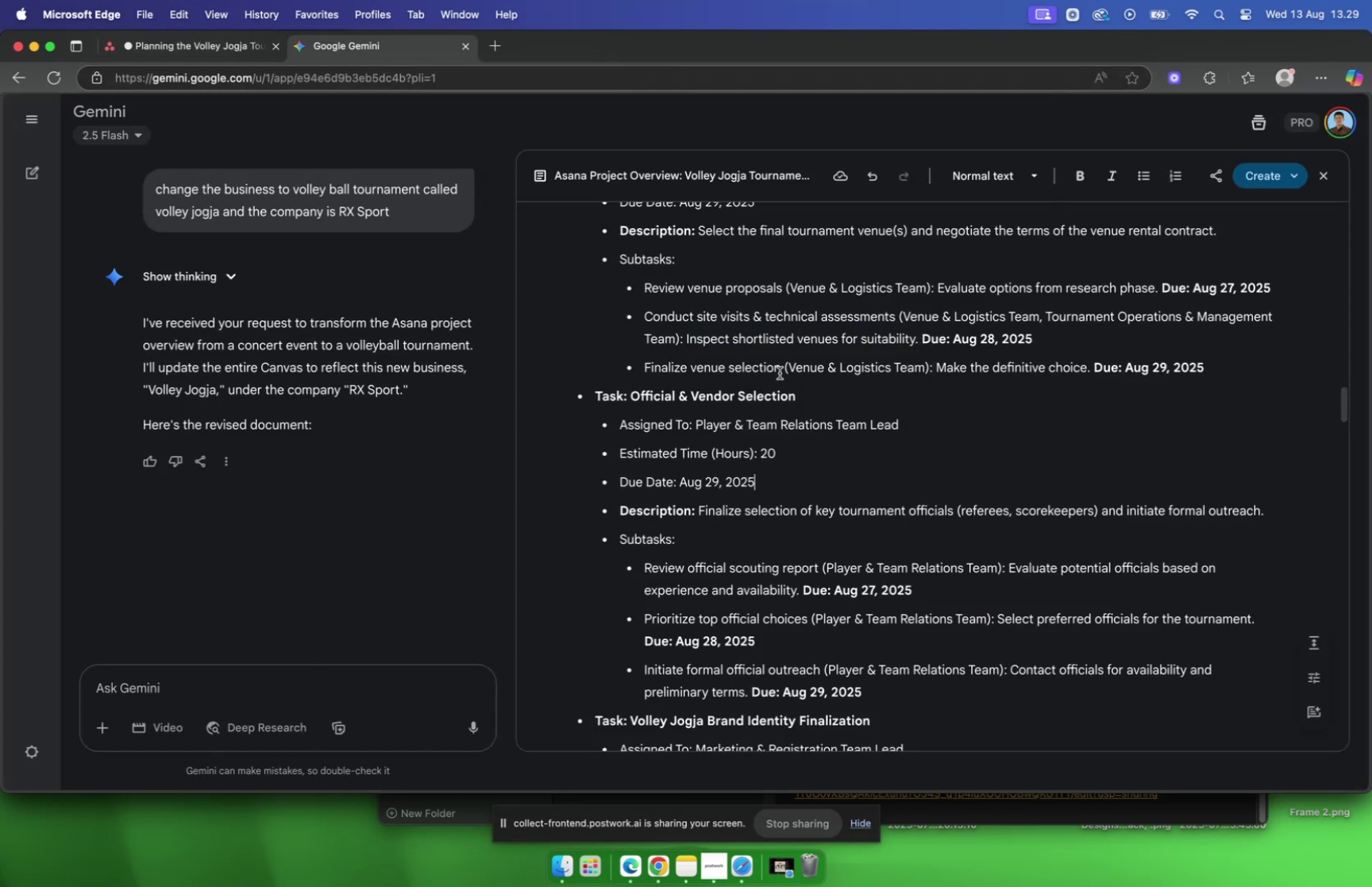 
left_click_drag(start_coordinate=[780, 372], to_coordinate=[644, 374])
 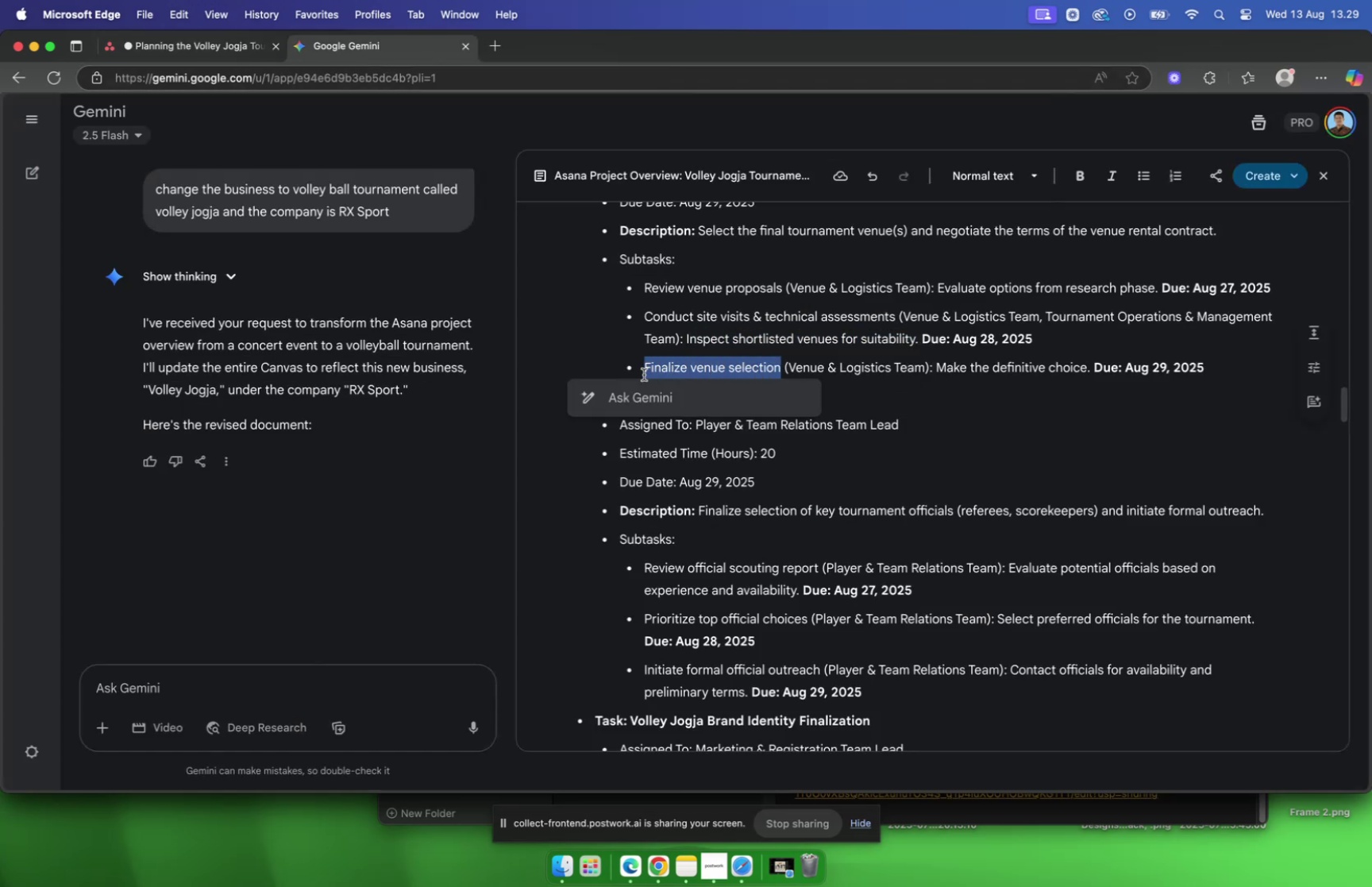 
key(Meta+C)
 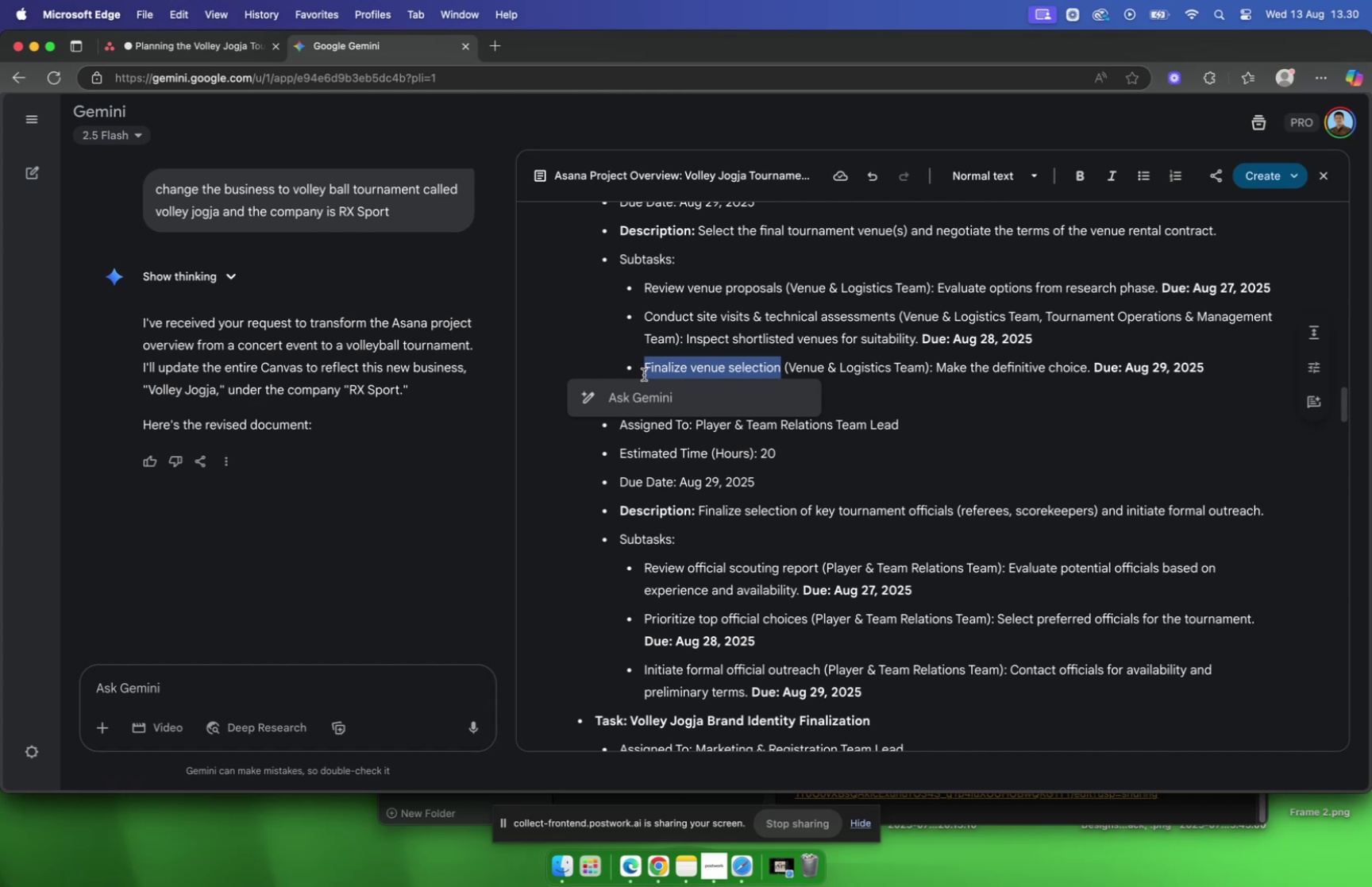 
wait(14.58)
 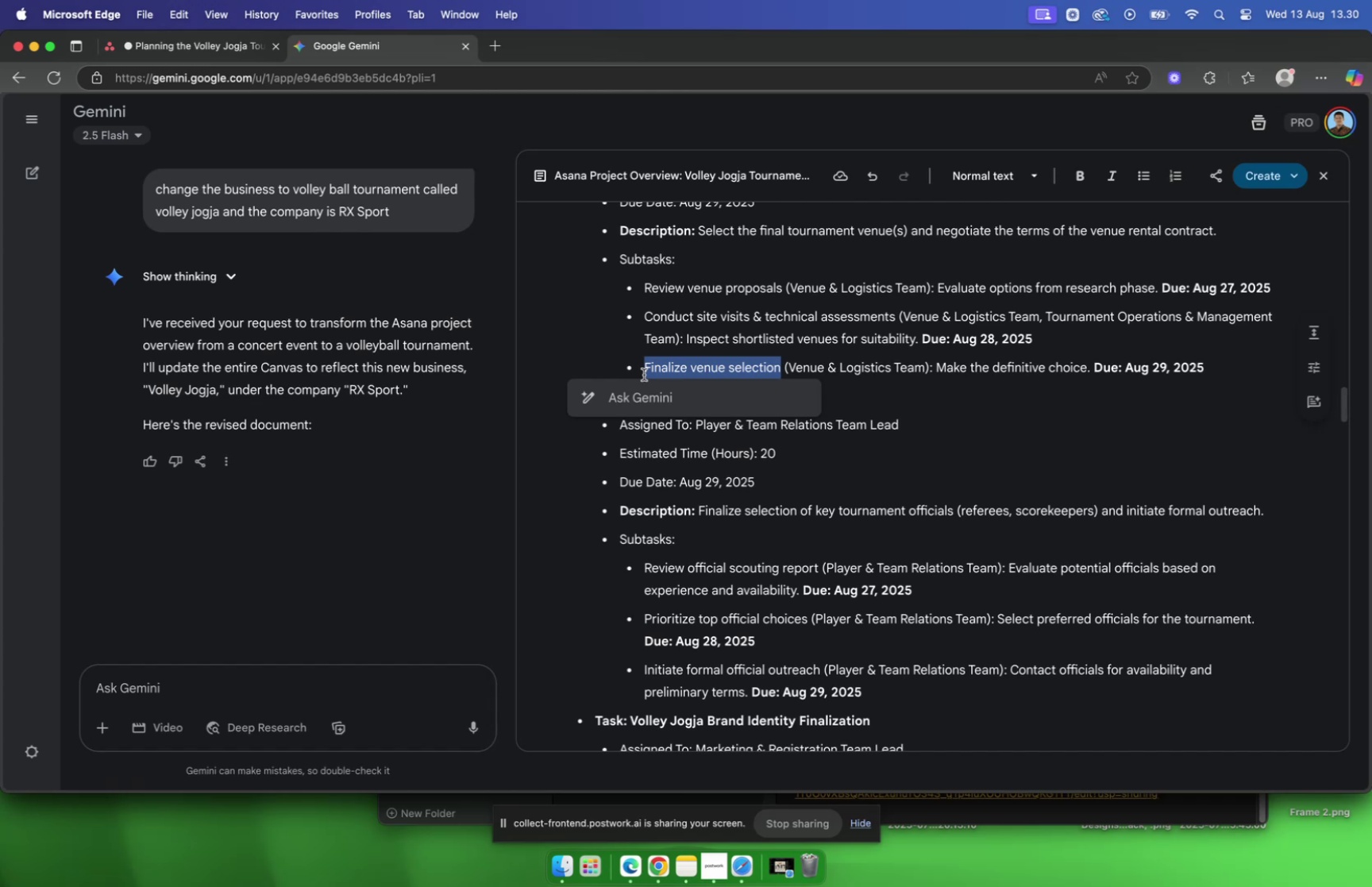 
key(Meta+C)
 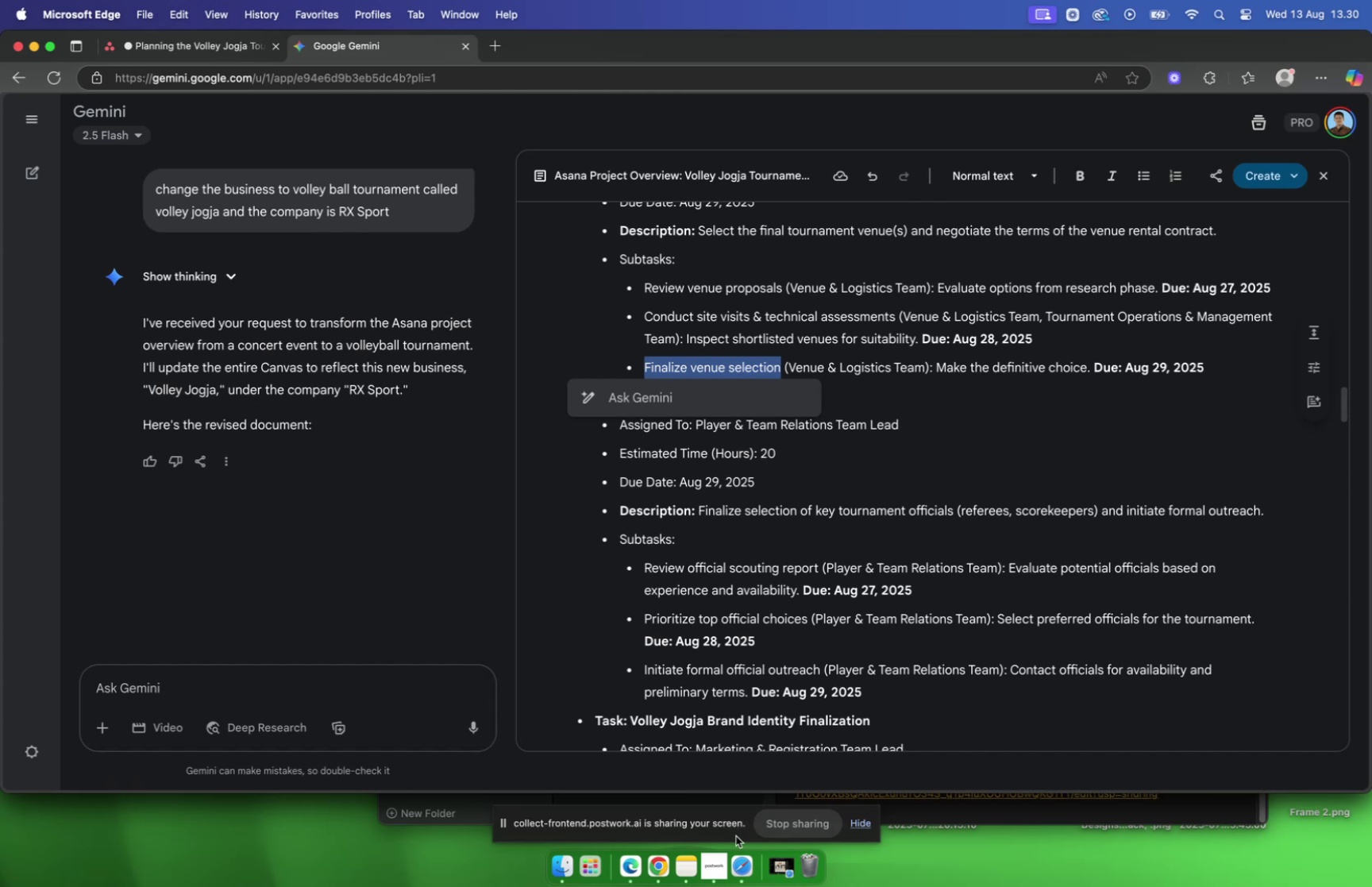 
left_click([739, 871])
 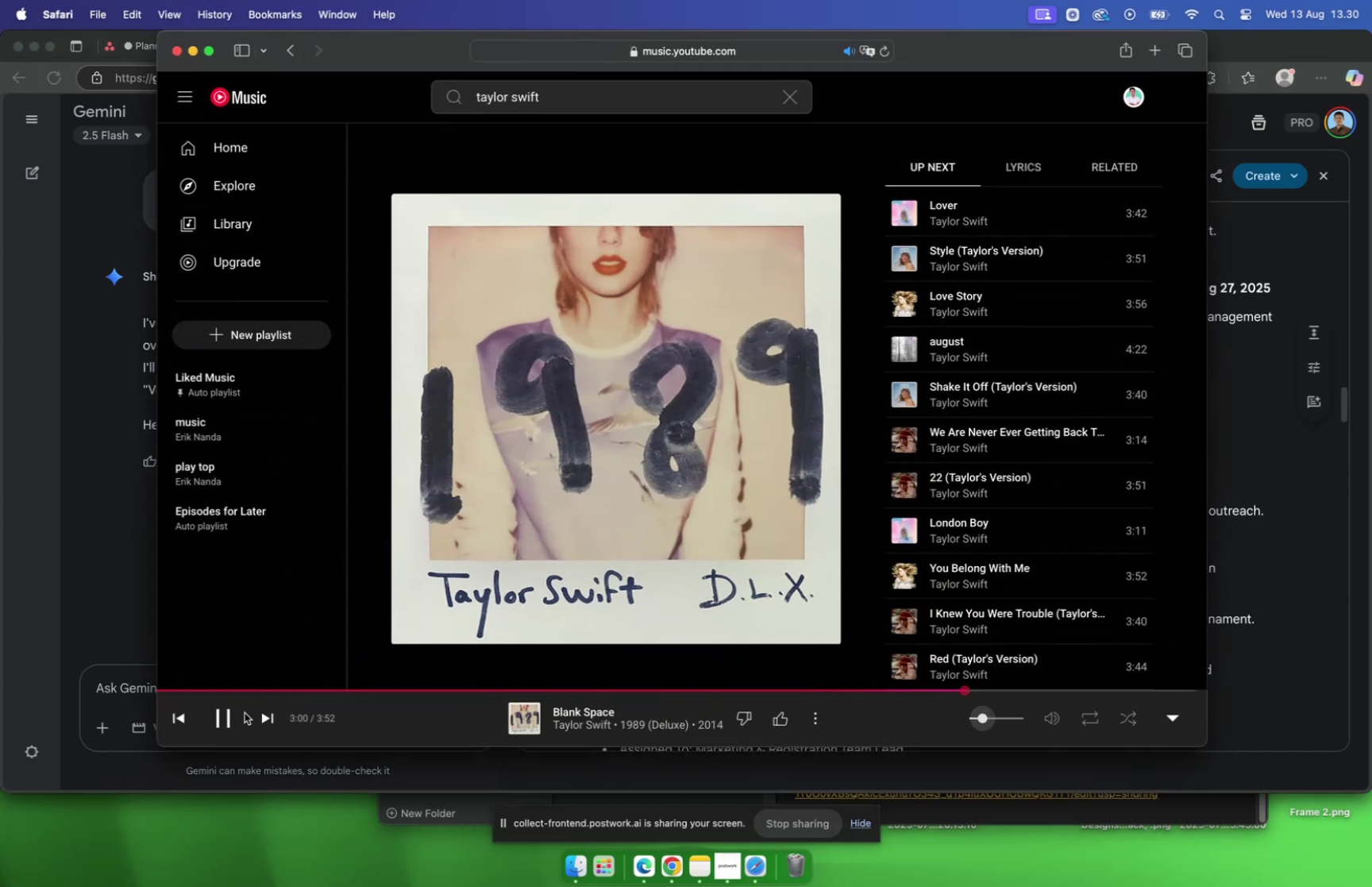 
left_click([221, 723])
 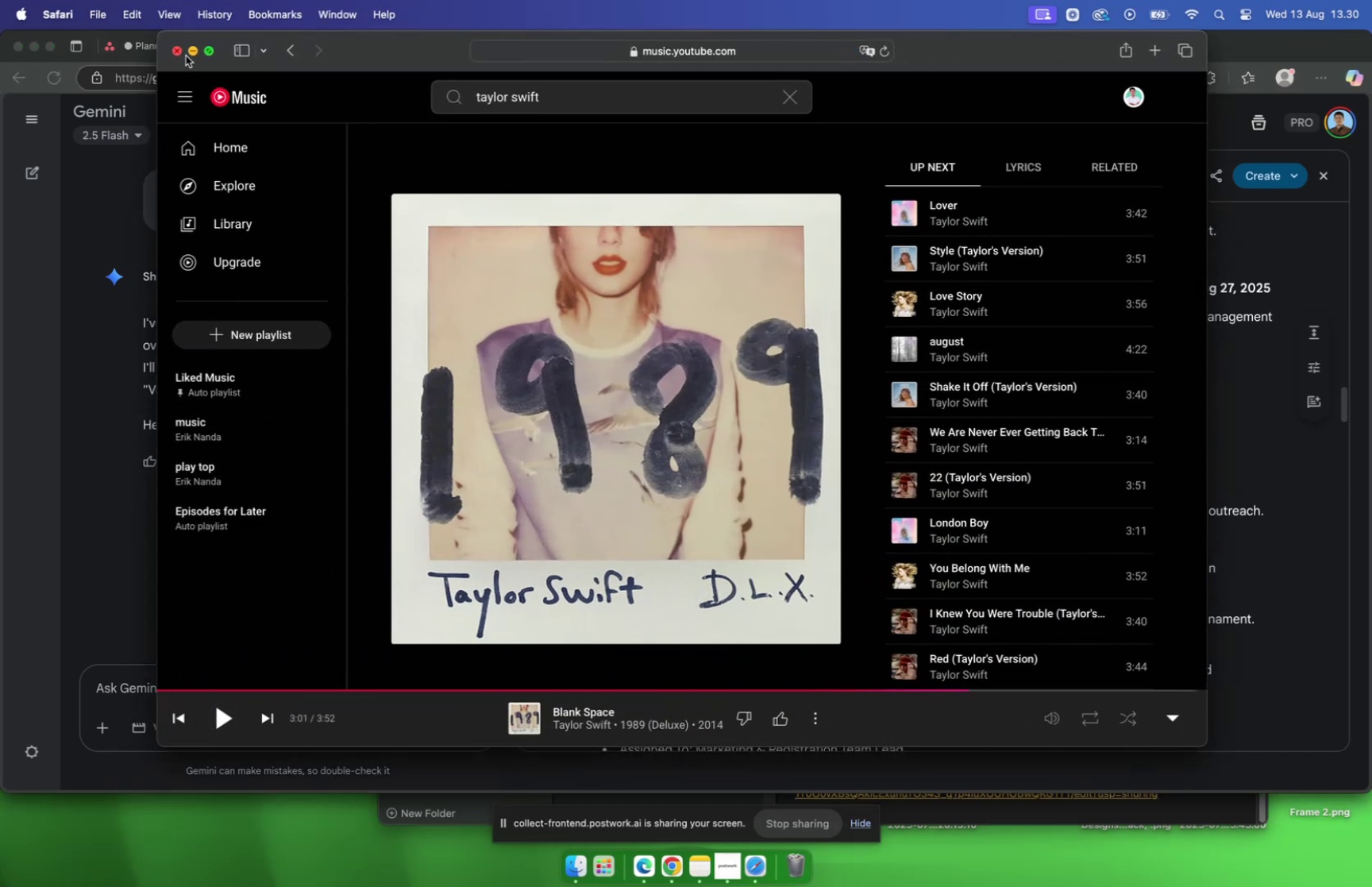 
left_click([191, 55])
 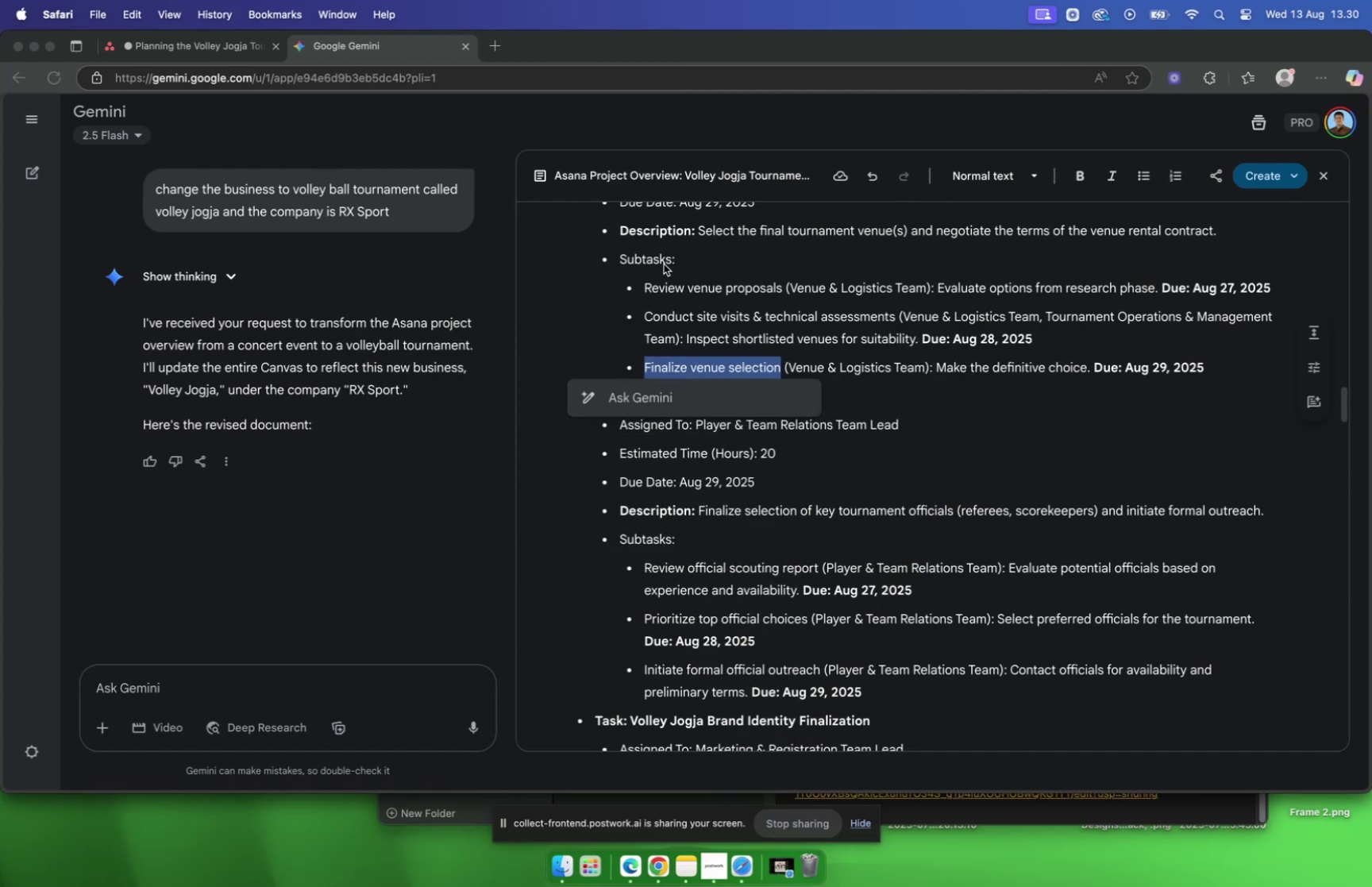 
key(Meta+CommandLeft)
 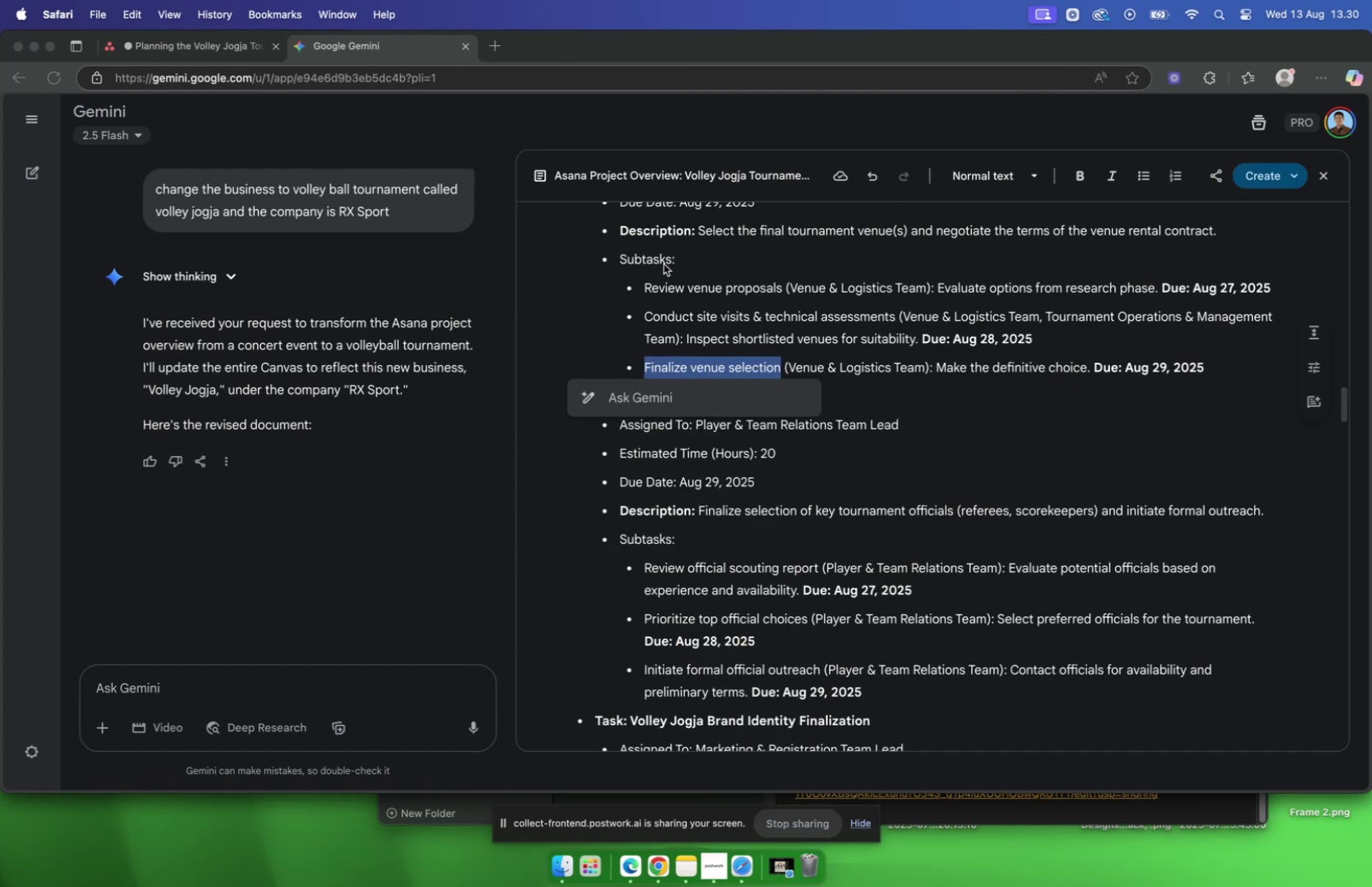 
key(Meta+C)
 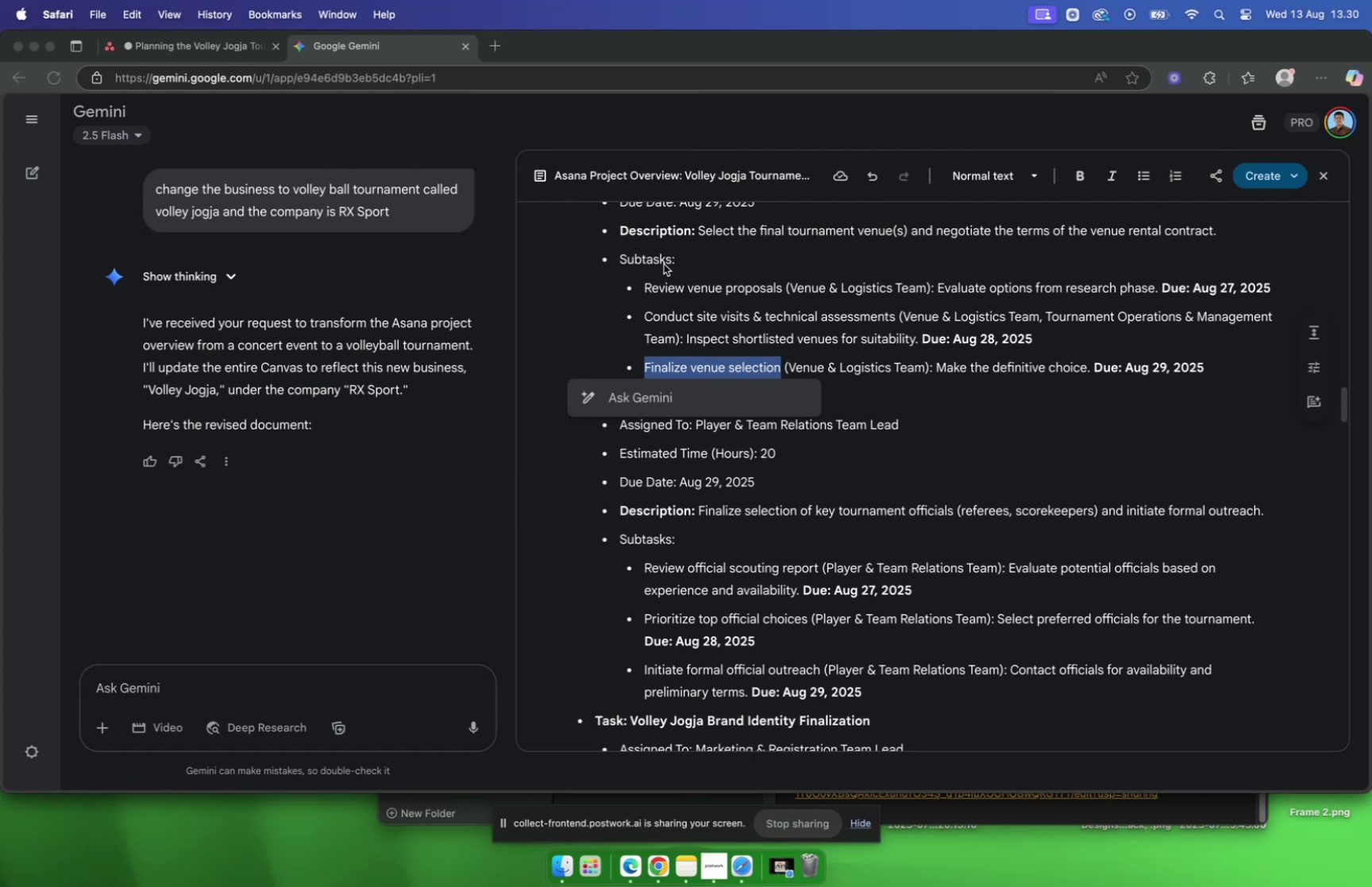 
wait(24.14)
 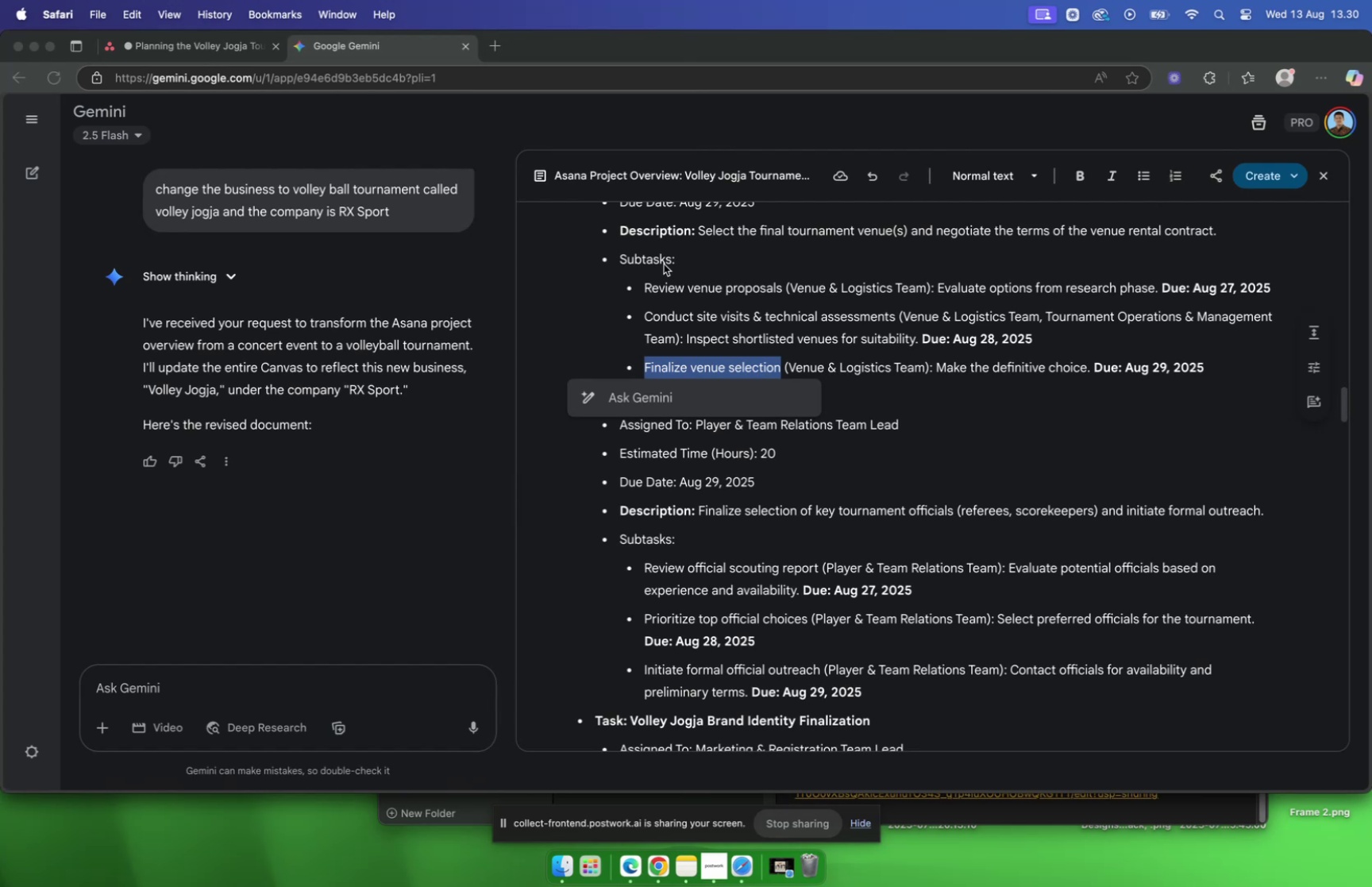 
key(Meta+CommandLeft)
 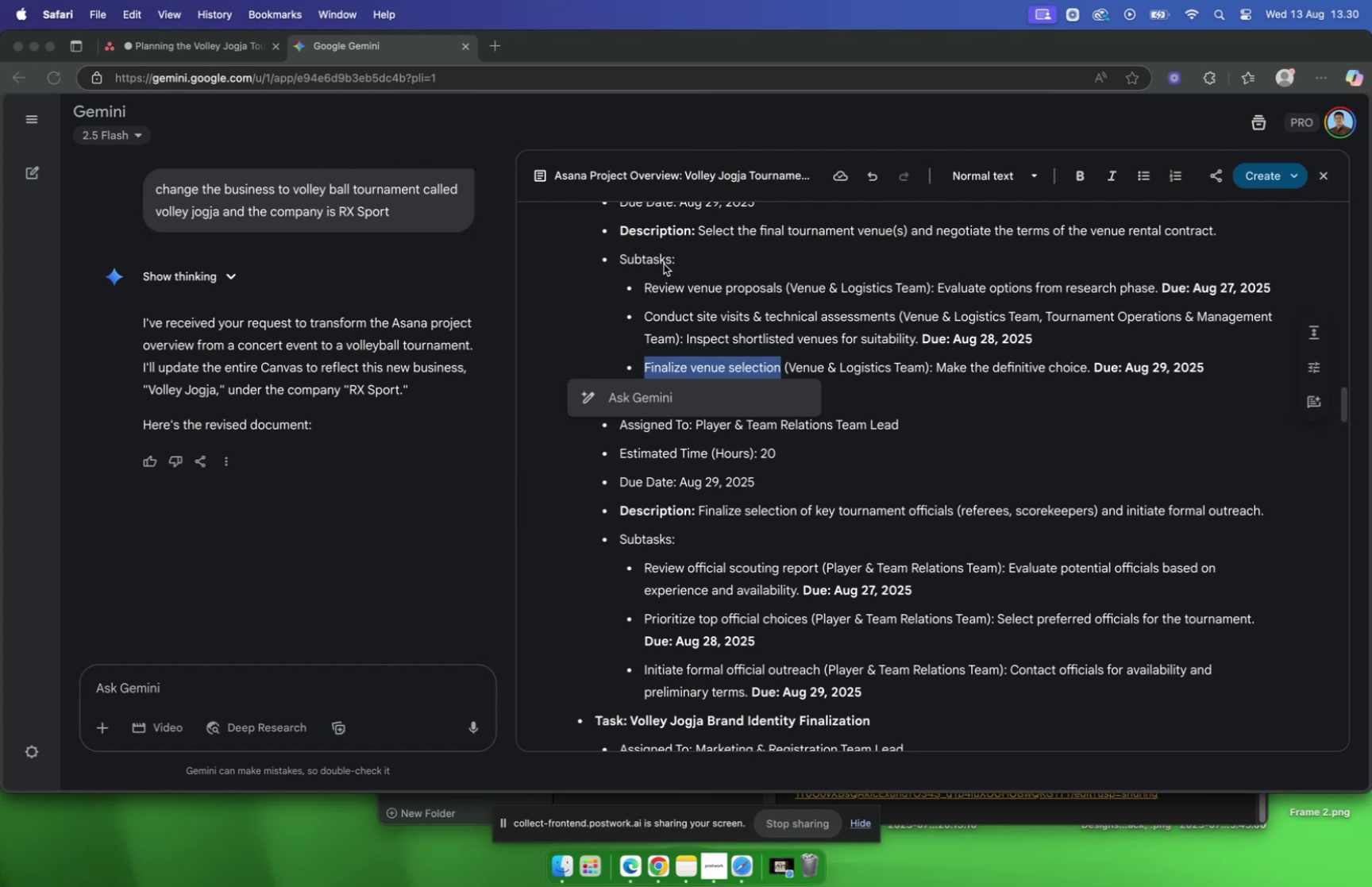 
key(Meta+C)
 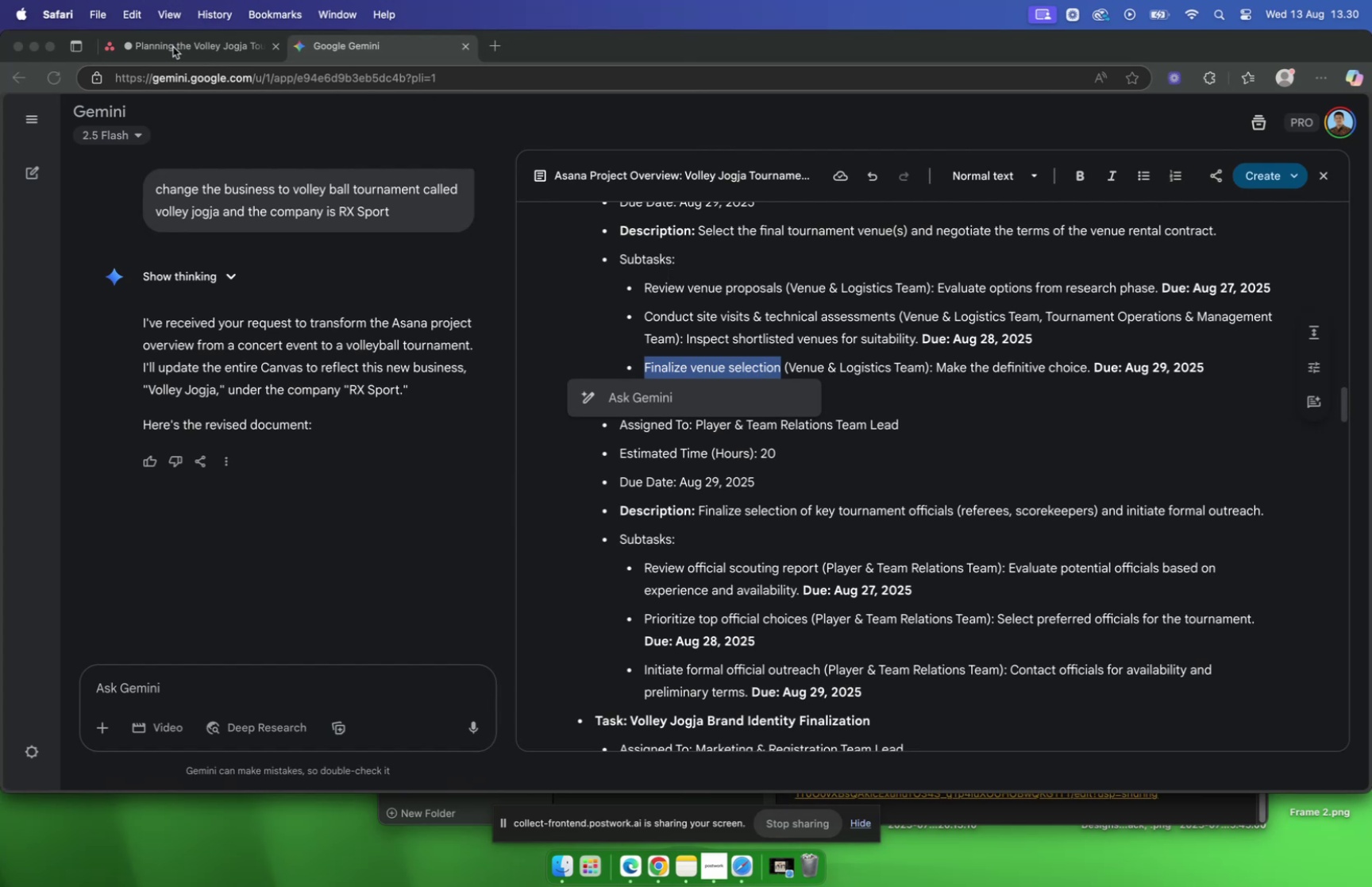 
left_click([173, 47])
 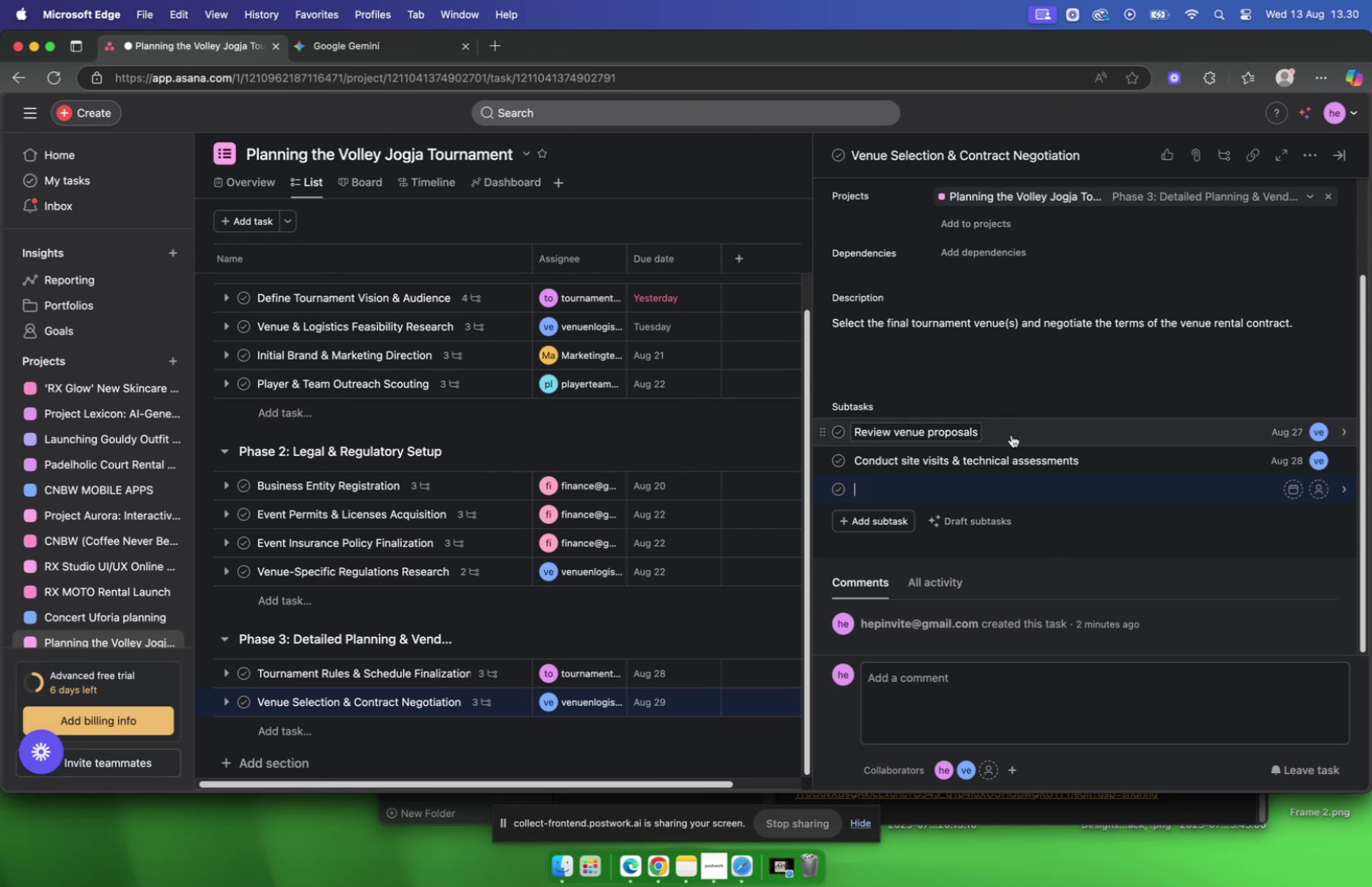 
key(Meta+V)
 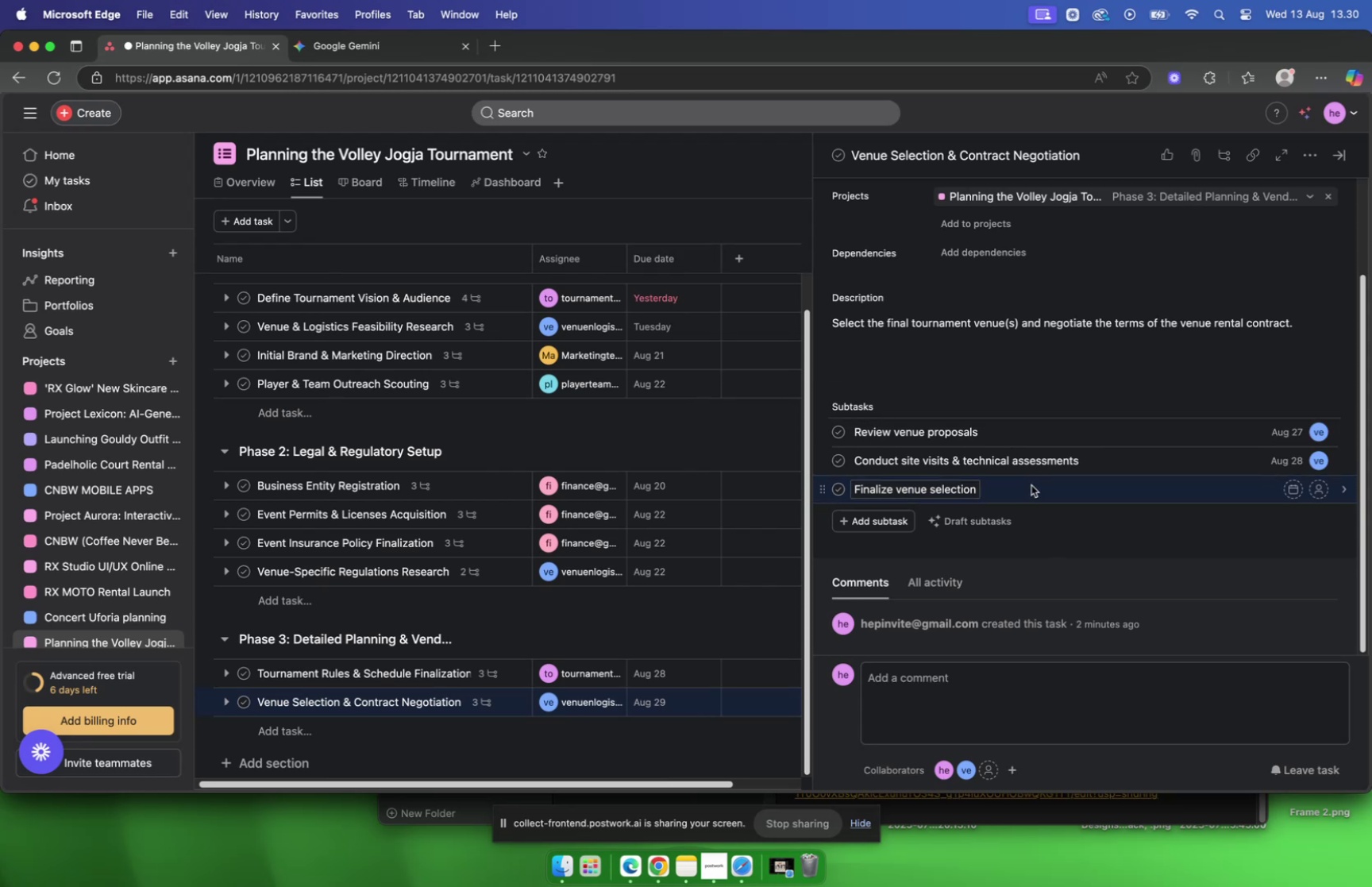 
left_click([1031, 484])
 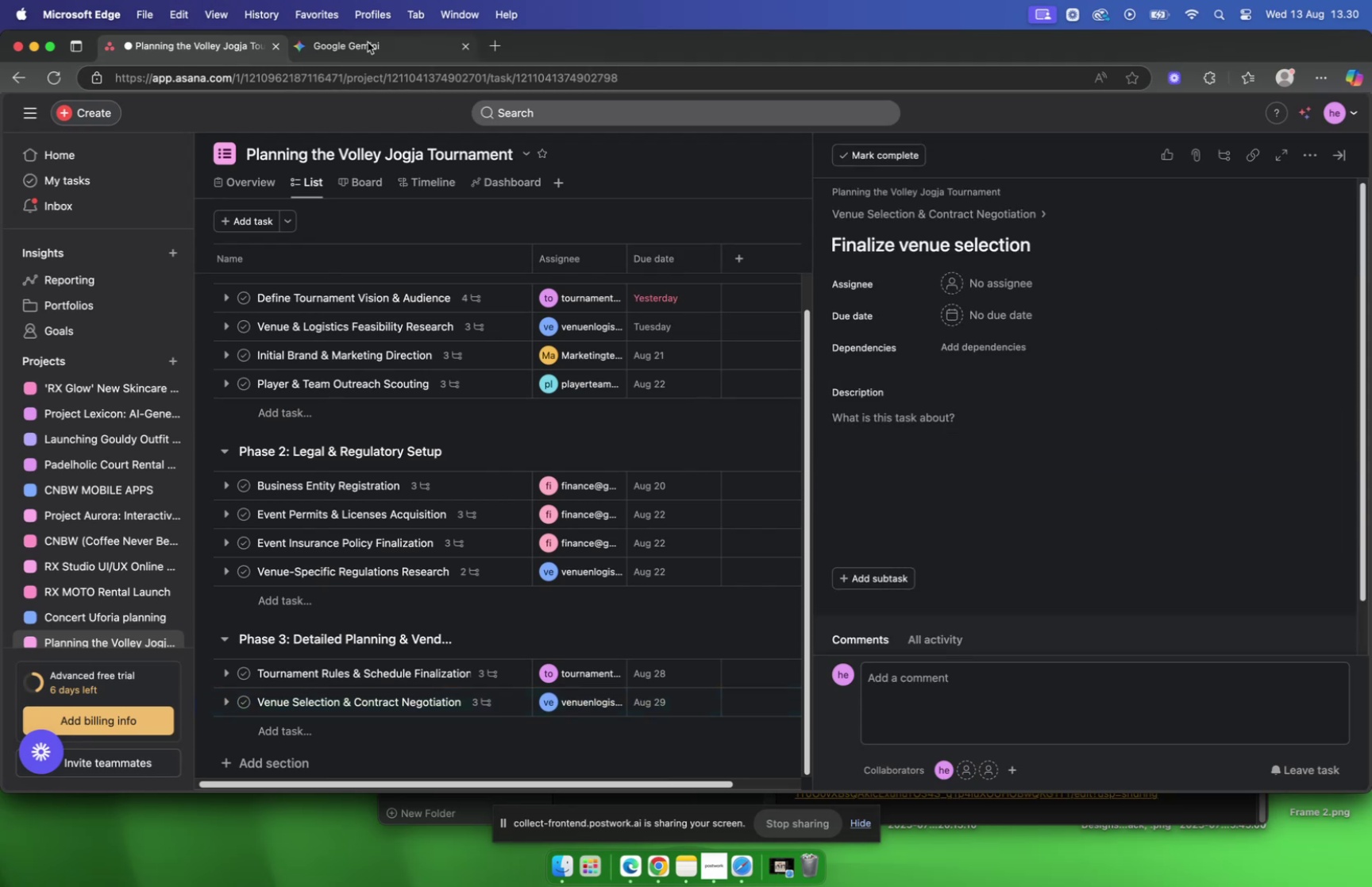 
left_click([368, 44])
 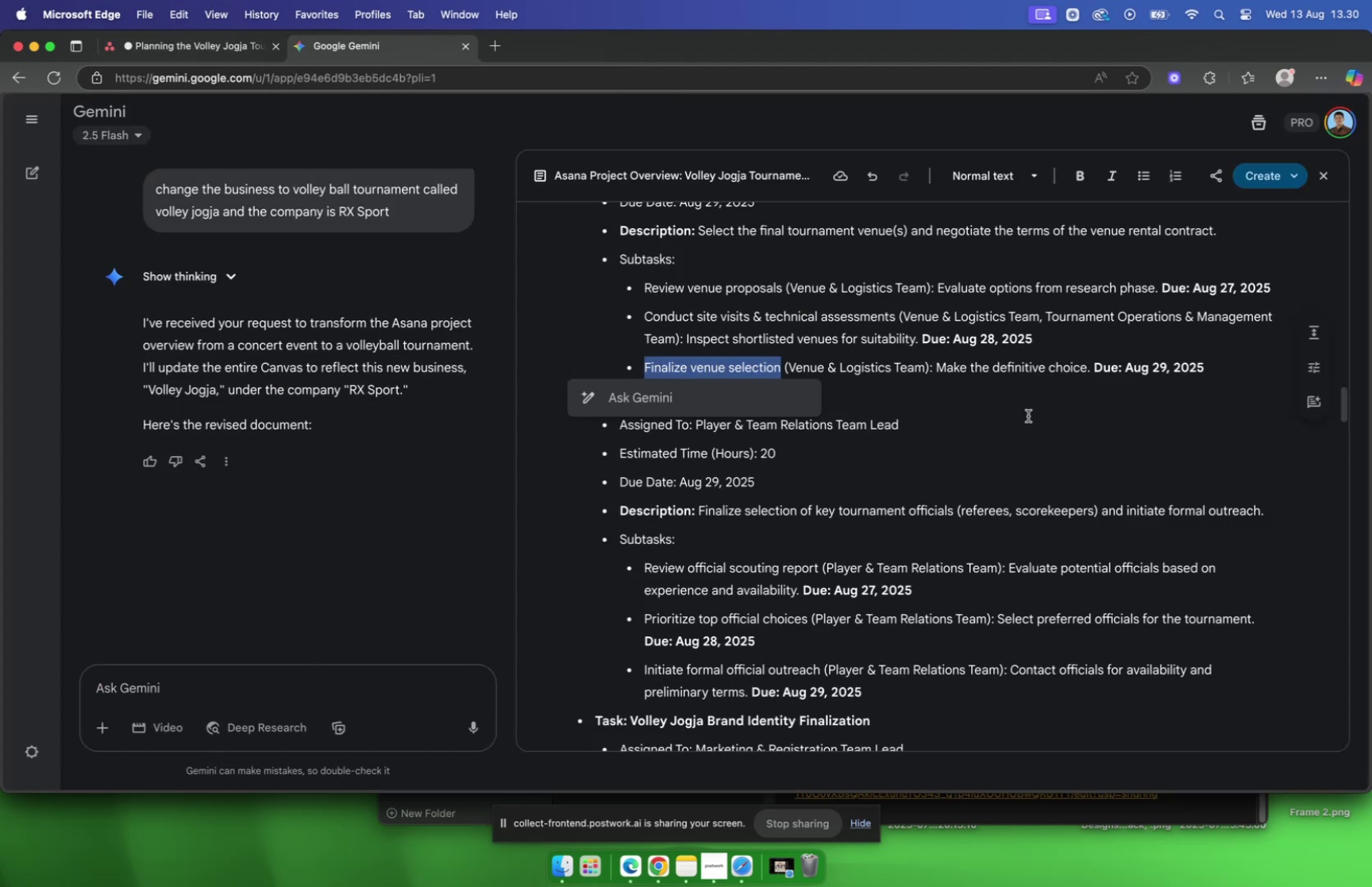 
left_click([1031, 420])
 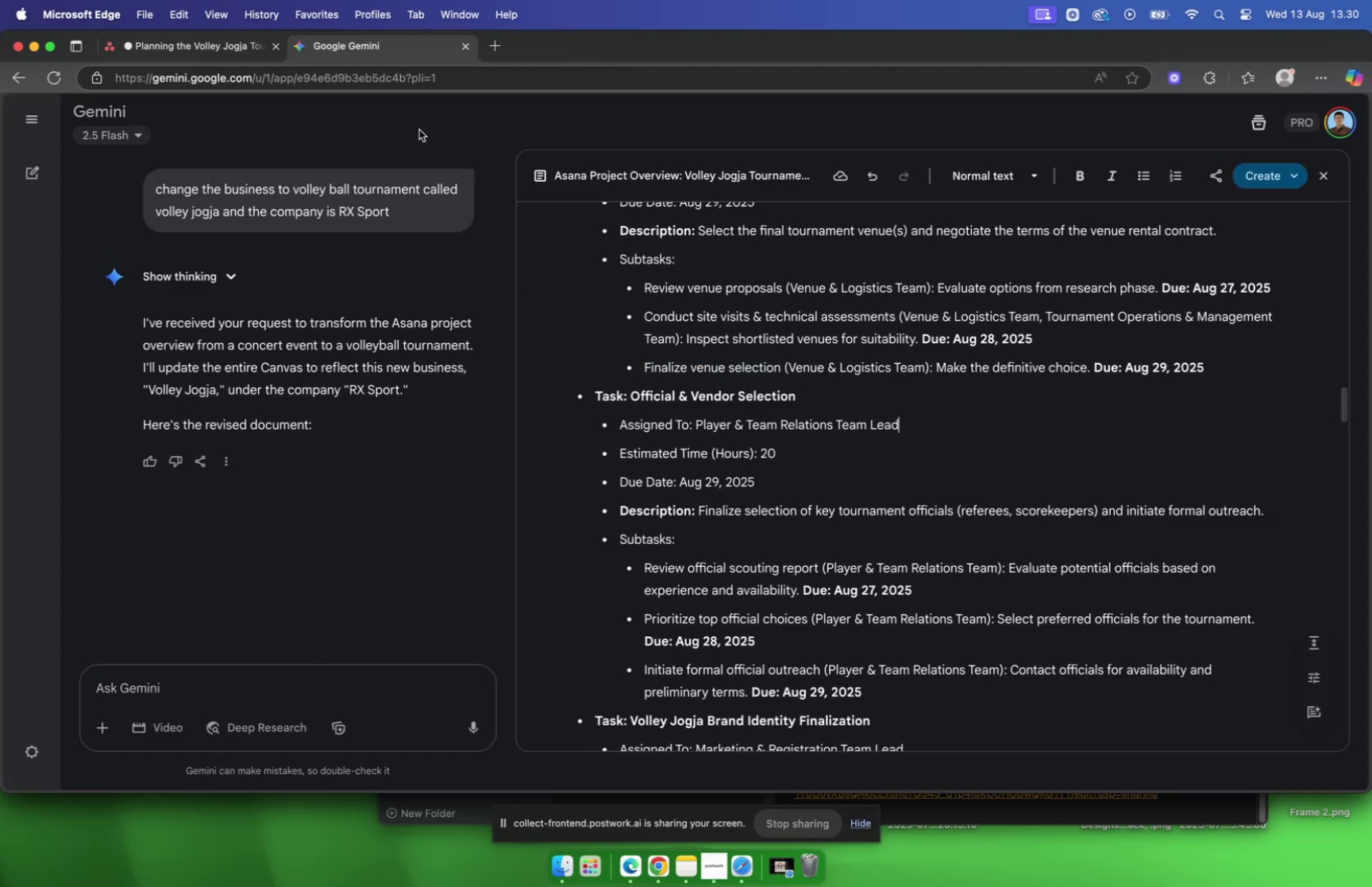 
left_click([196, 48])
 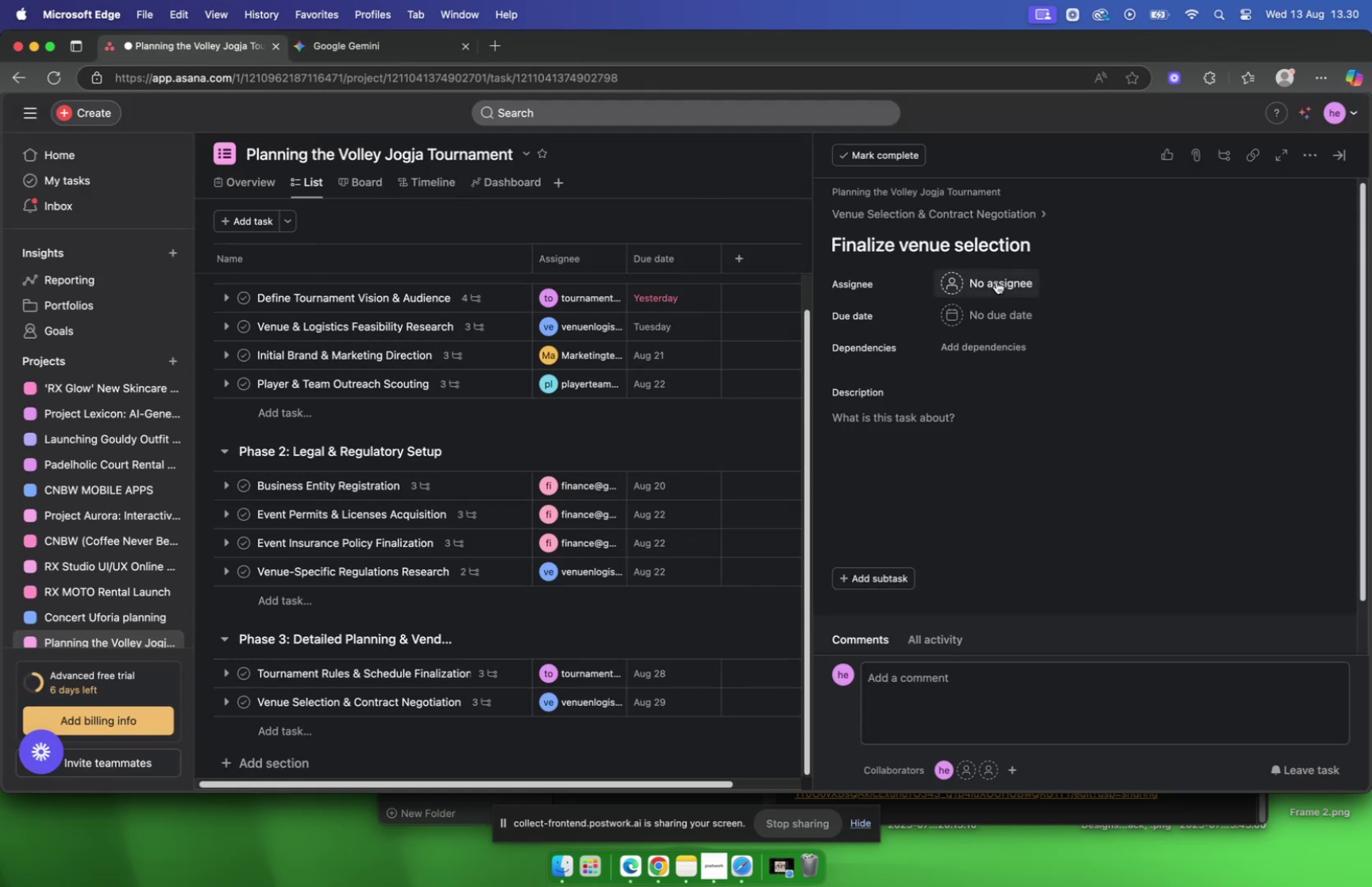 
left_click([996, 281])
 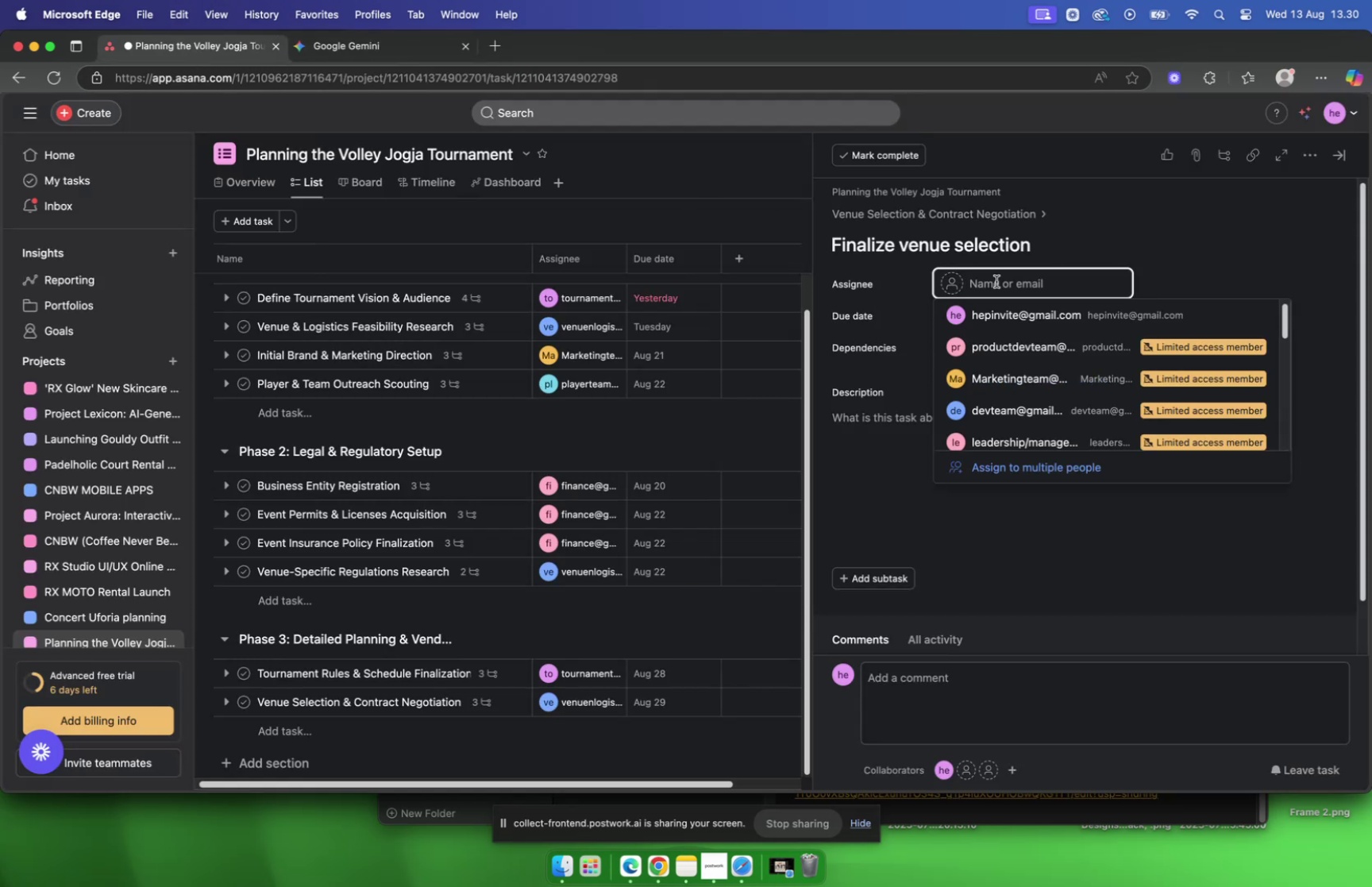 
type(ven)
 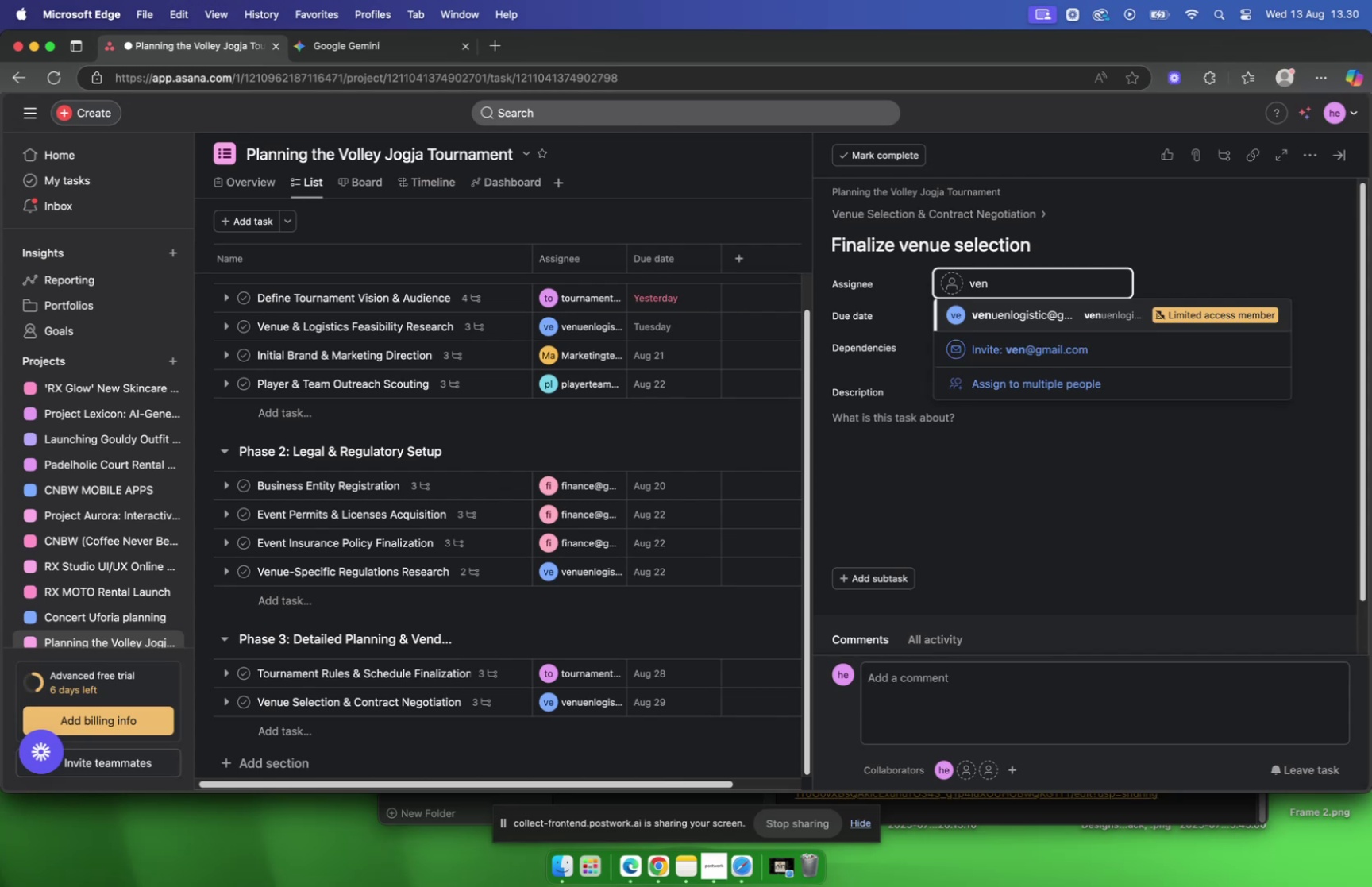 
key(Enter)
 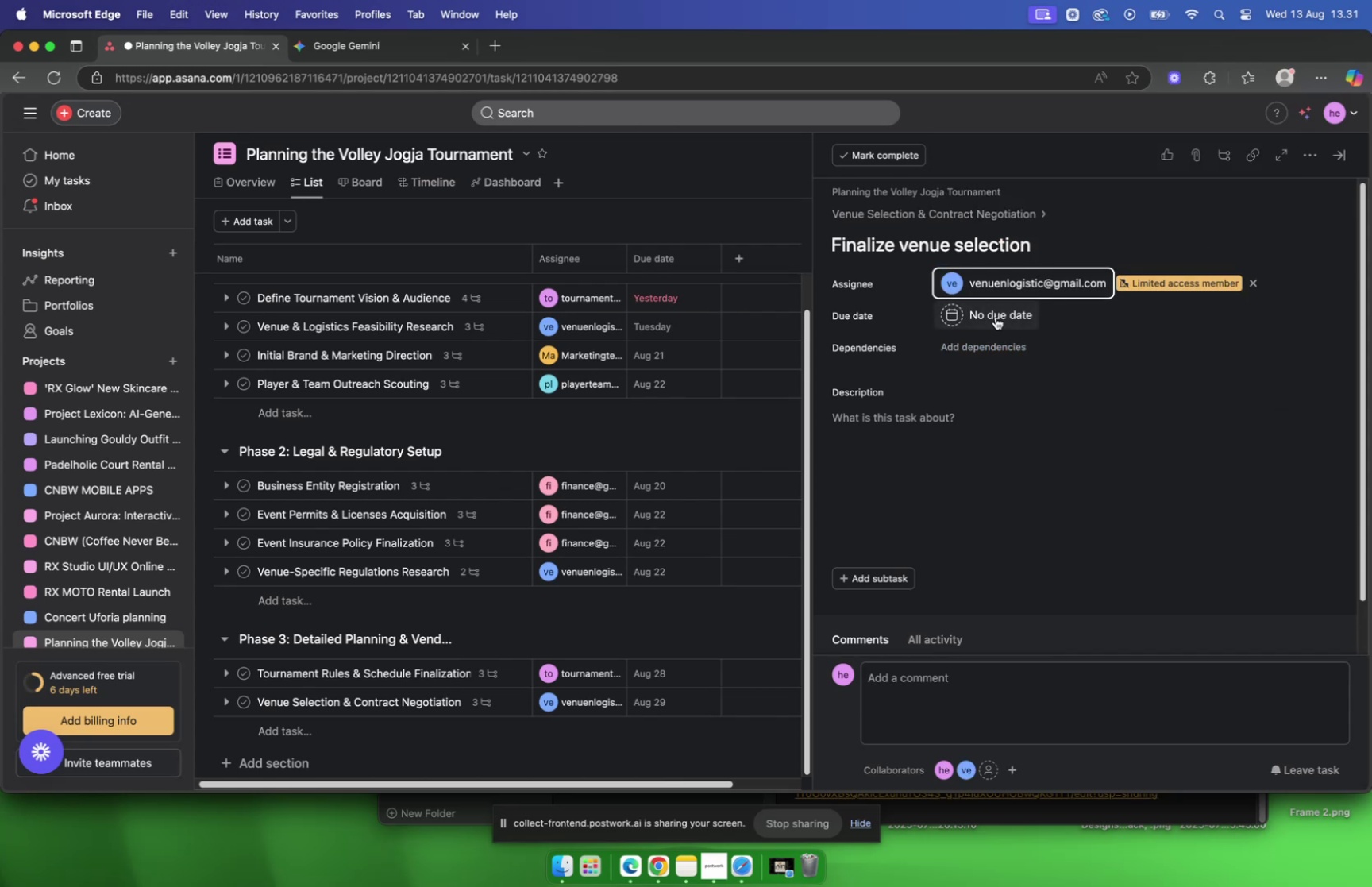 
left_click([996, 317])
 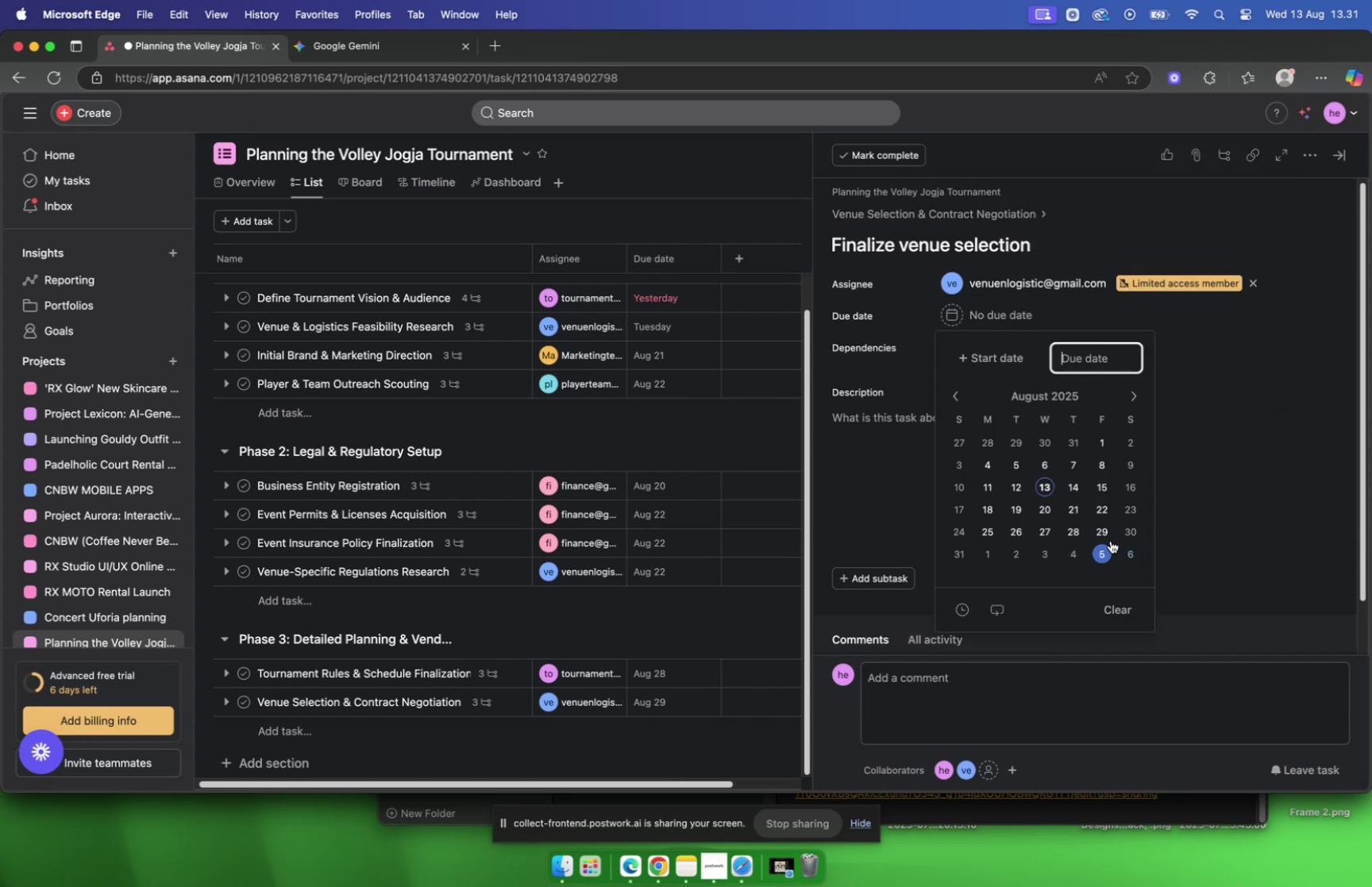 
left_click([1110, 538])
 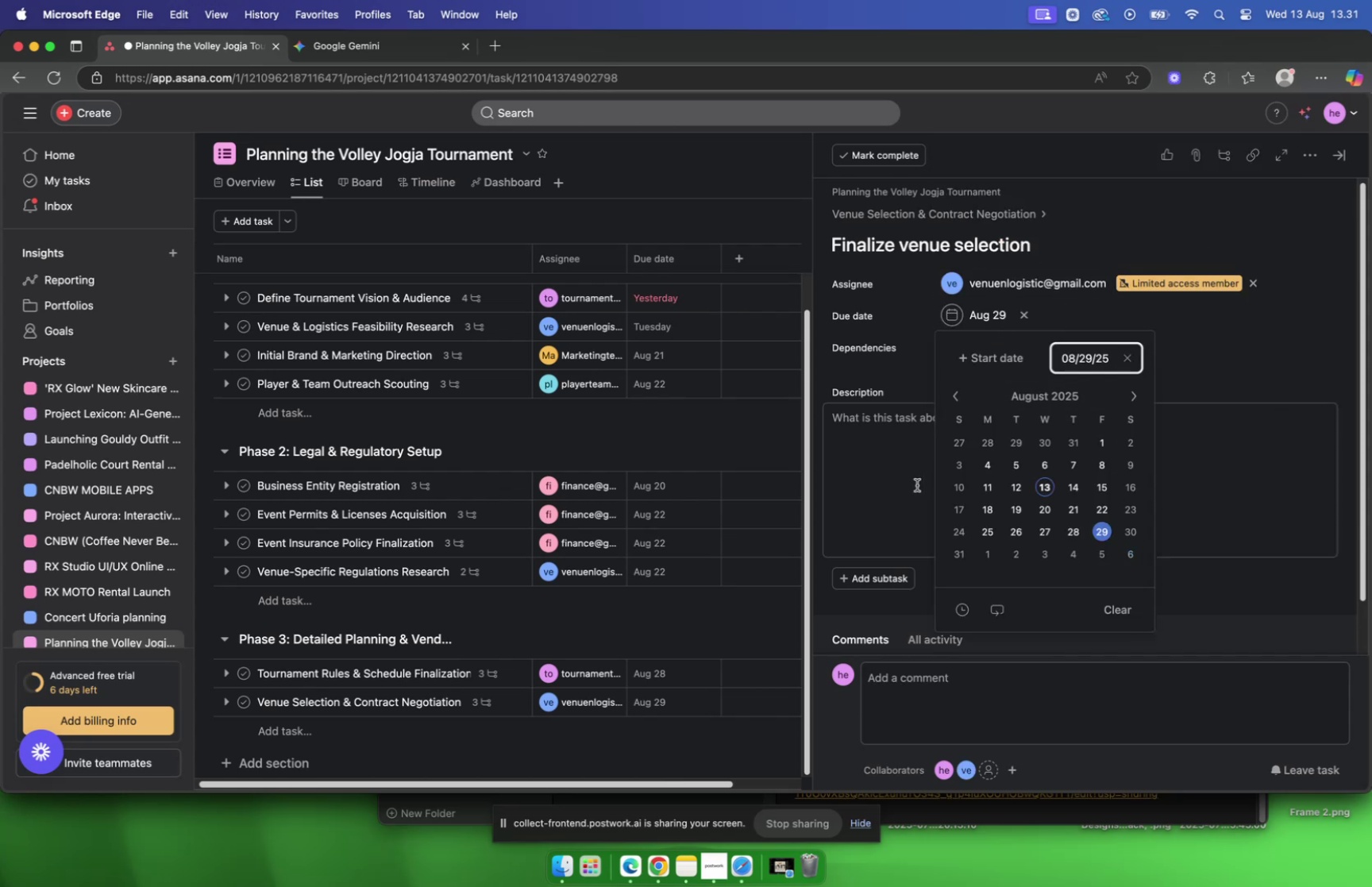 
left_click([917, 484])
 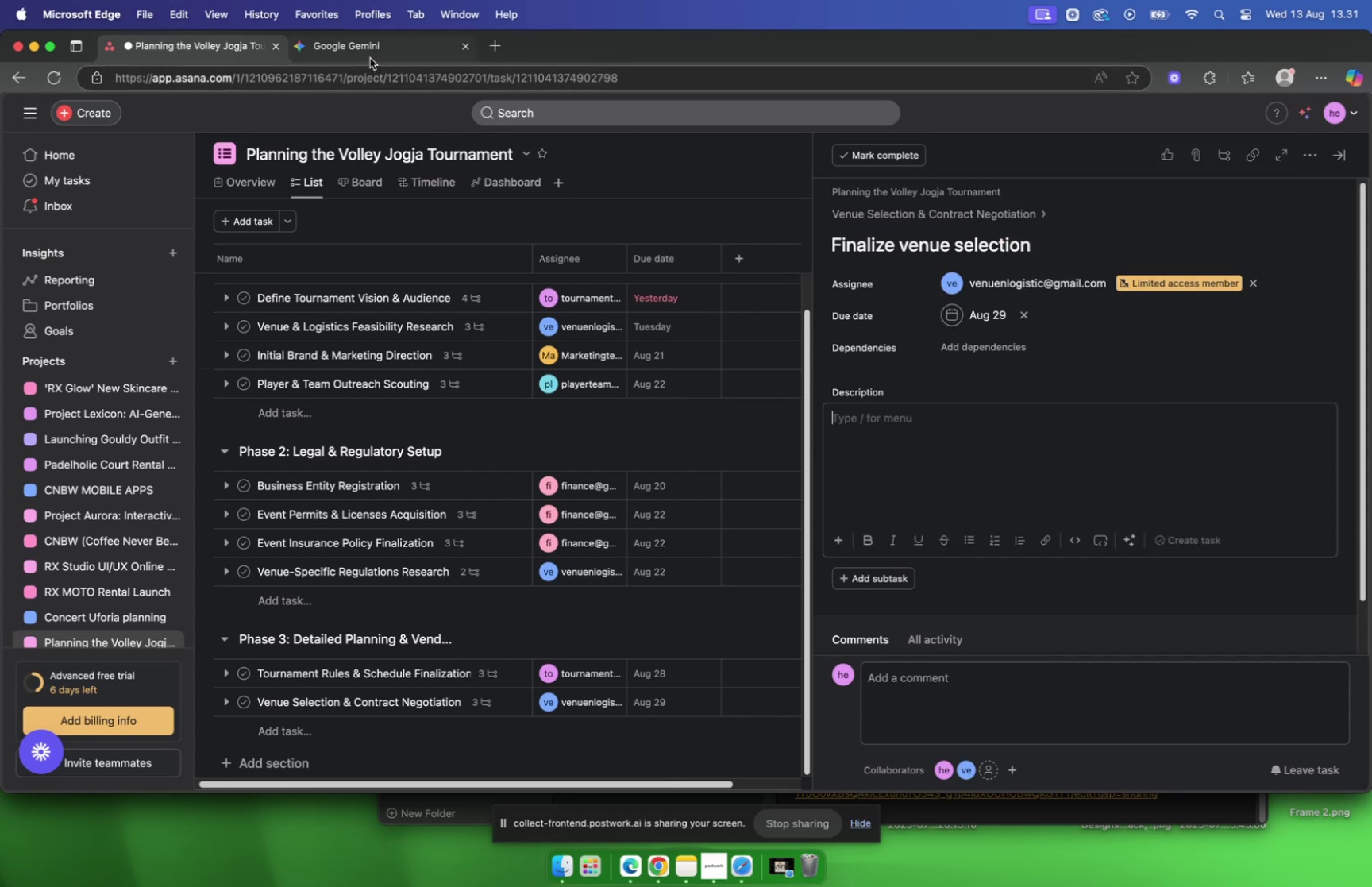 
left_click([369, 53])
 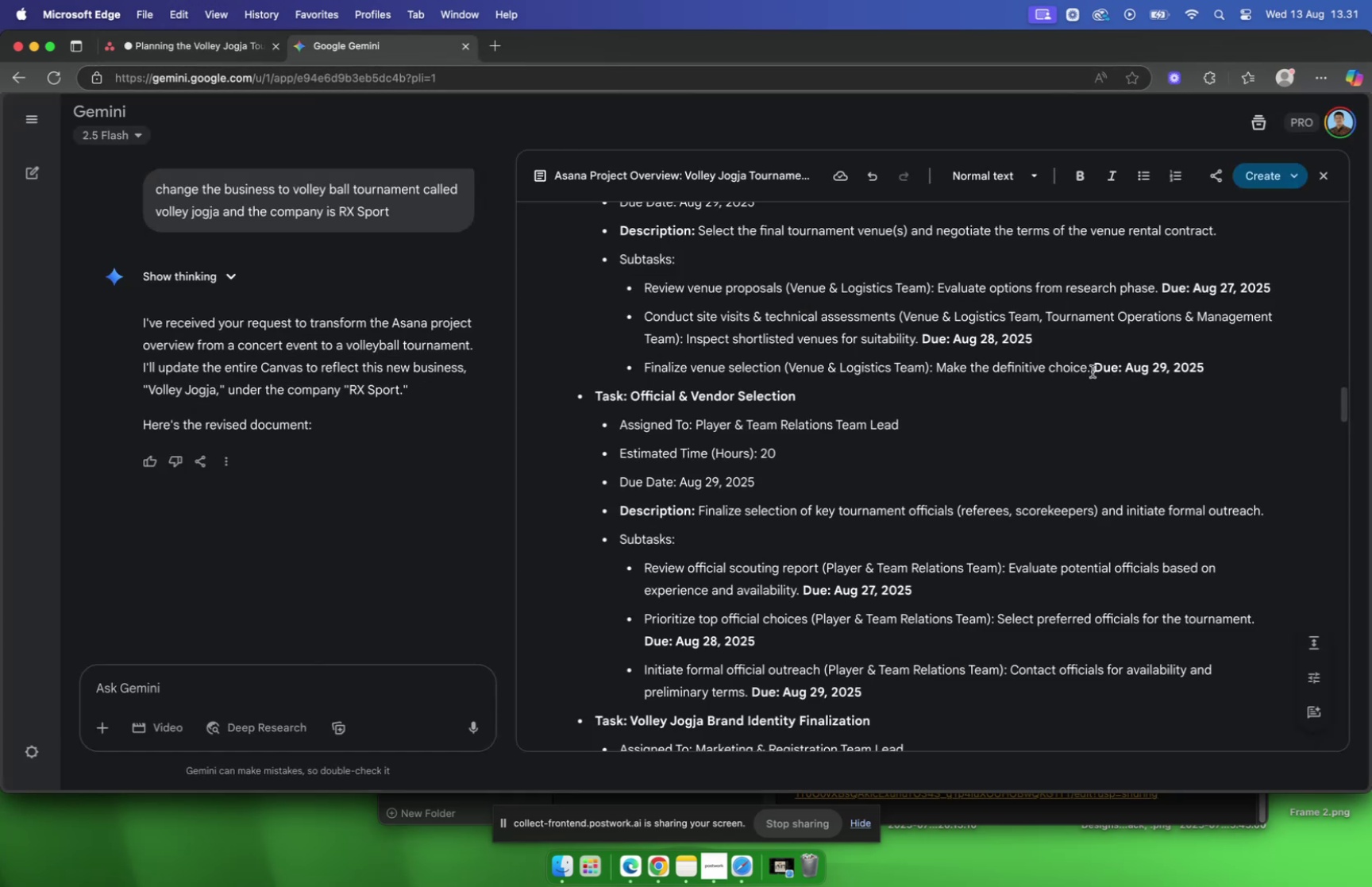 
left_click_drag(start_coordinate=[1091, 371], to_coordinate=[938, 376])
 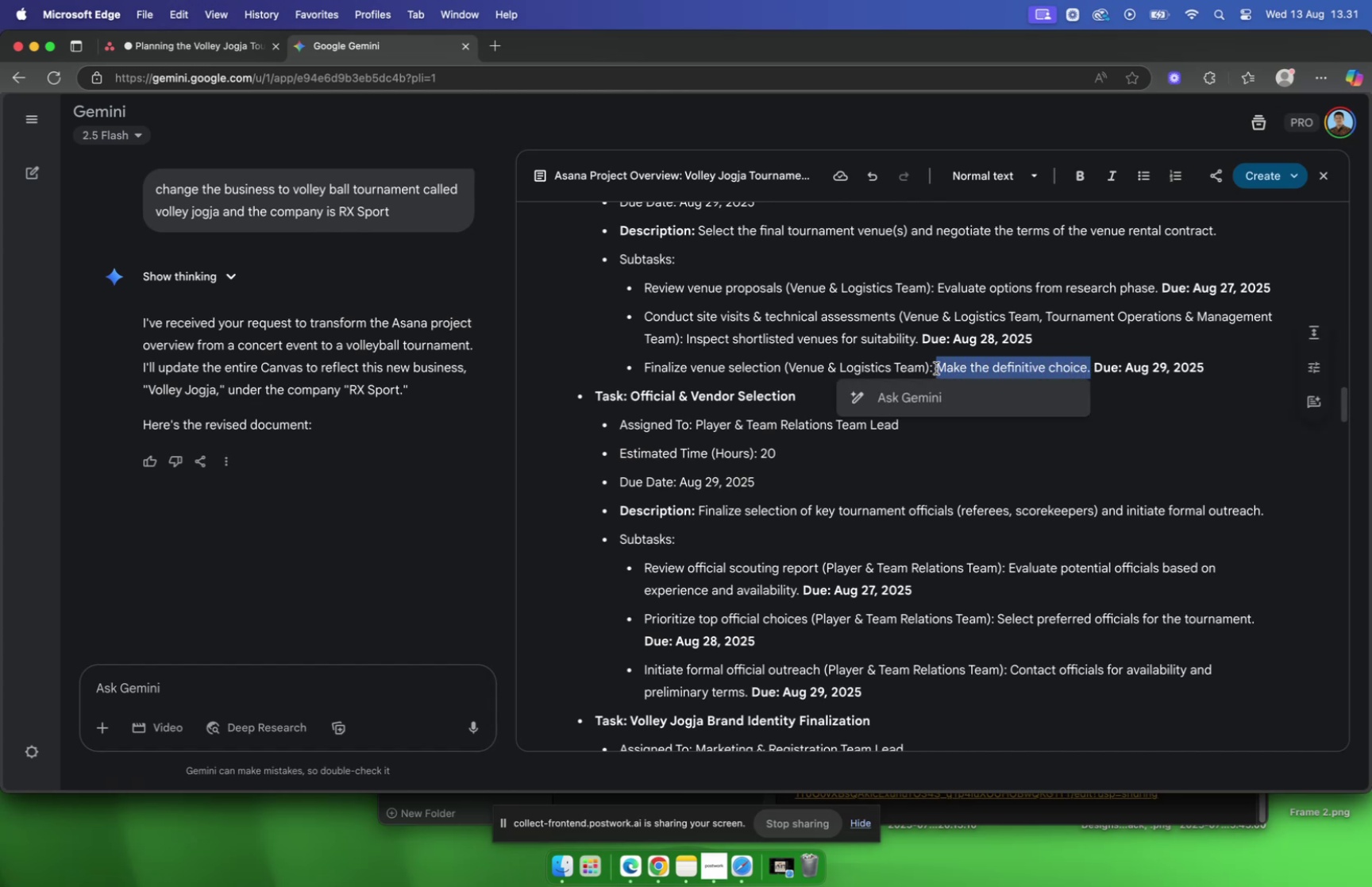 
key(Meta+C)
 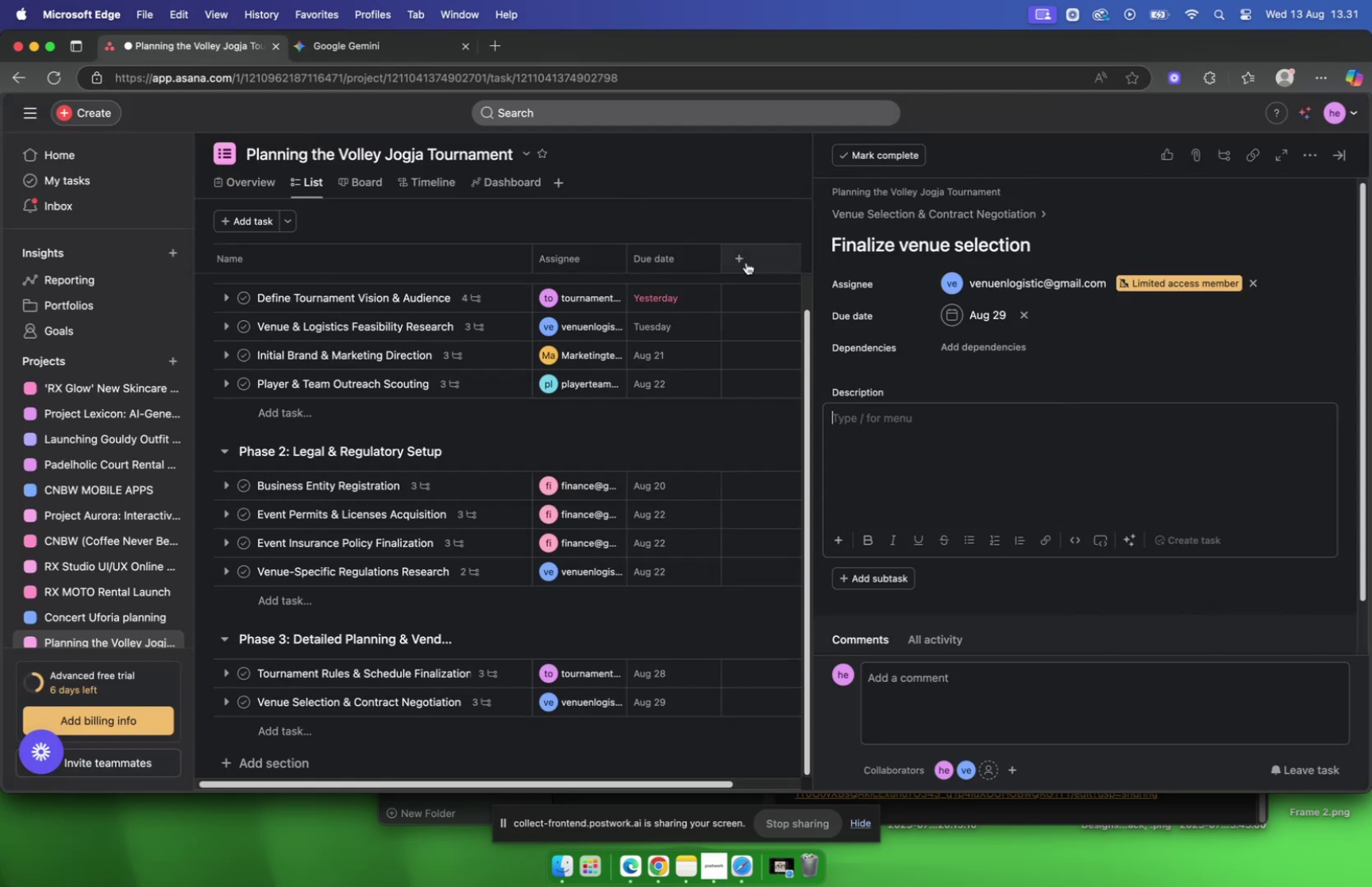 
left_click([909, 422])
 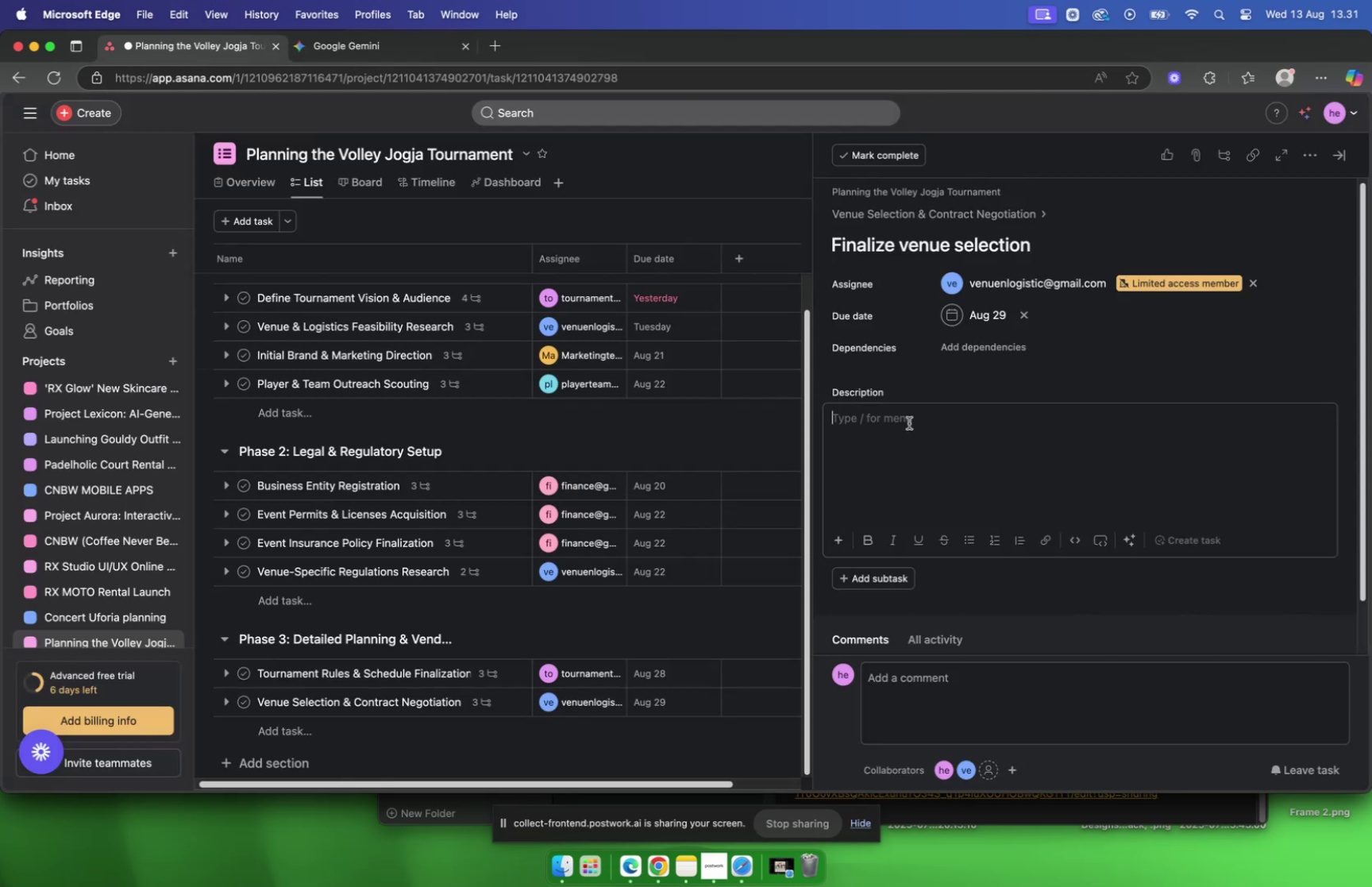 
key(Meta+V)
 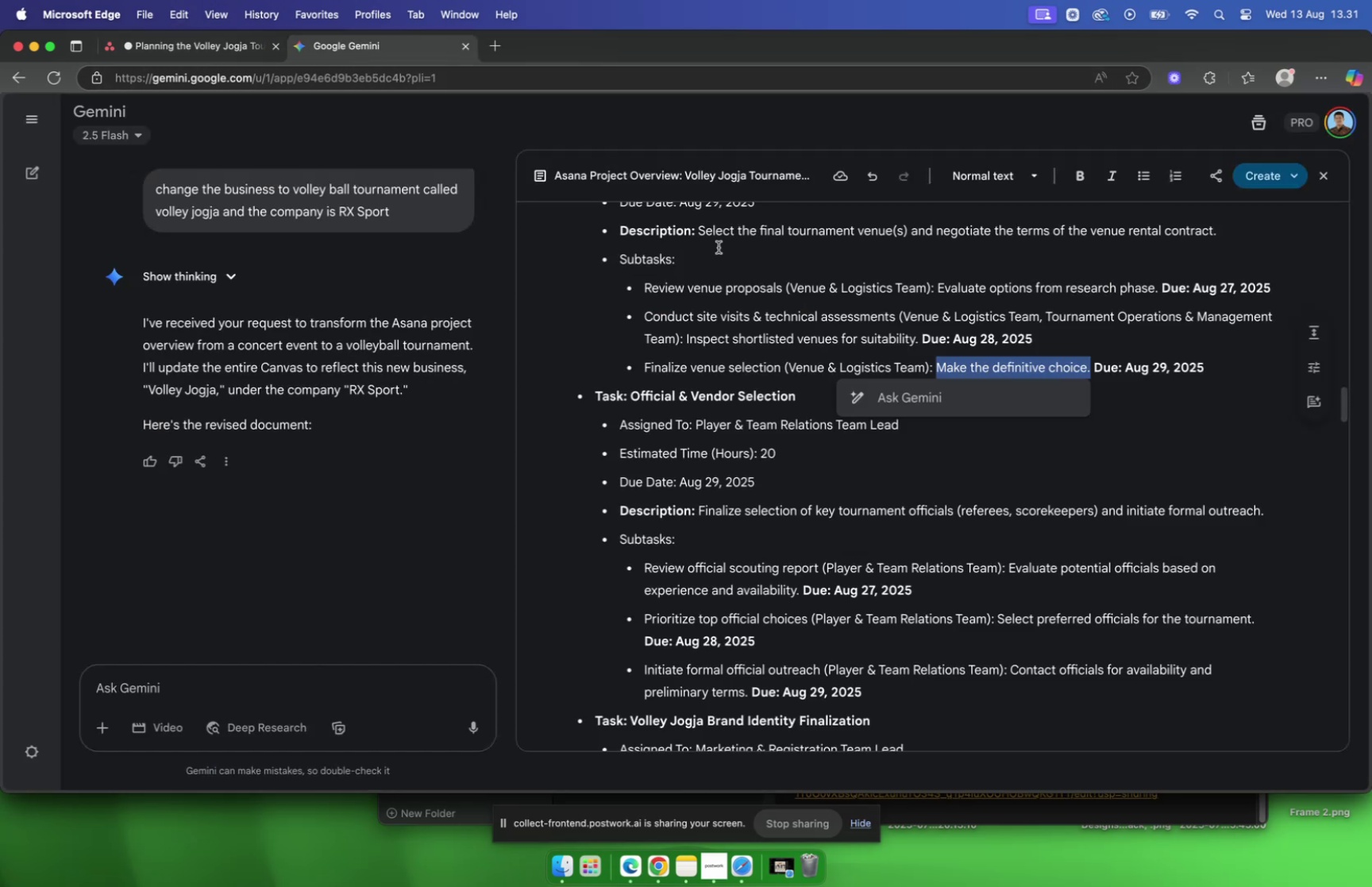 
scroll: coordinate [716, 331], scroll_direction: down, amount: 4.0
 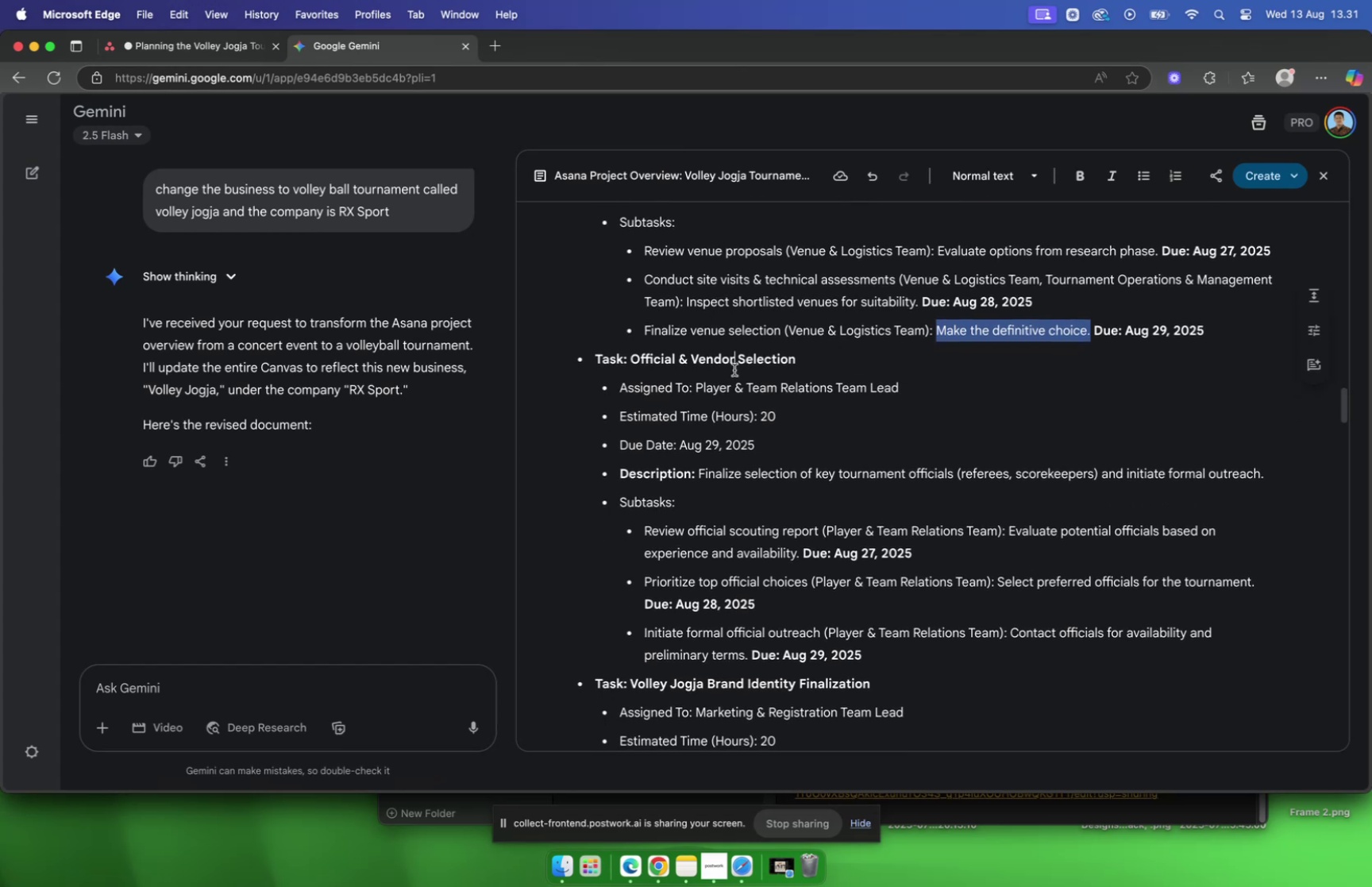 
left_click([734, 369])
 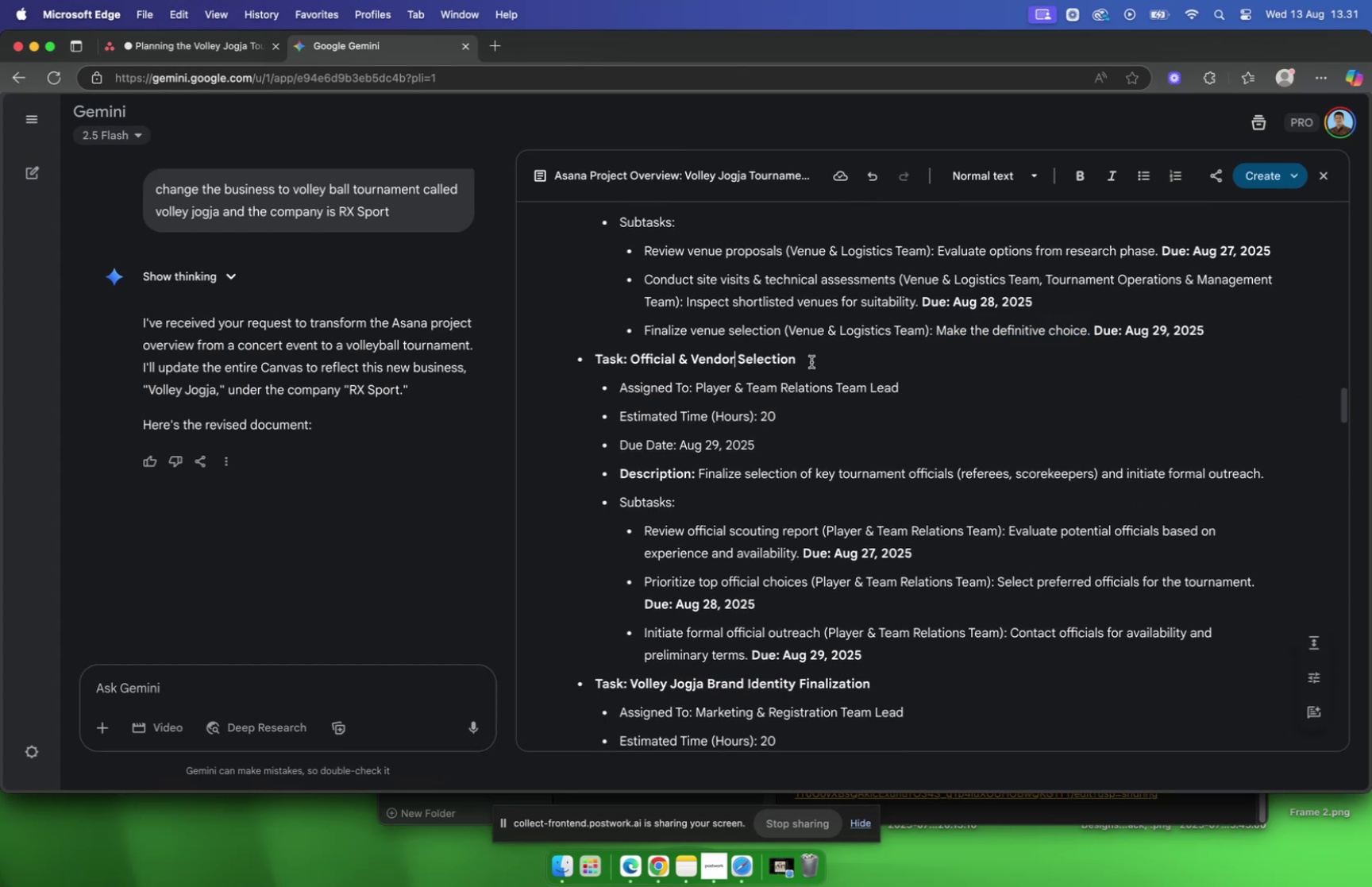 
left_click([811, 361])
 